 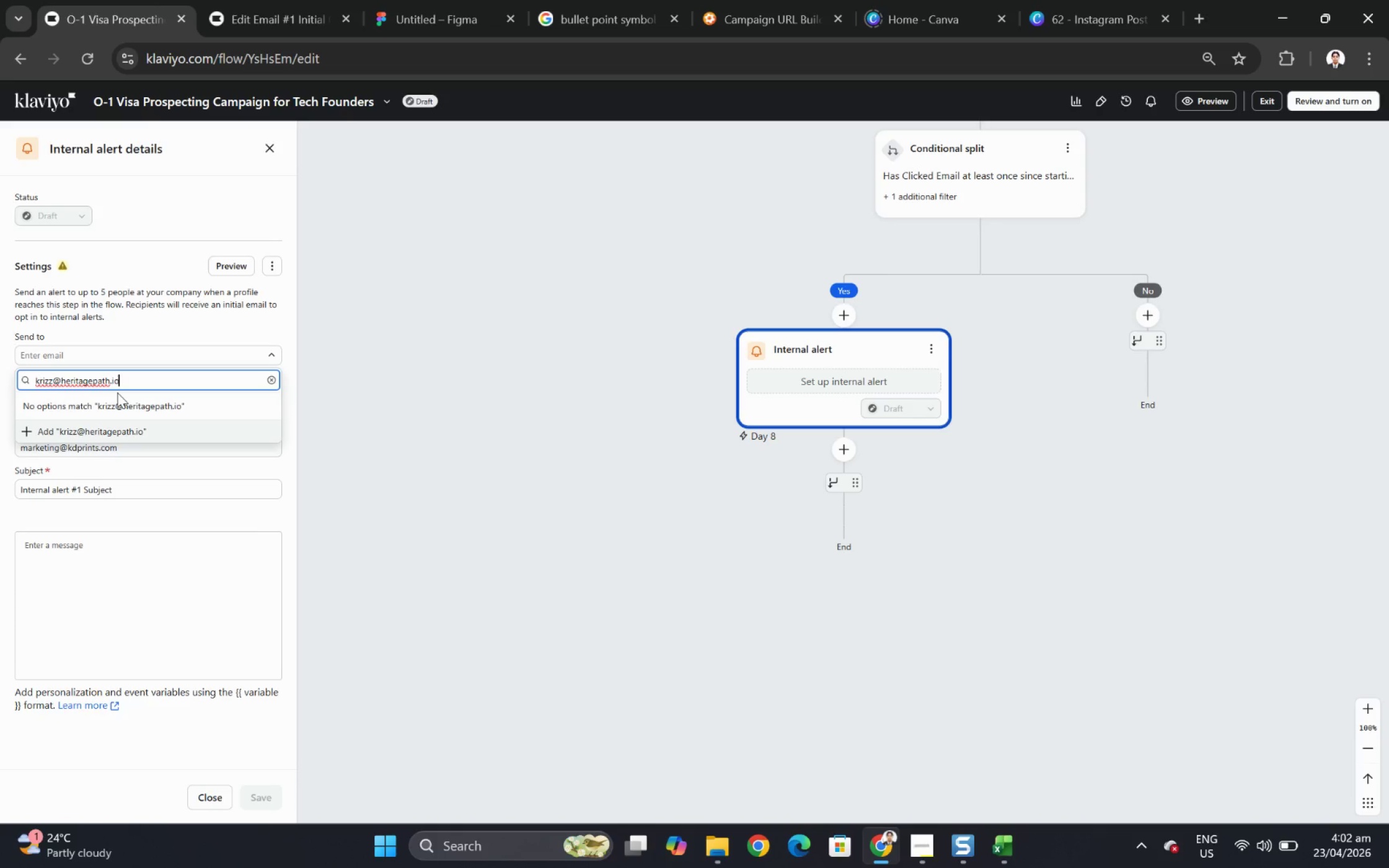 
left_click([156, 431])
 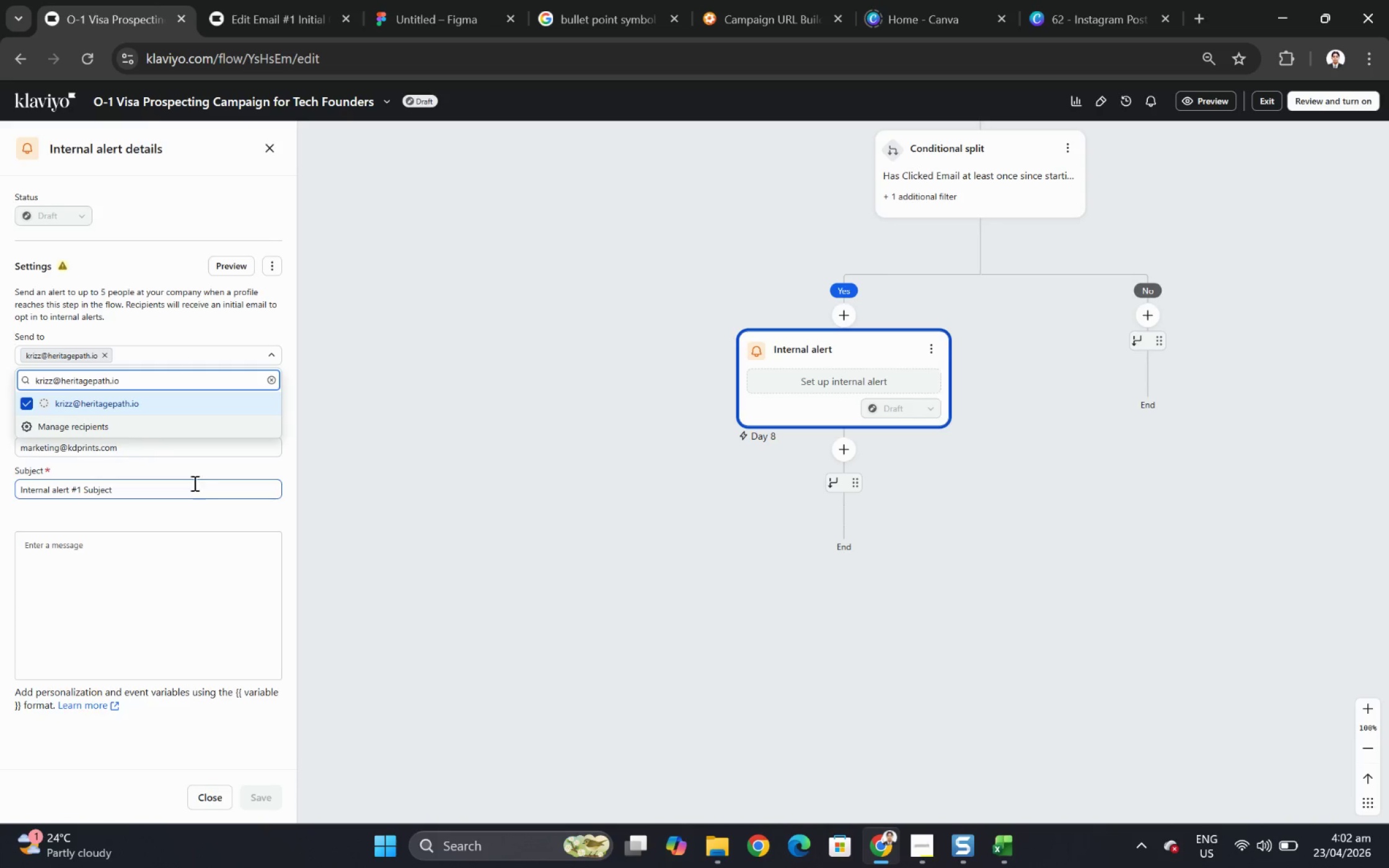 
left_click([181, 455])
 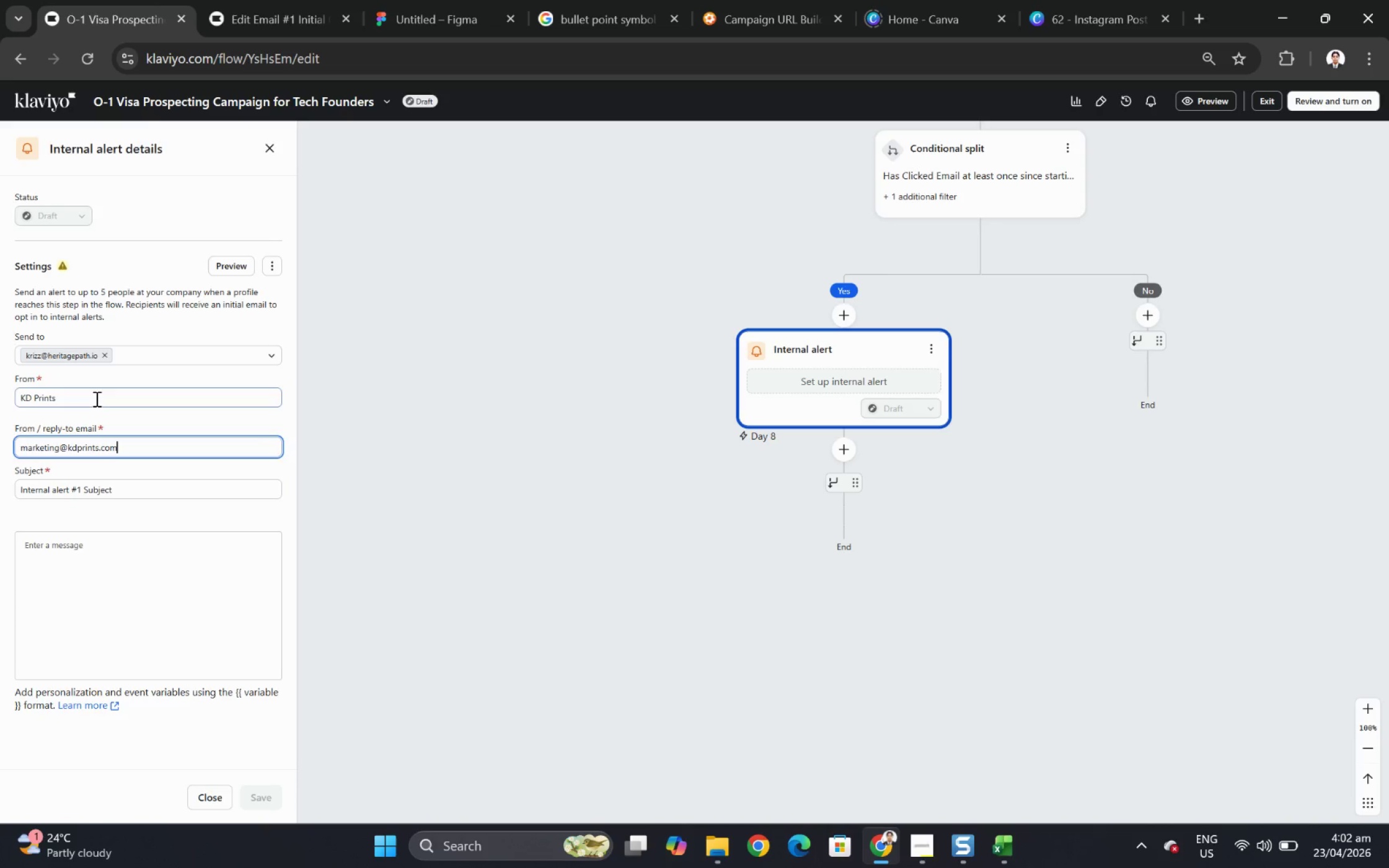 
double_click([95, 398])
 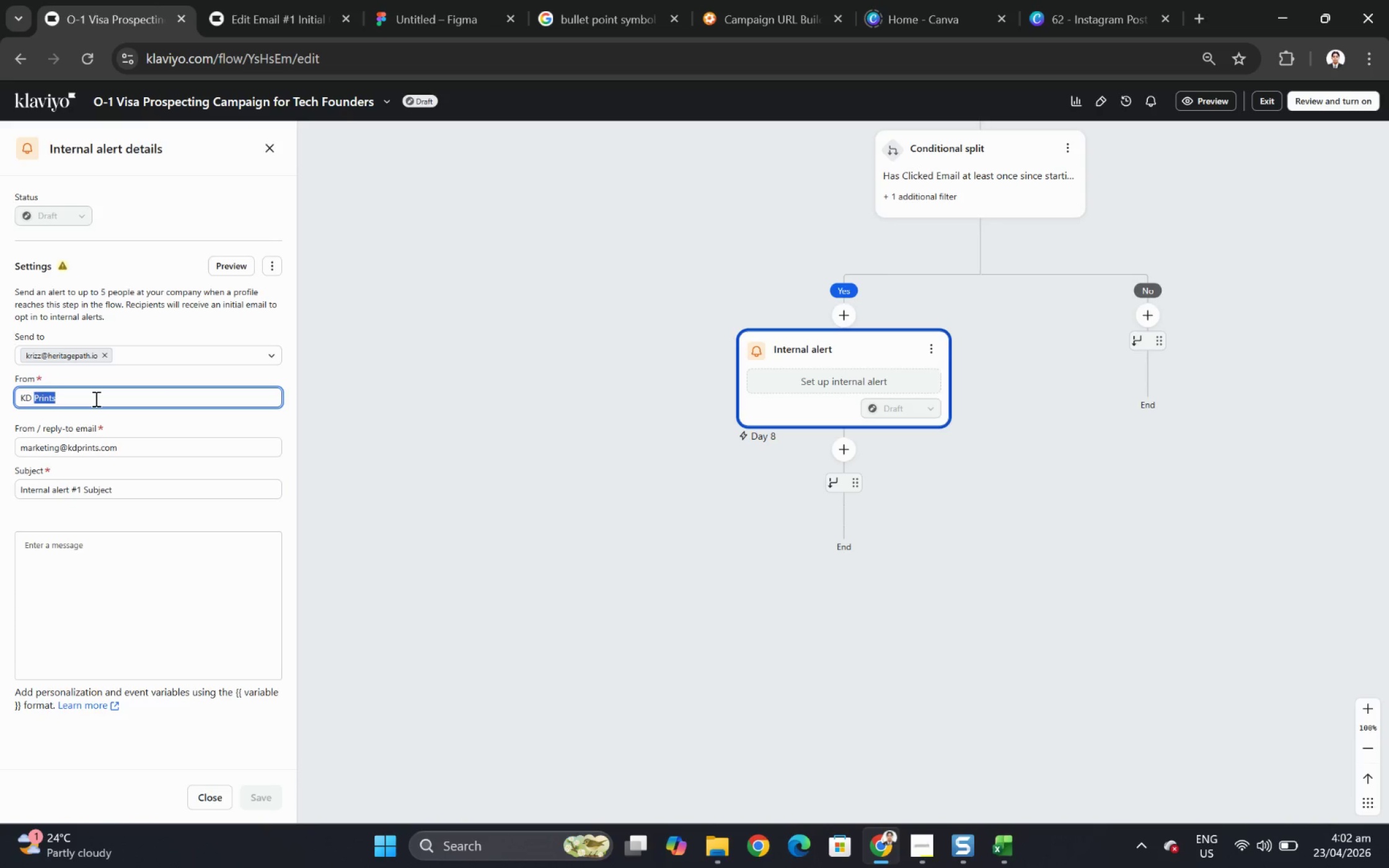 
triple_click([95, 398])
 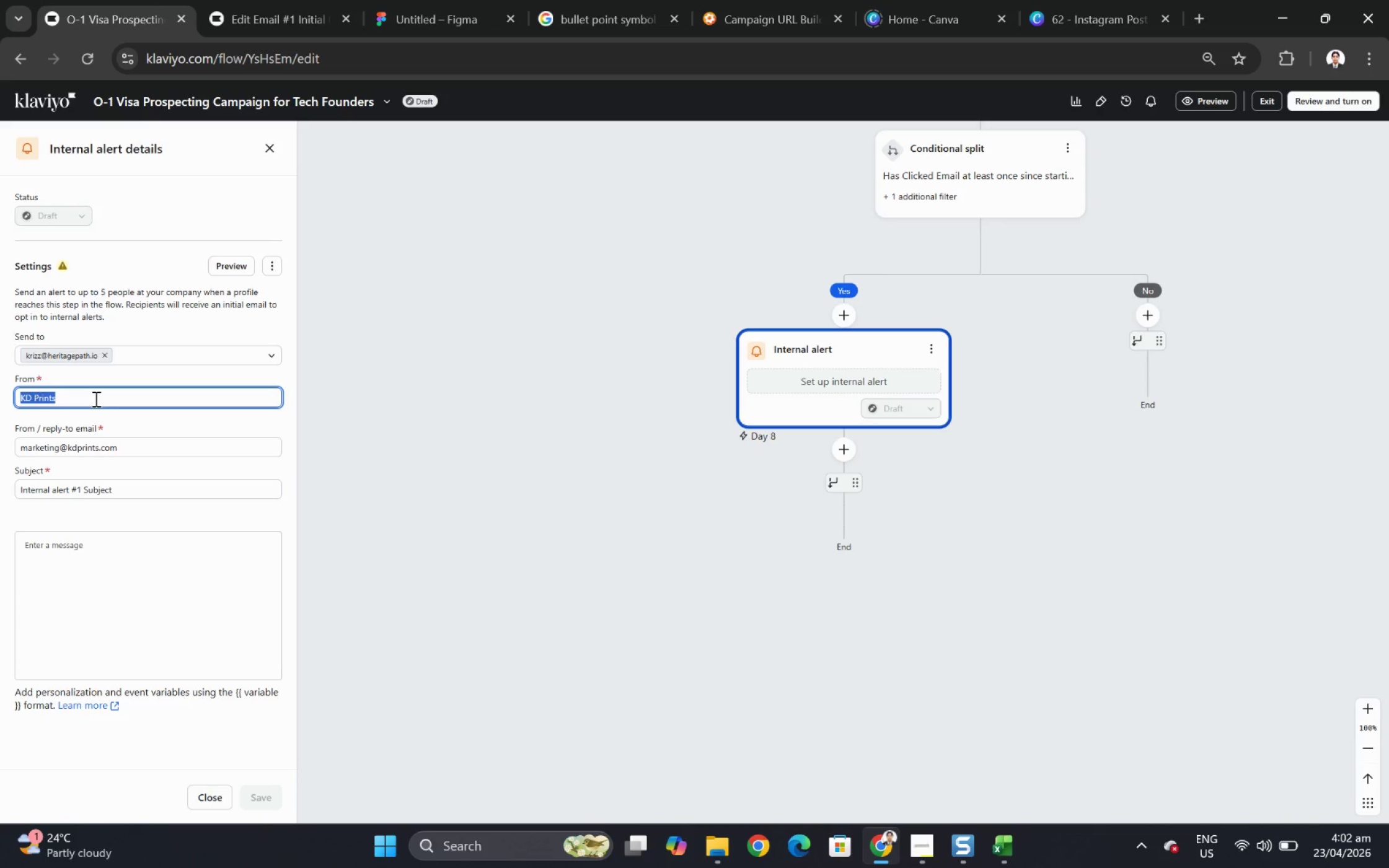 
type(Marj)
key(Backspace)
type(keting Team)
 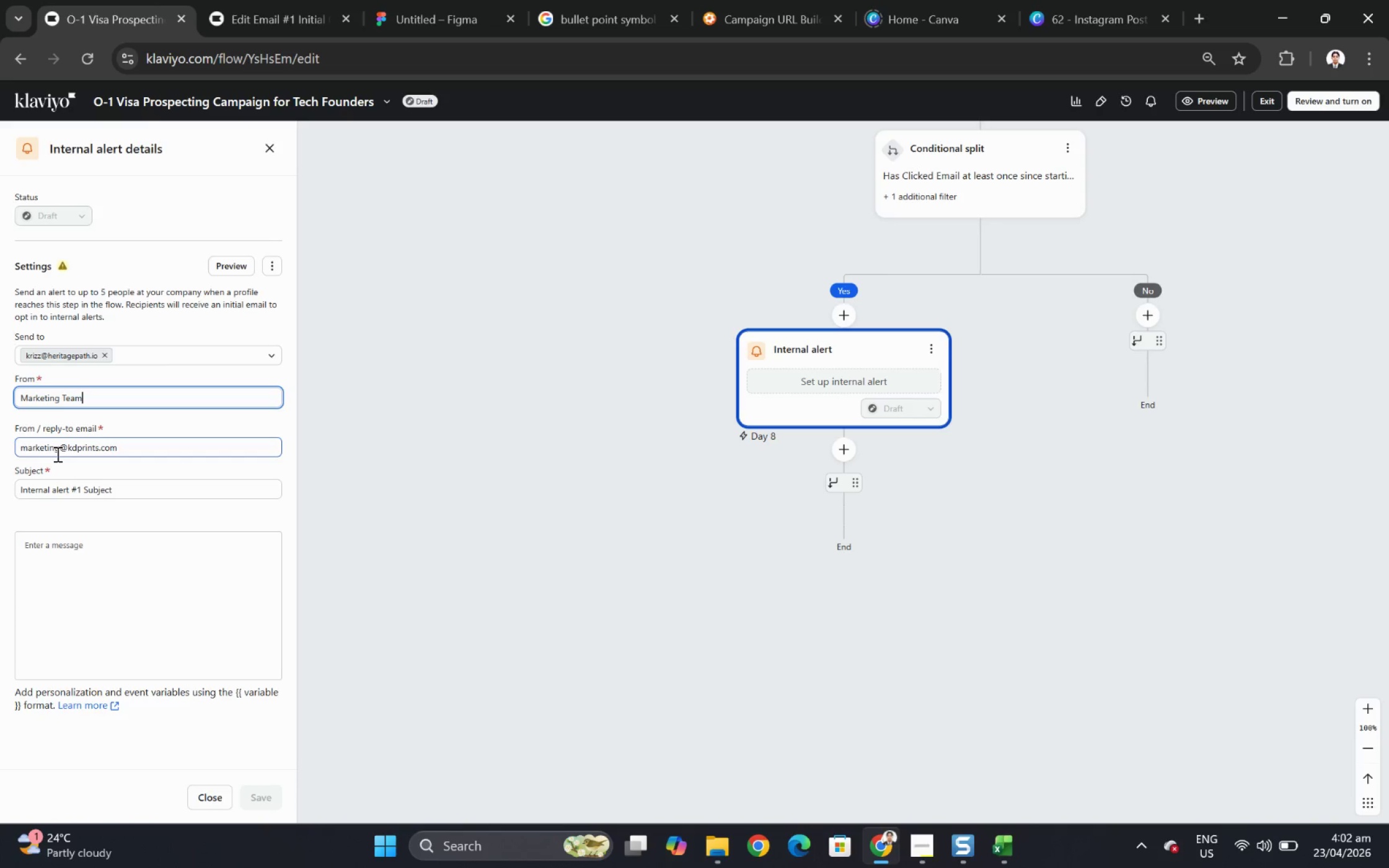 
wait(5.81)
 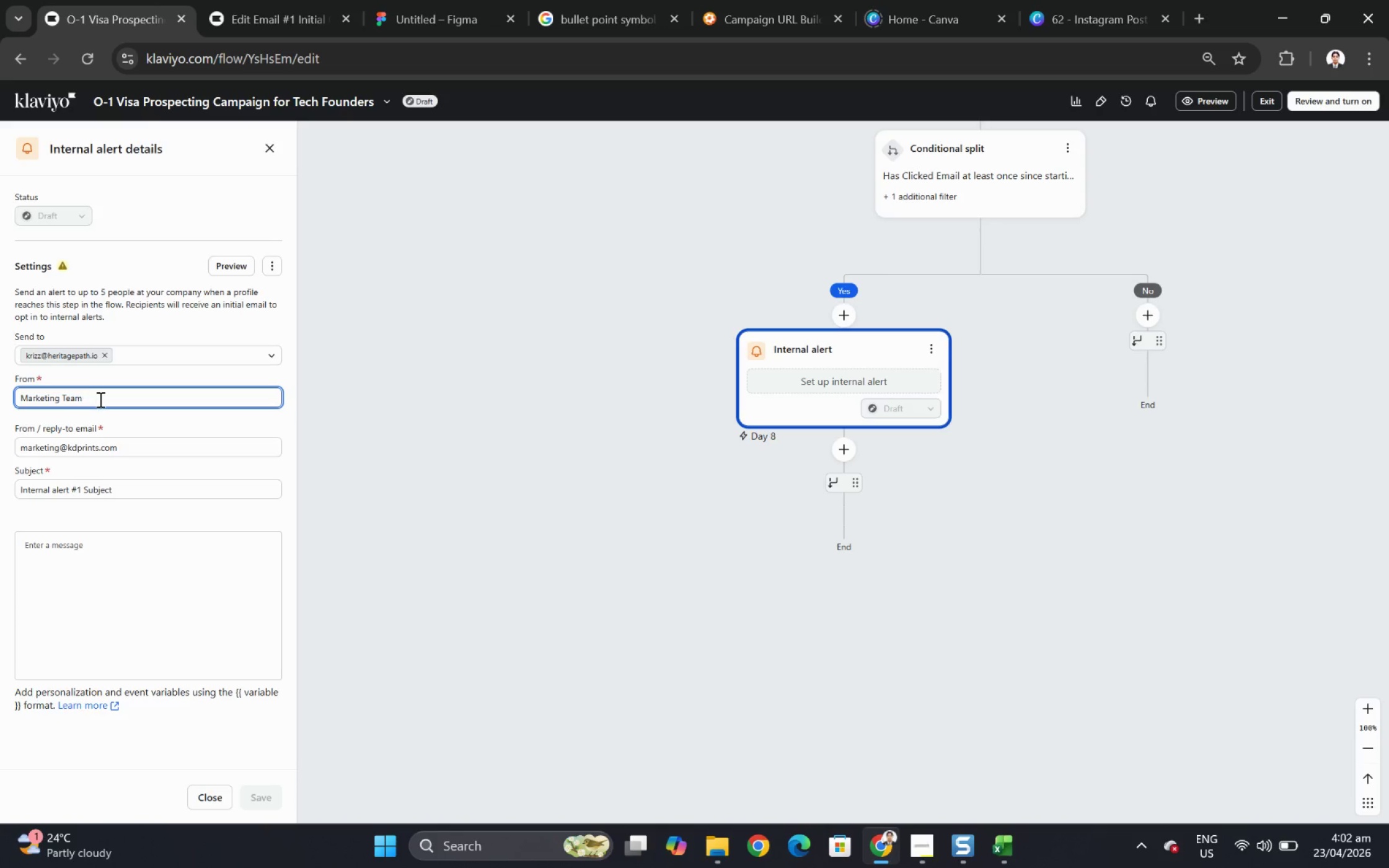 
left_click_drag(start_coordinate=[68, 453], to_coordinate=[97, 453])
 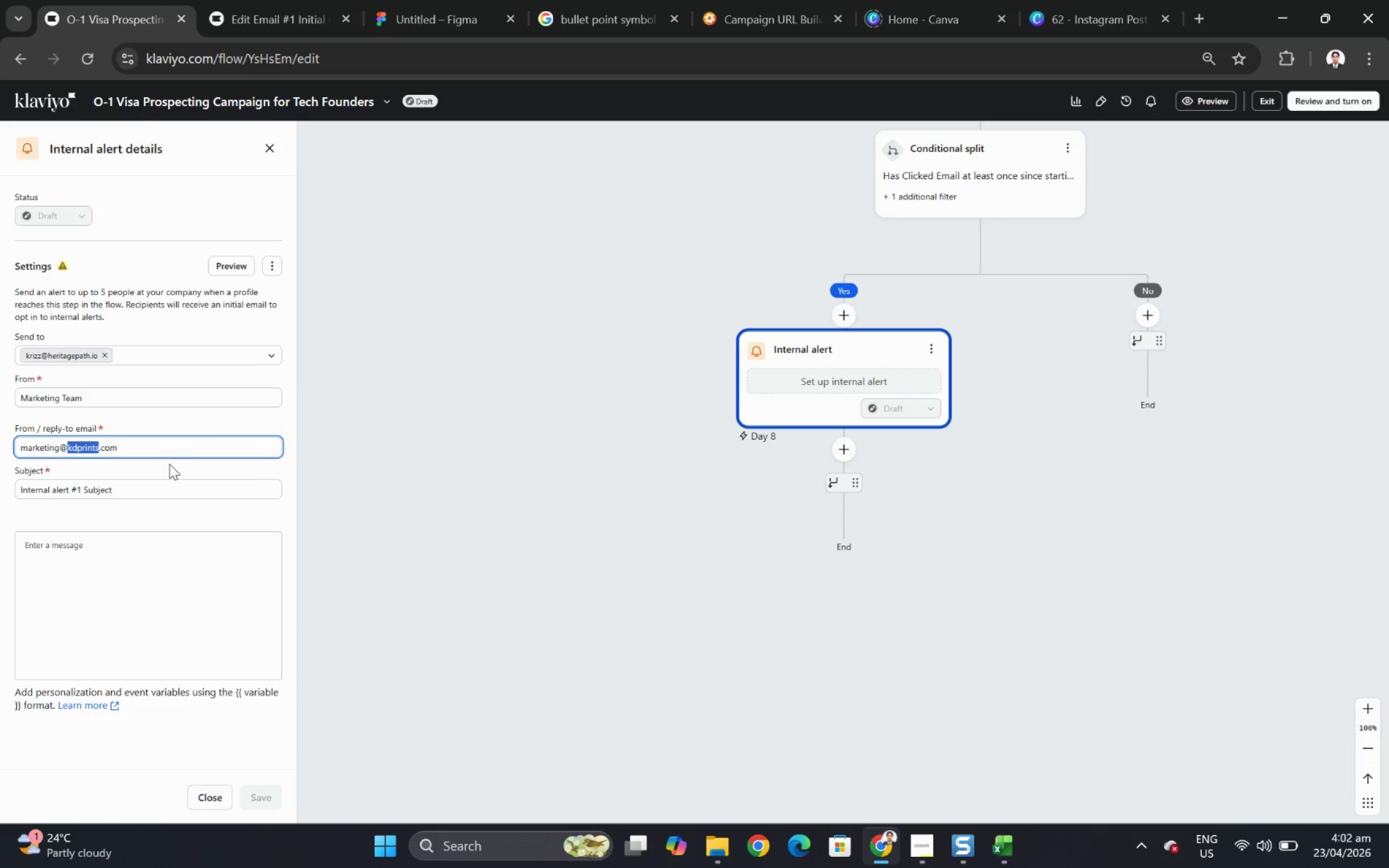 
type(hert)
key(Backspace)
type(r)
key(Backspace)
type(itagepath)
 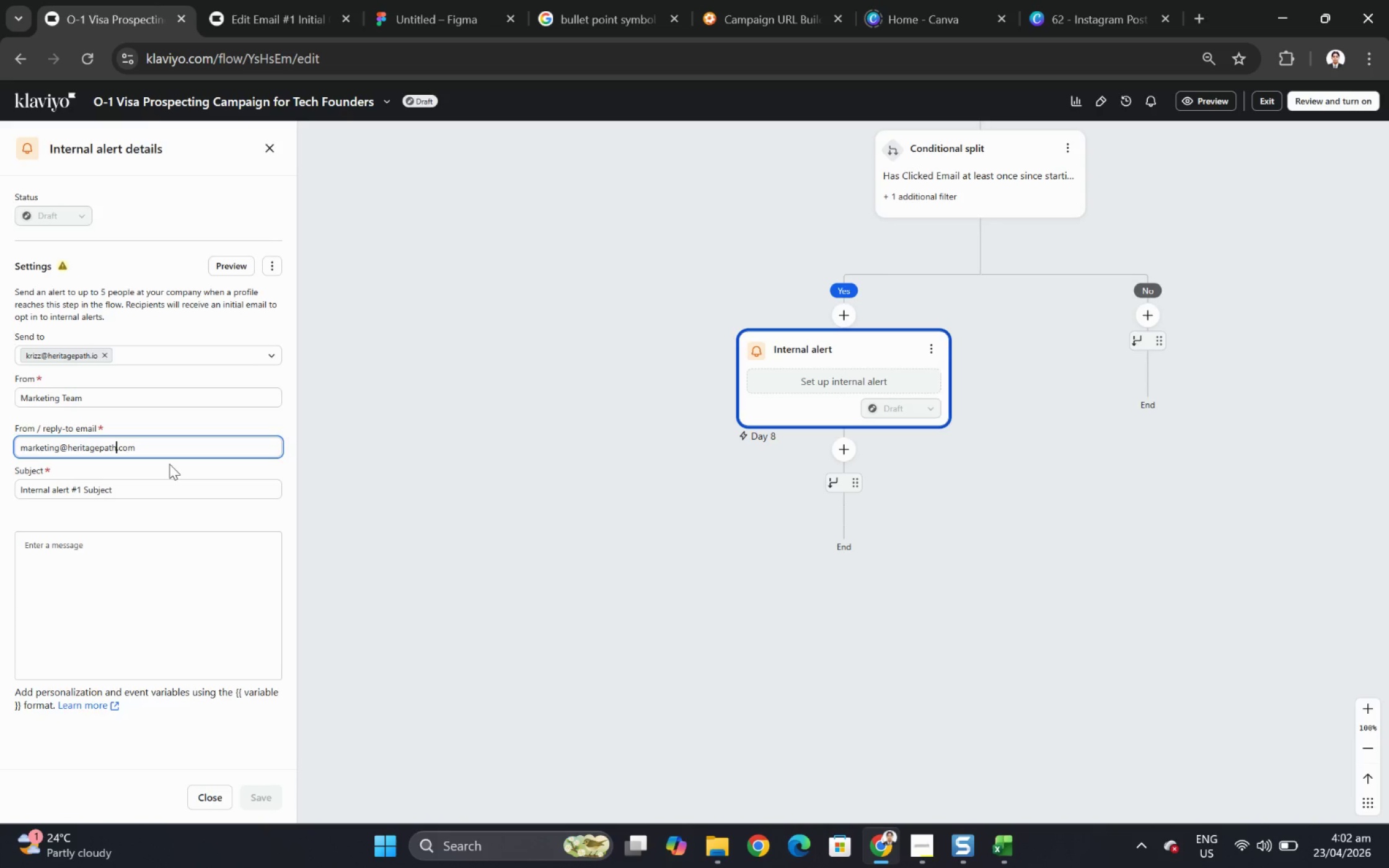 
key(ArrowRight)
 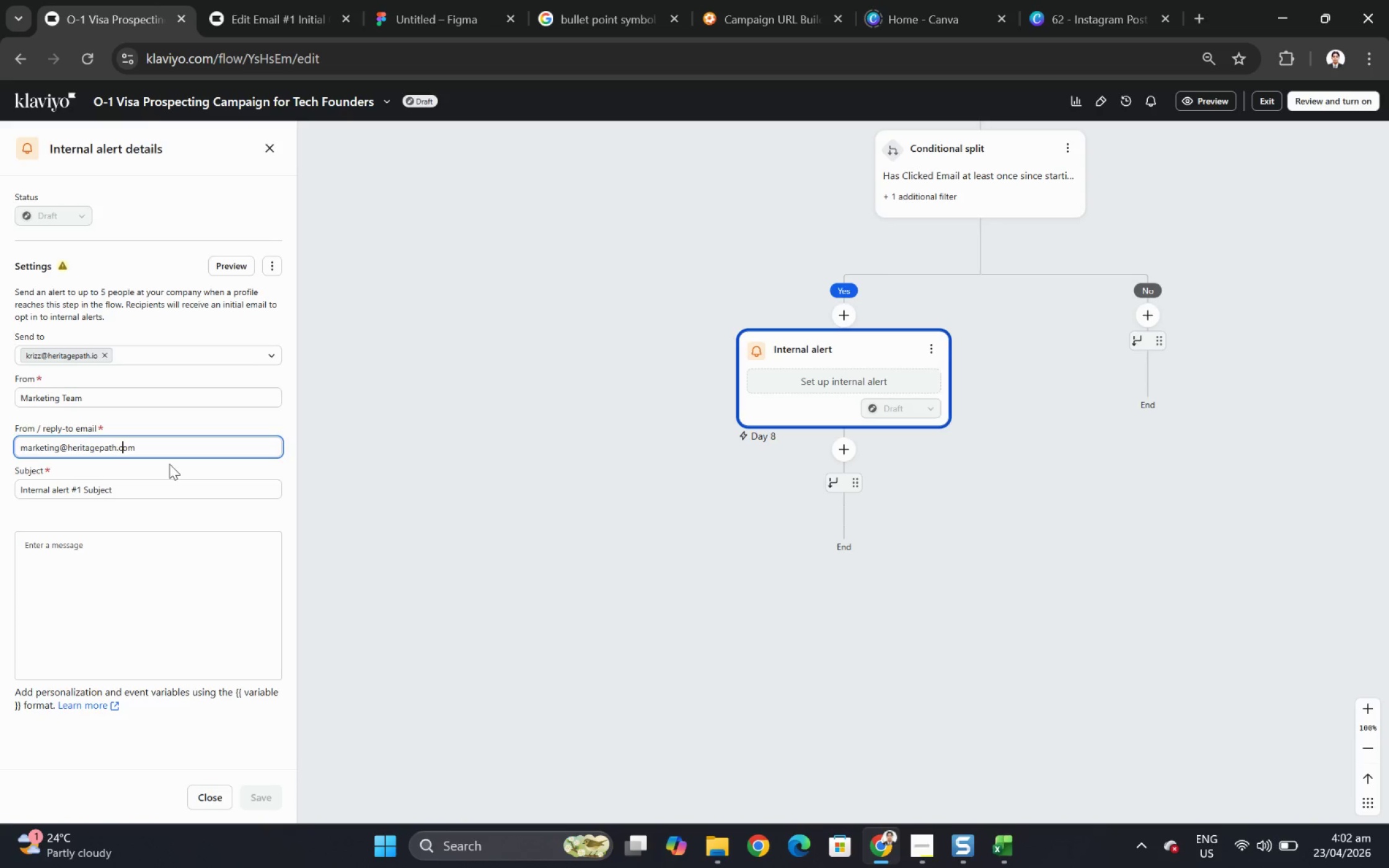 
key(ArrowRight)
 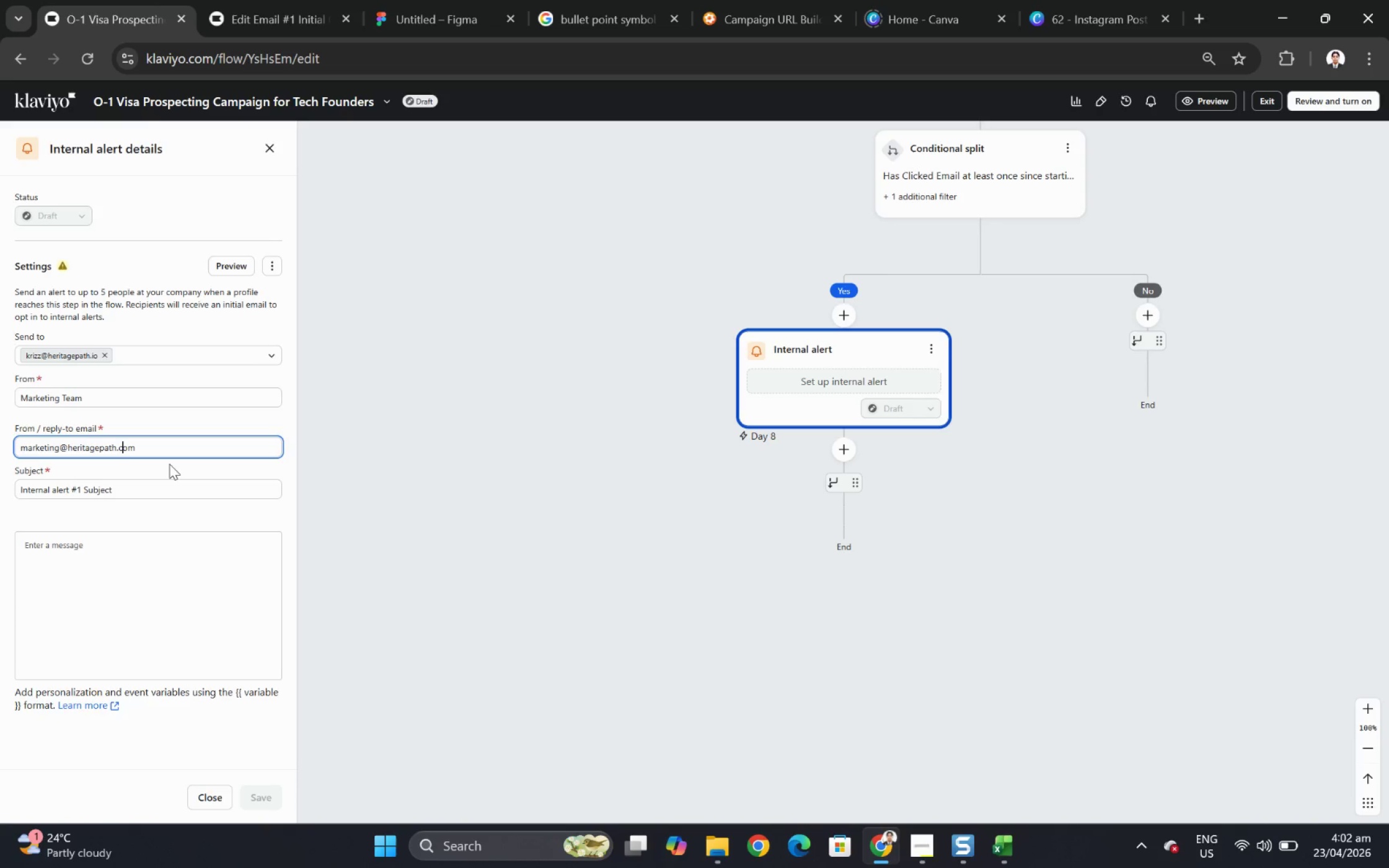 
key(ArrowRight)
 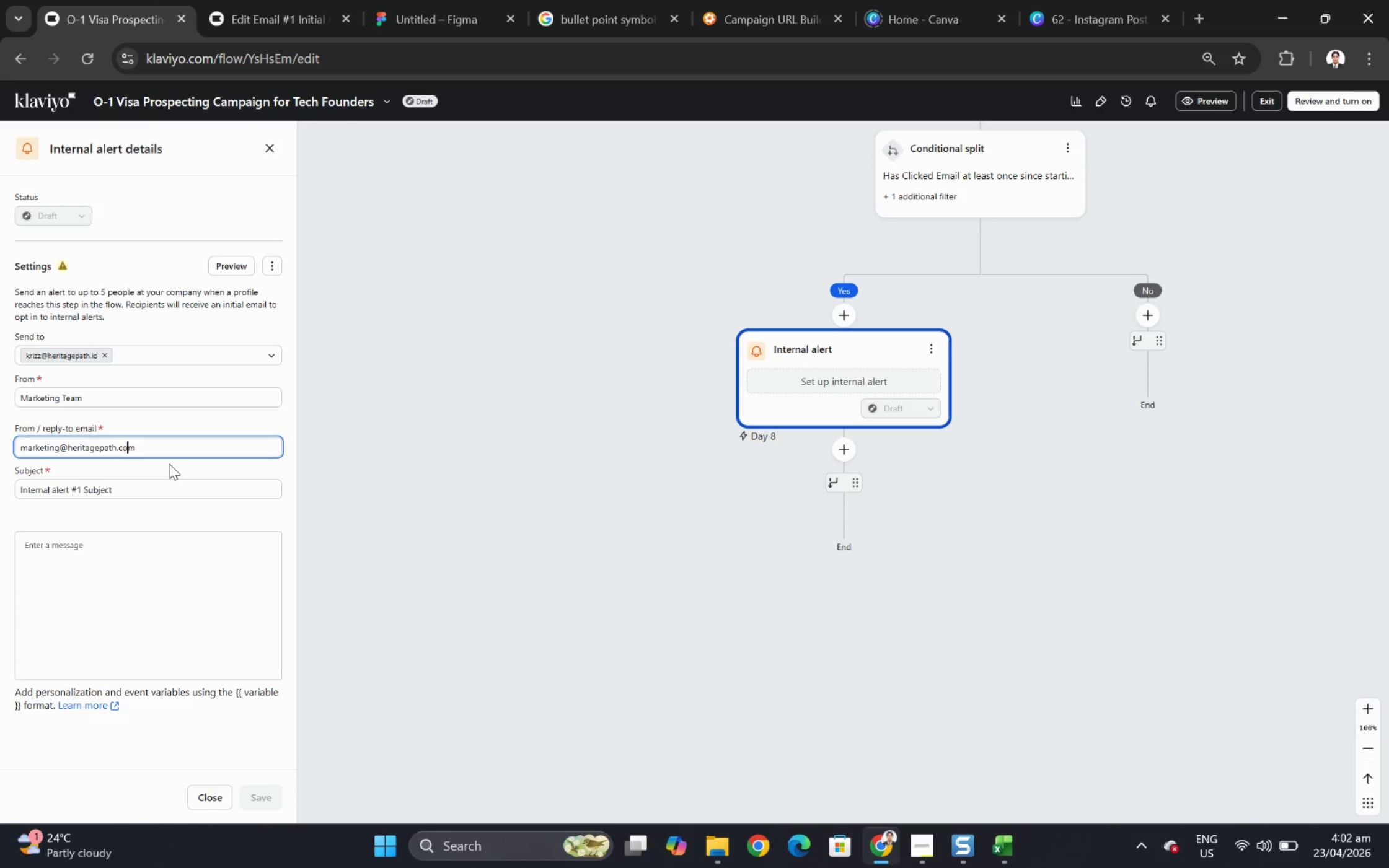 
key(ArrowRight)
 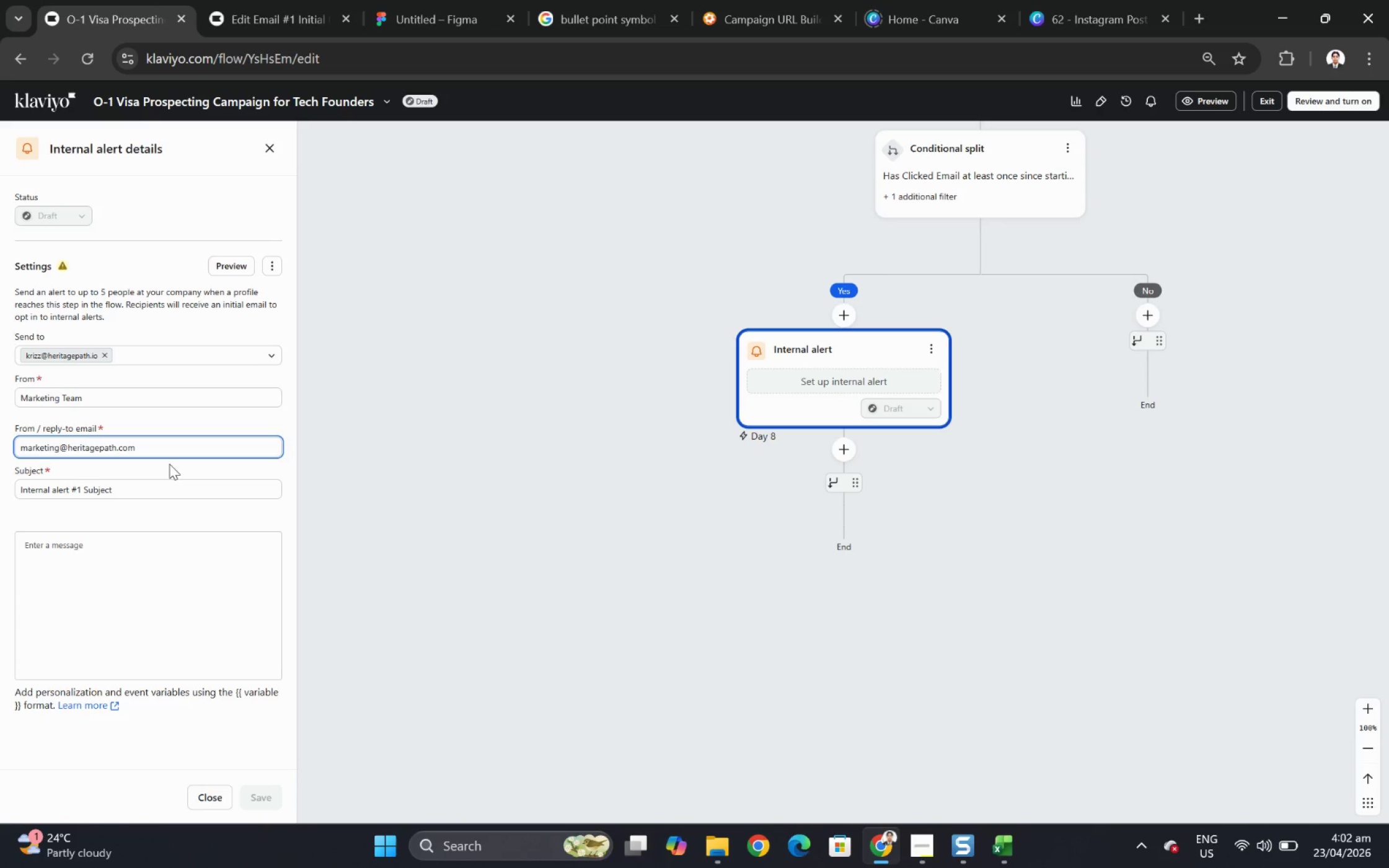 
key(Backspace)
key(Backspace)
key(Backspace)
type(io)
 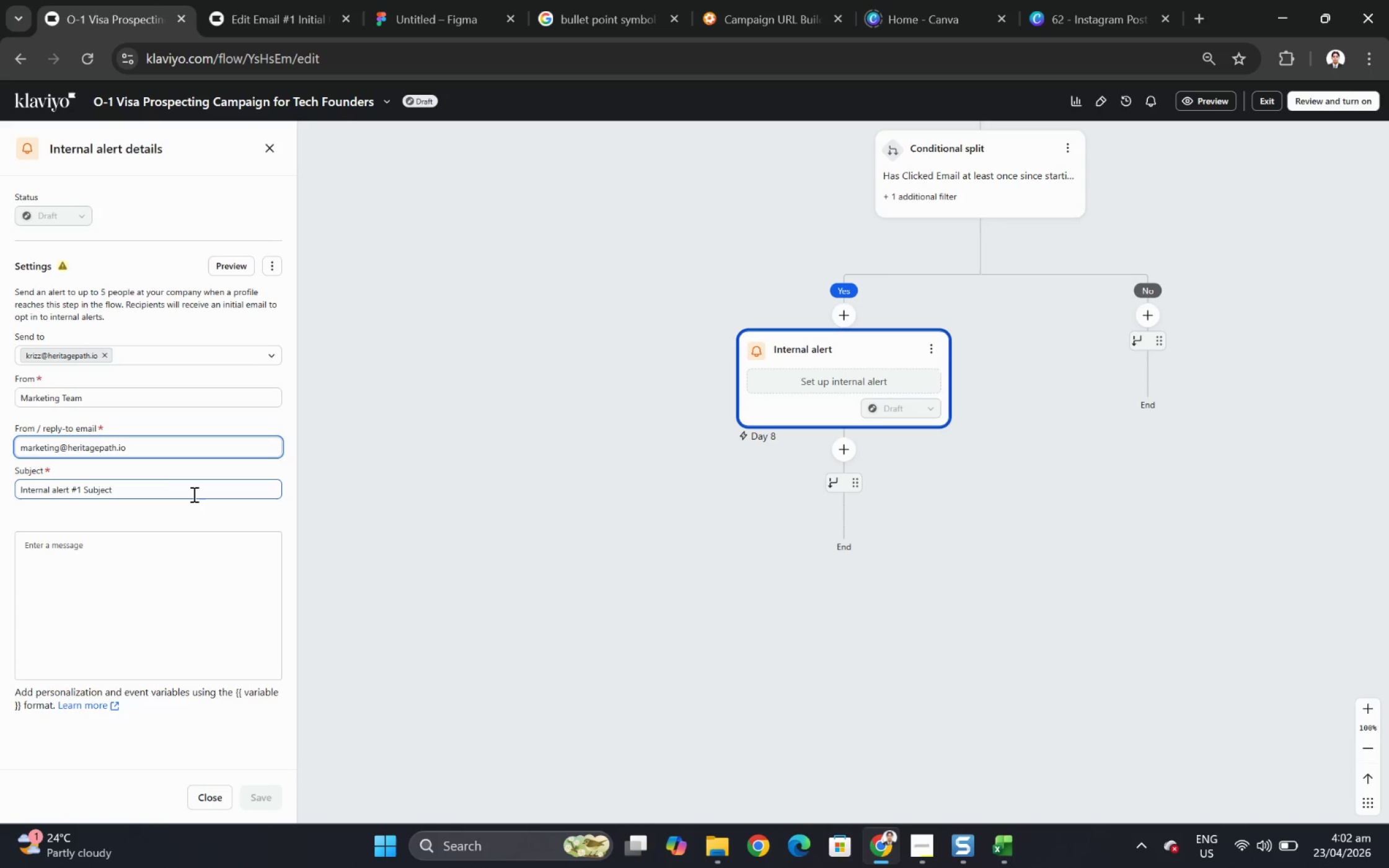 
double_click([193, 493])
 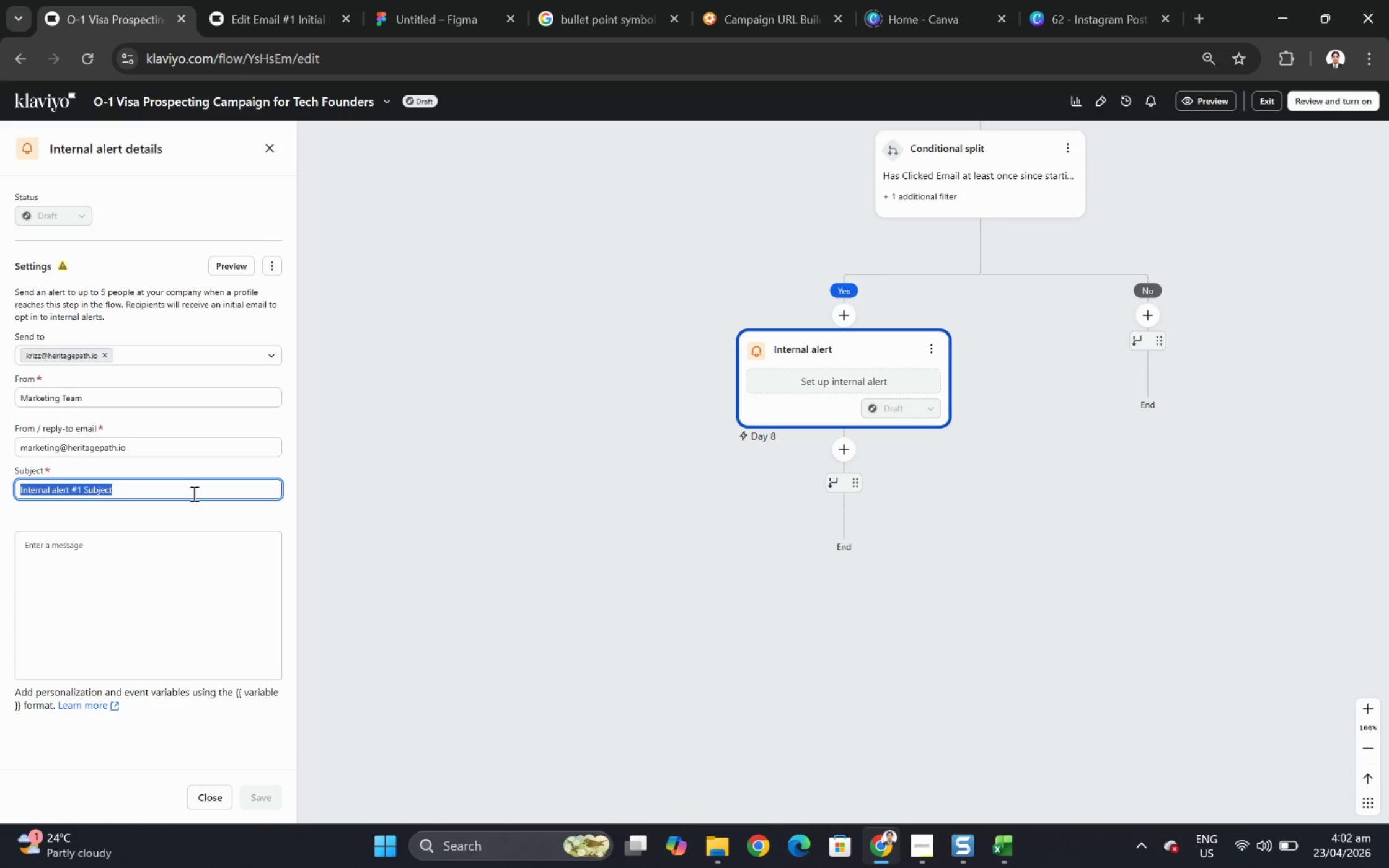 
triple_click([193, 493])
 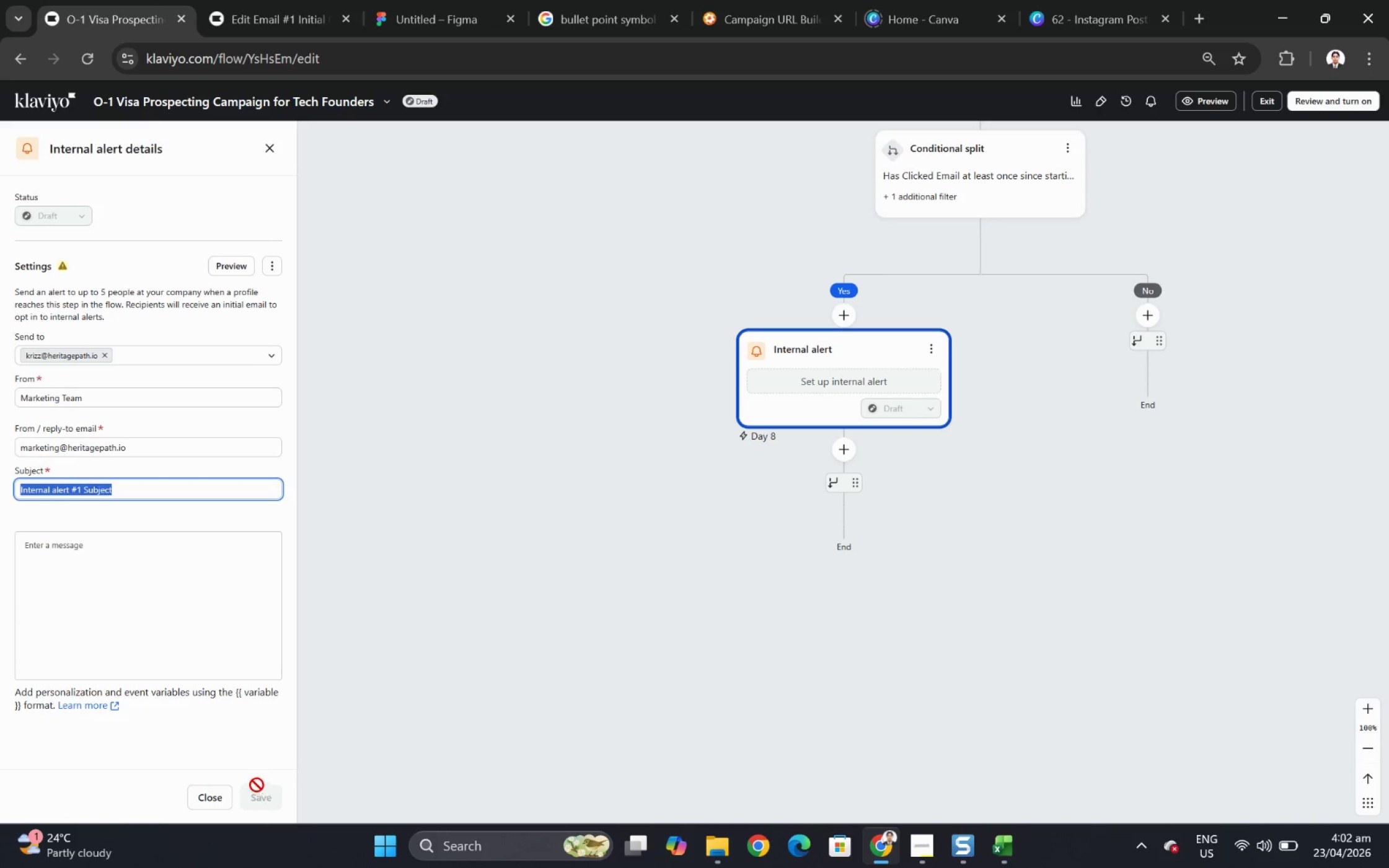 
left_click([170, 612])
 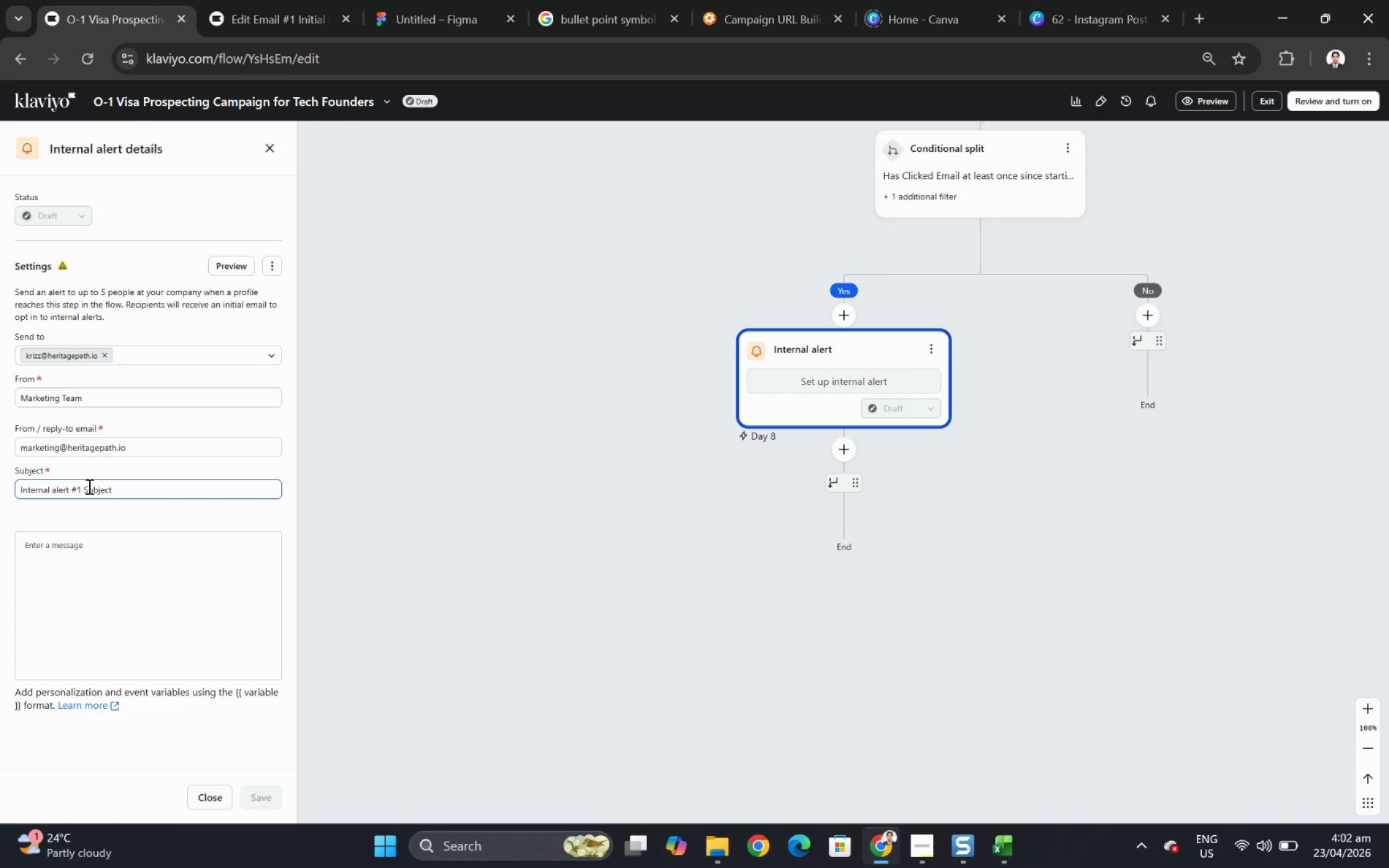 
double_click([90, 486])
 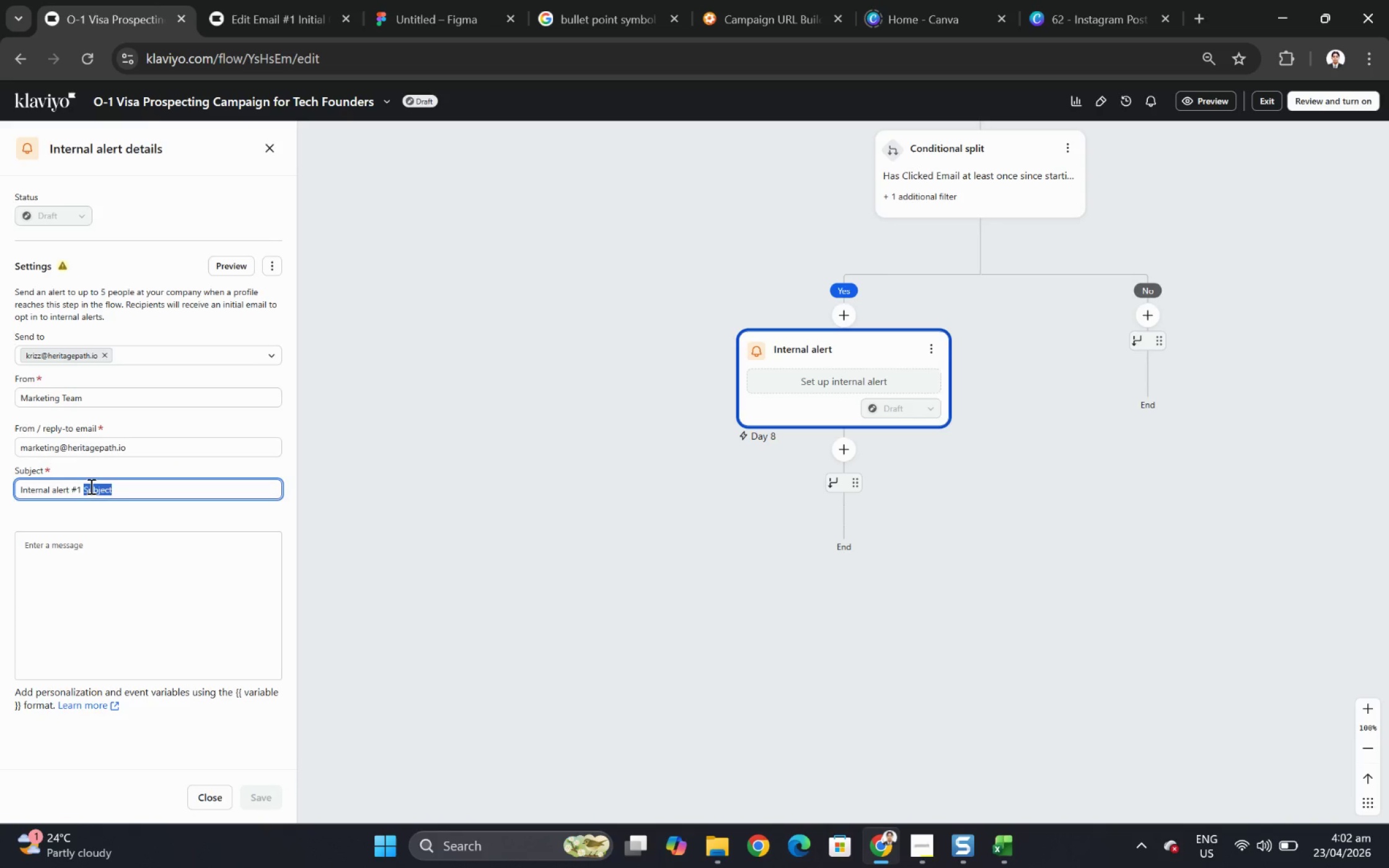 
triple_click([90, 486])
 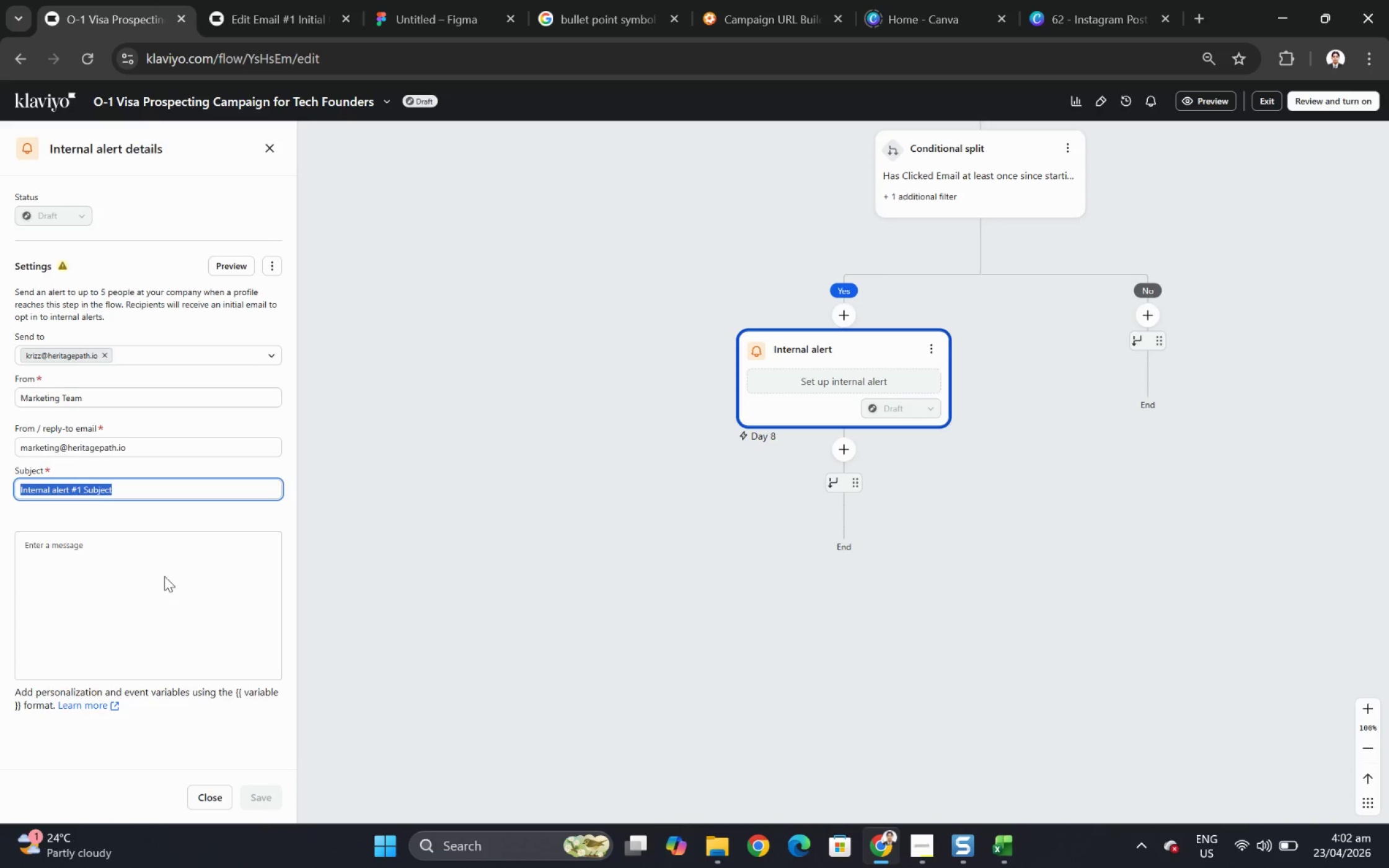 
key(Backspace)
 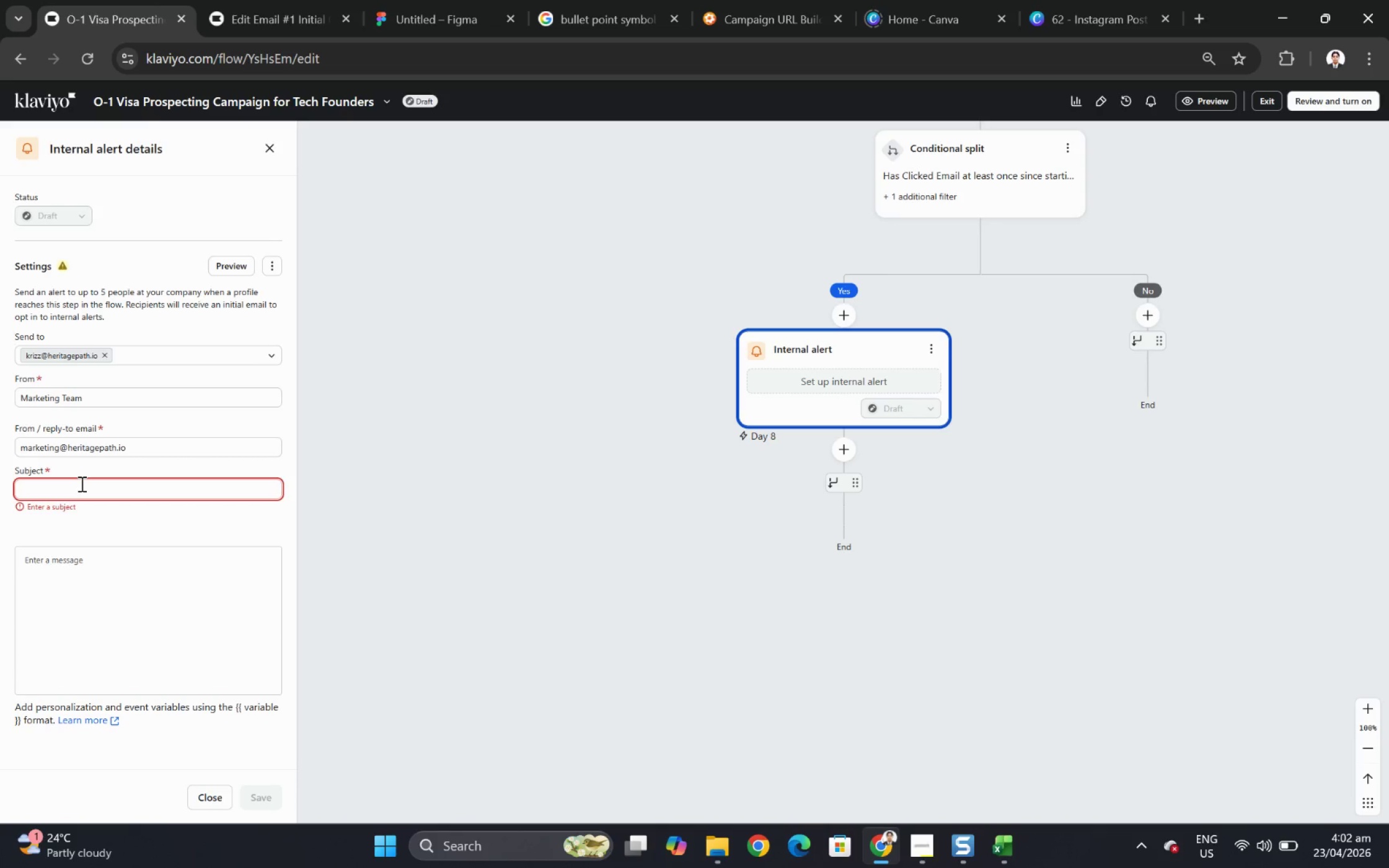 
wait(6.91)
 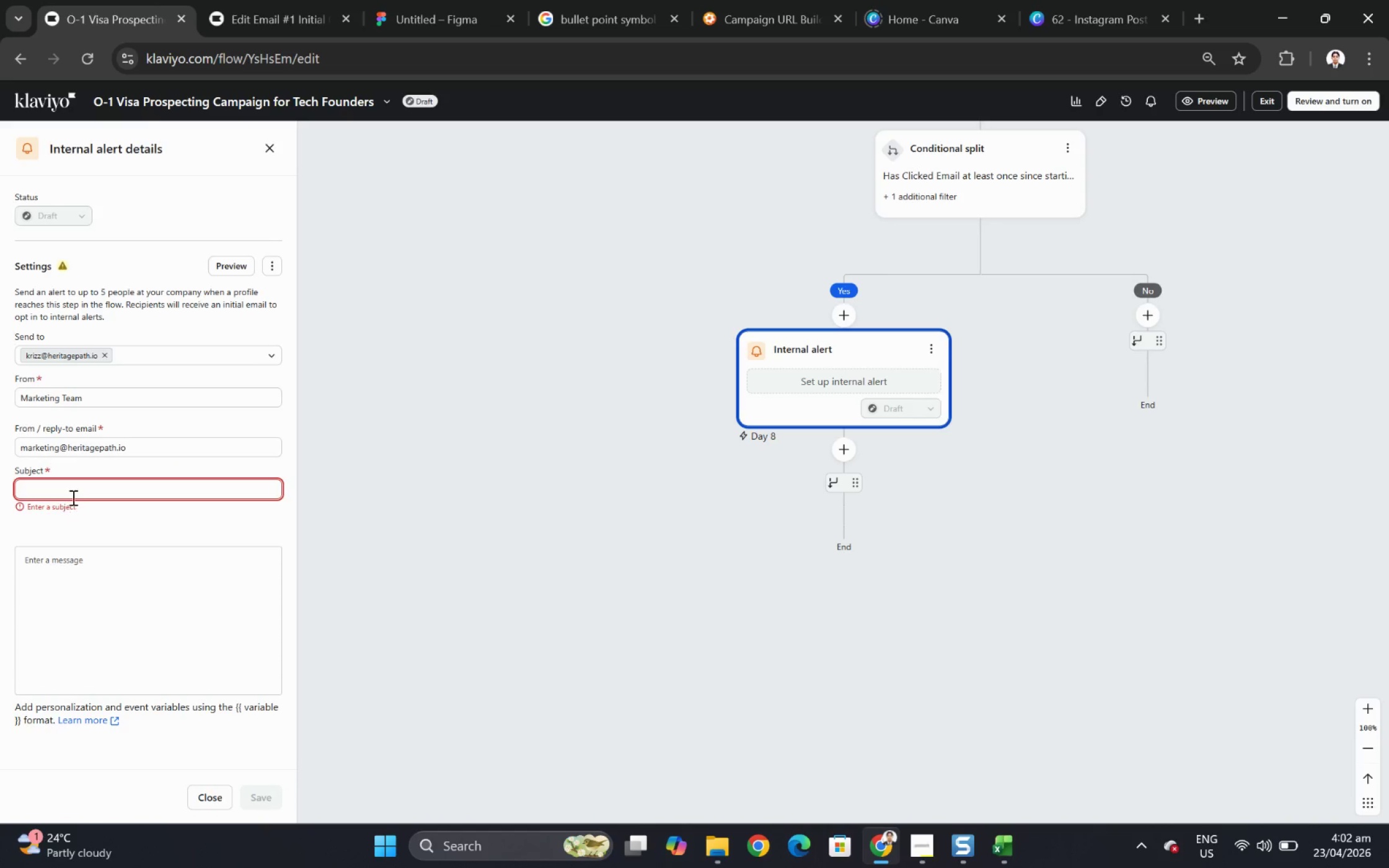 
type(High-Intent Lead T)
 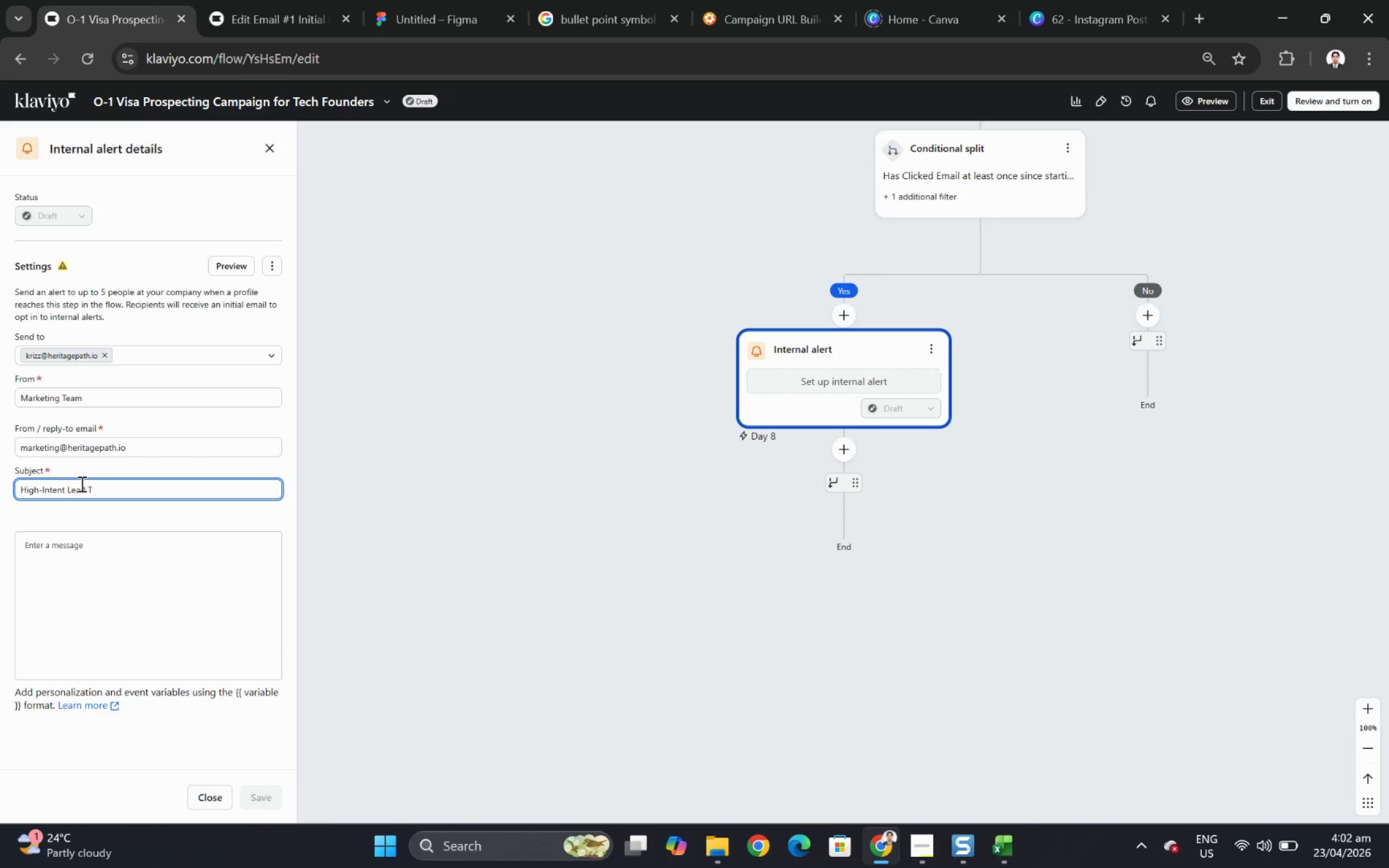 
wait(5.64)
 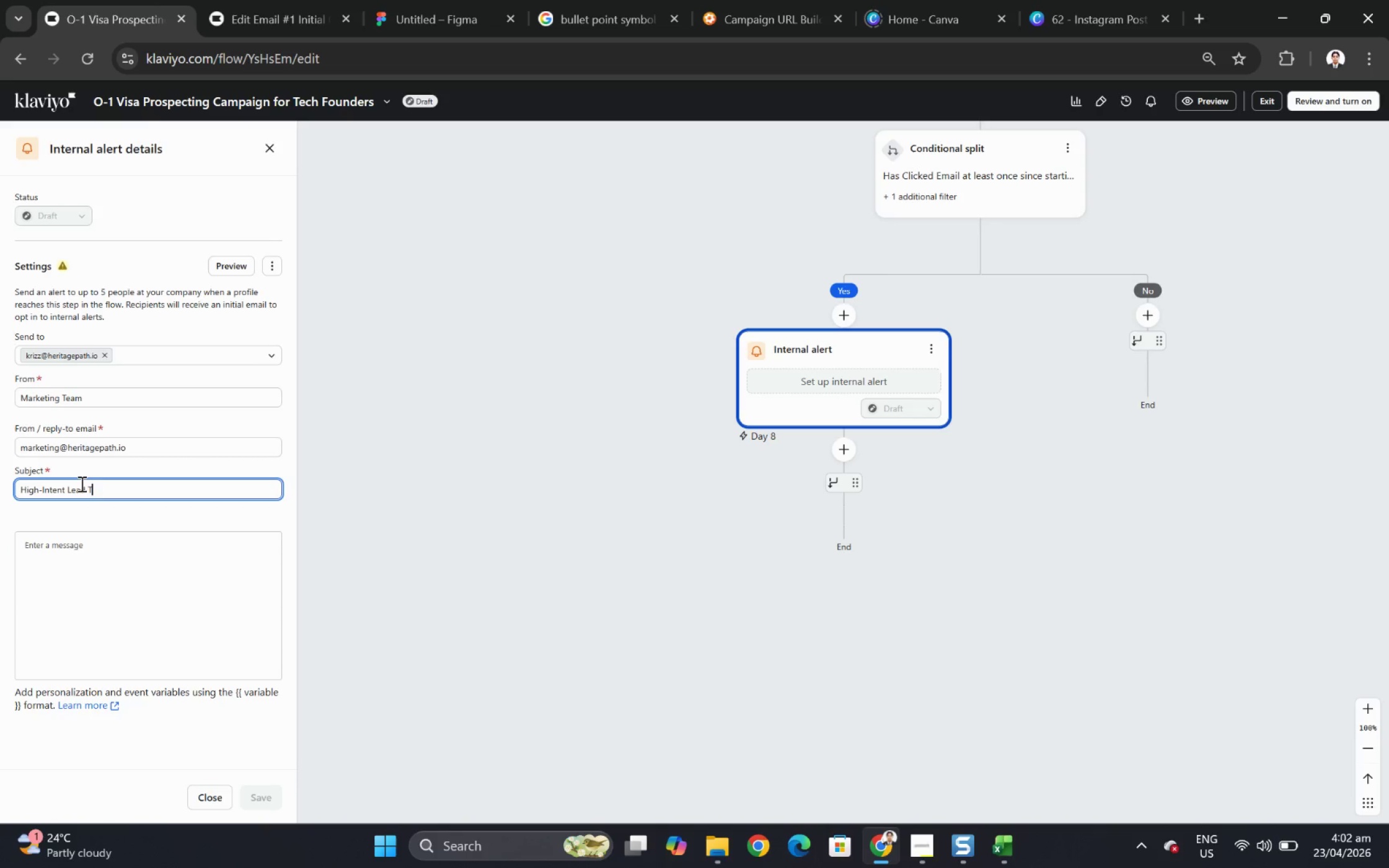 
type(riggered)
 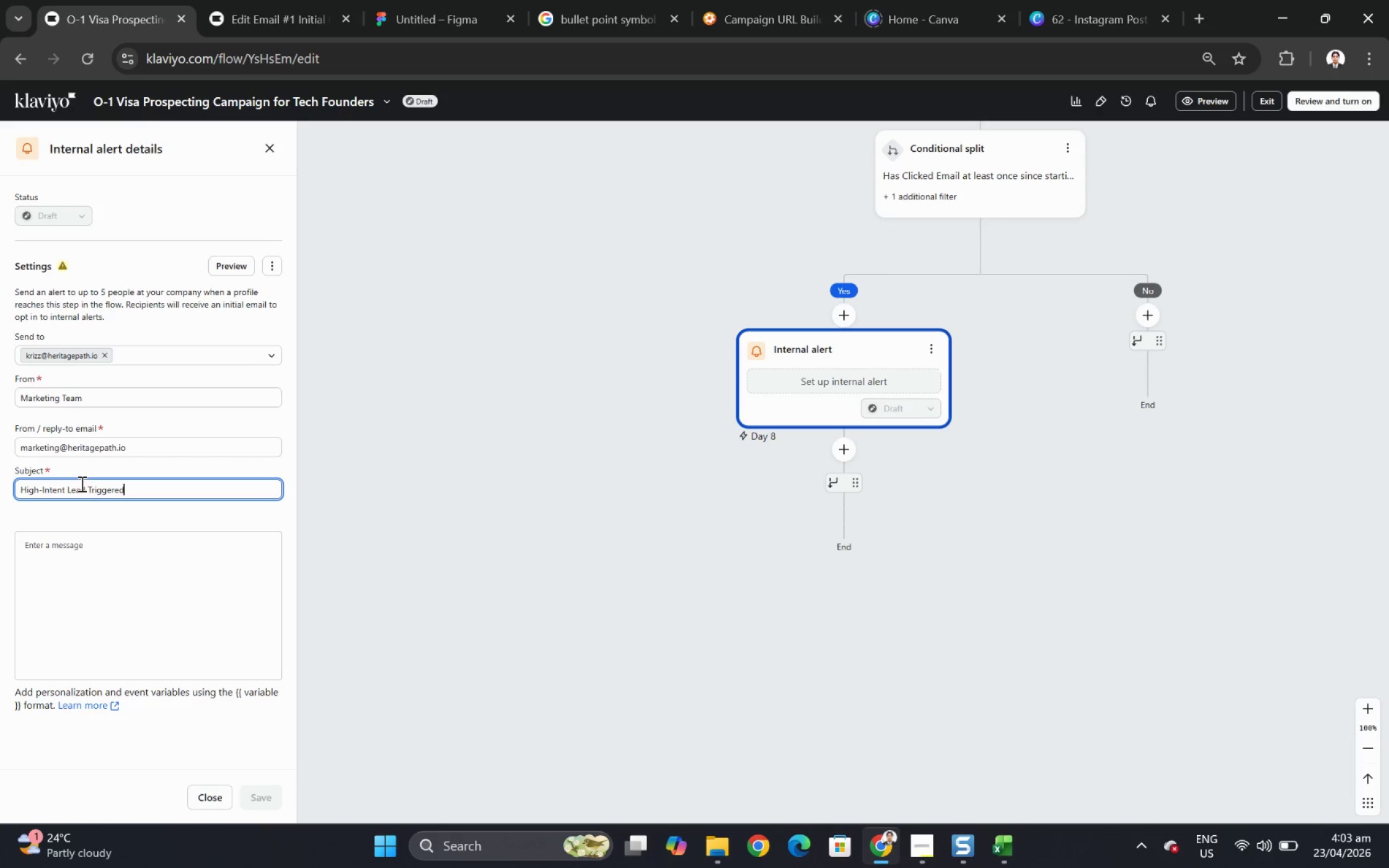 
wait(7.25)
 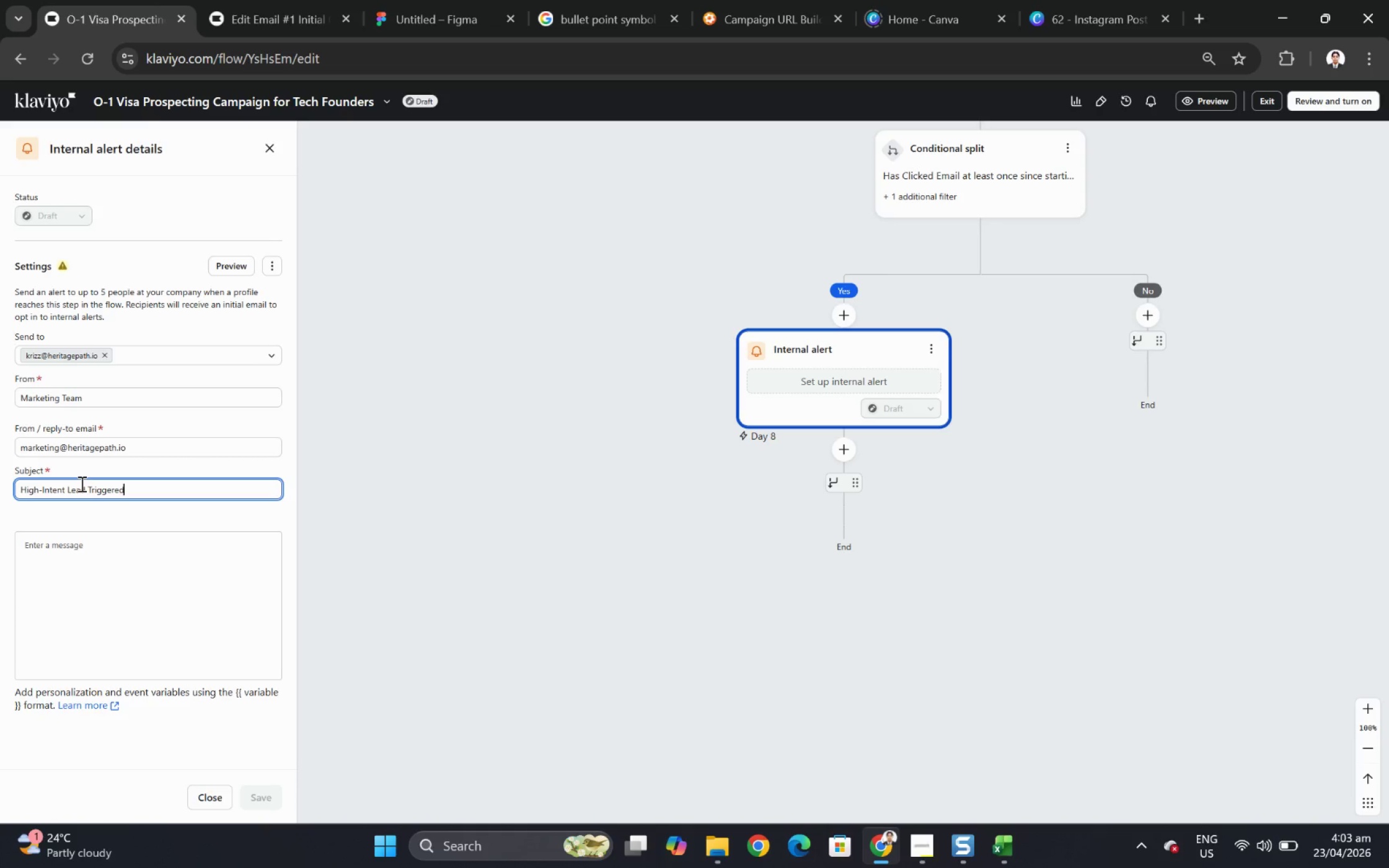 
hold_key(key=Backspace, duration=0.51)
 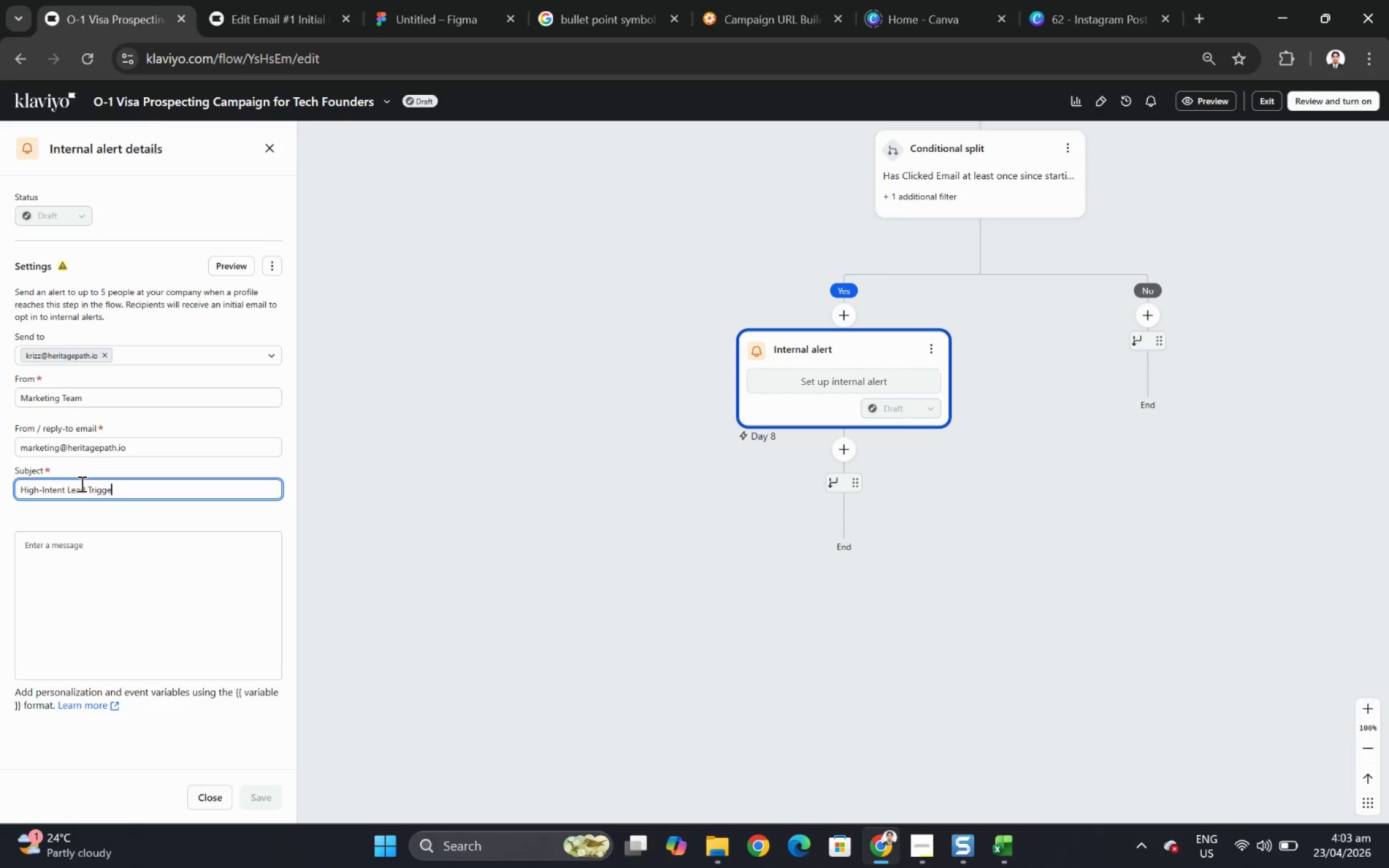 
key(Backspace)
 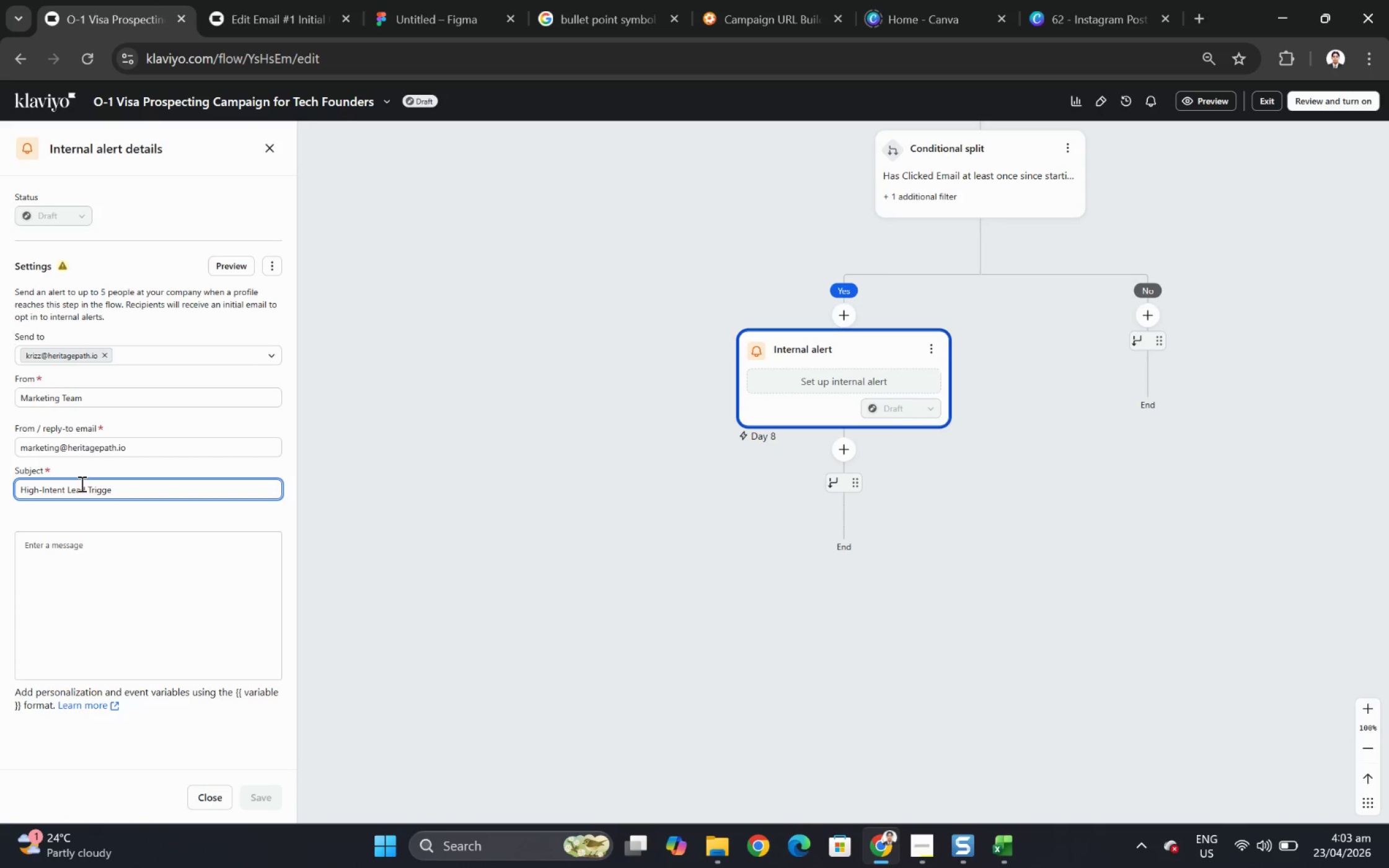 
key(Backspace)
 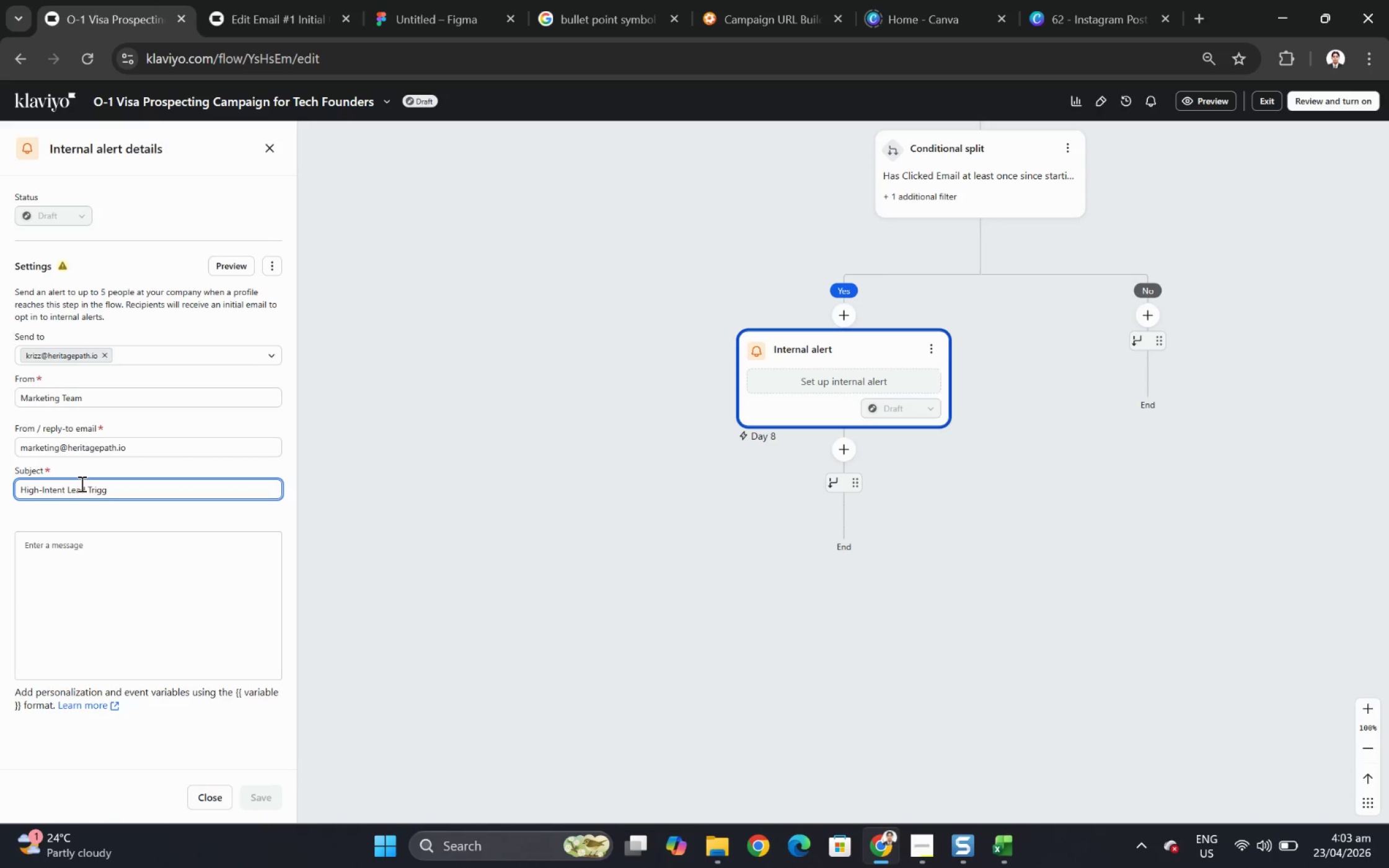 
key(Backspace)
 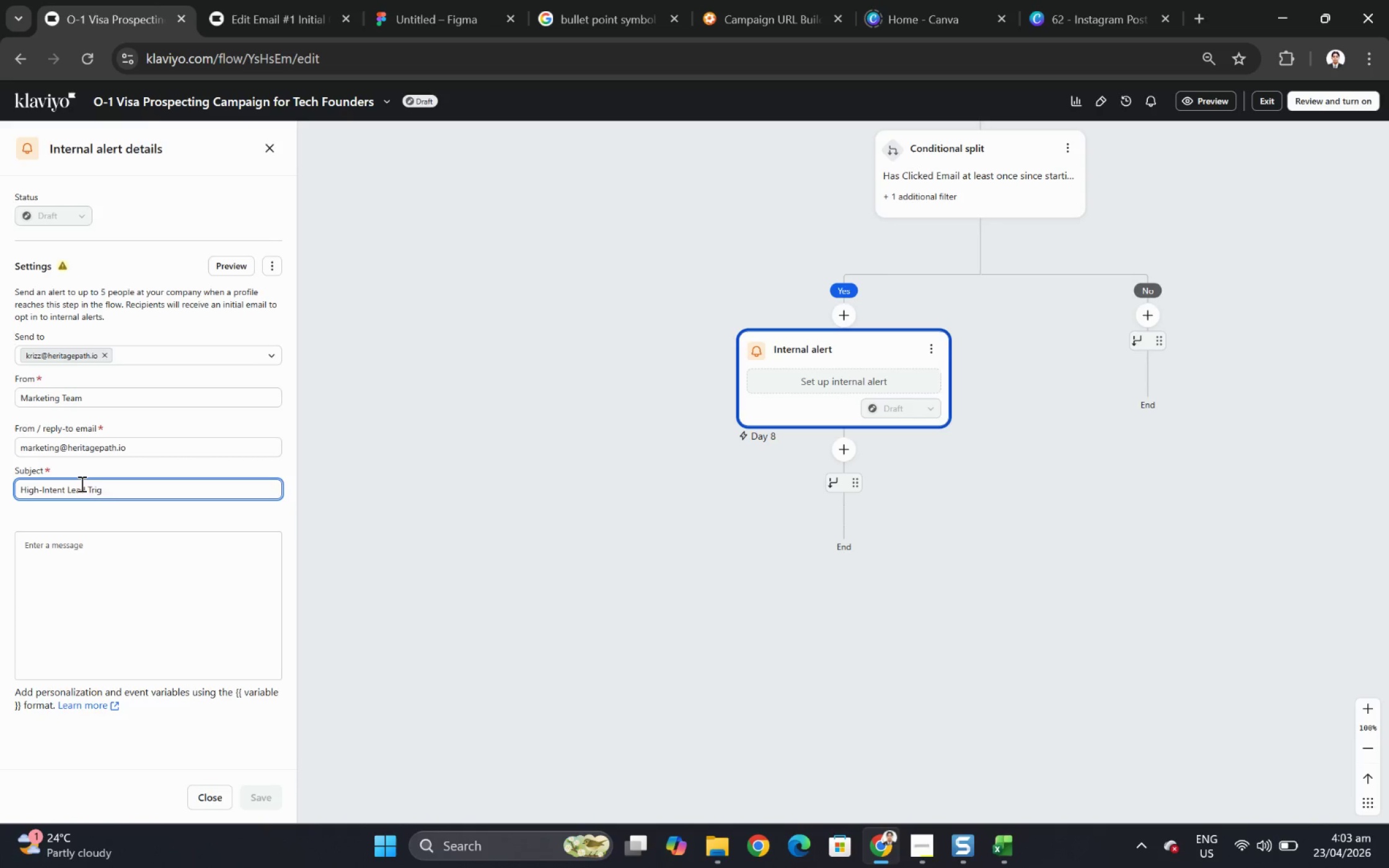 
key(Backspace)
 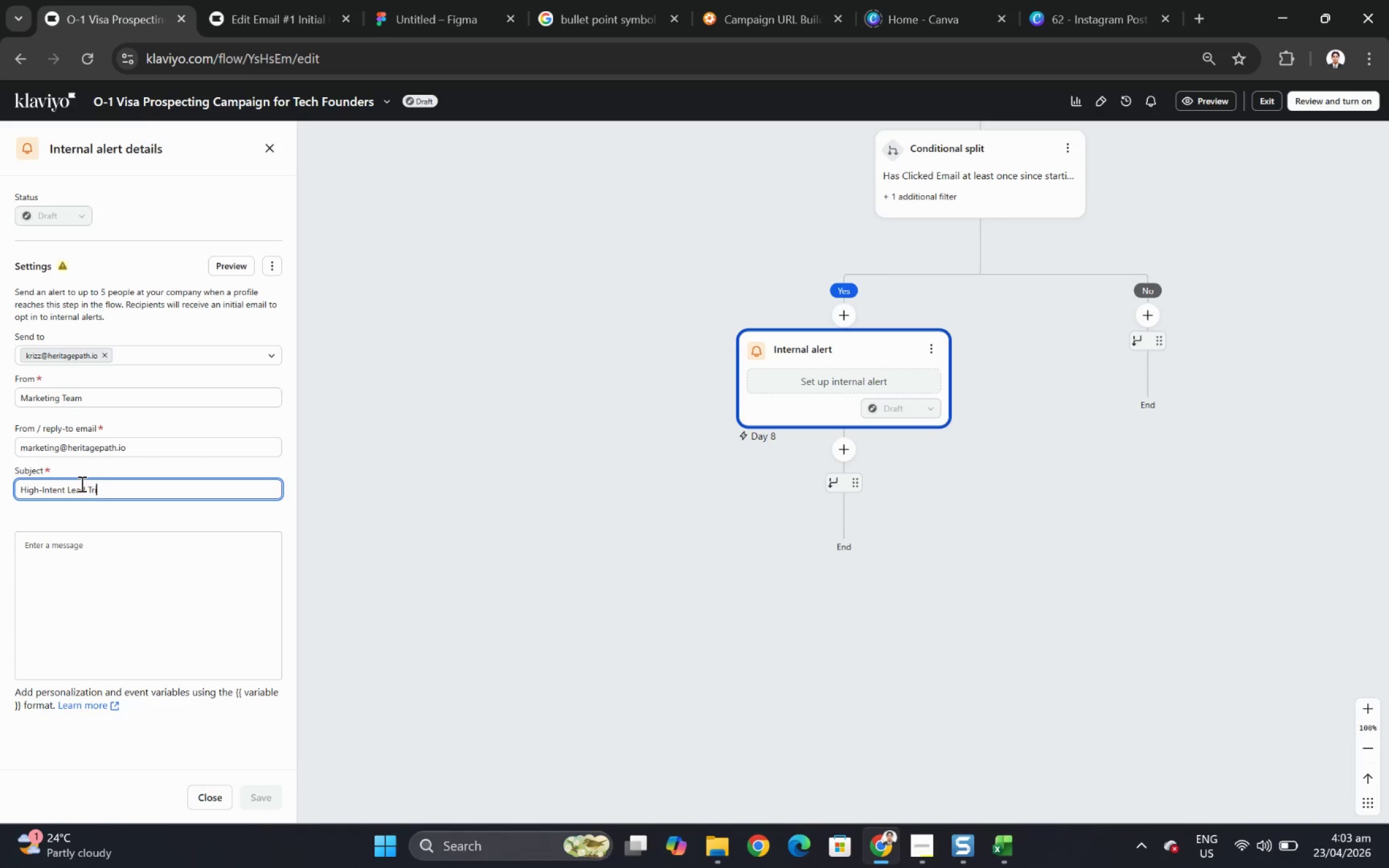 
key(Backspace)
 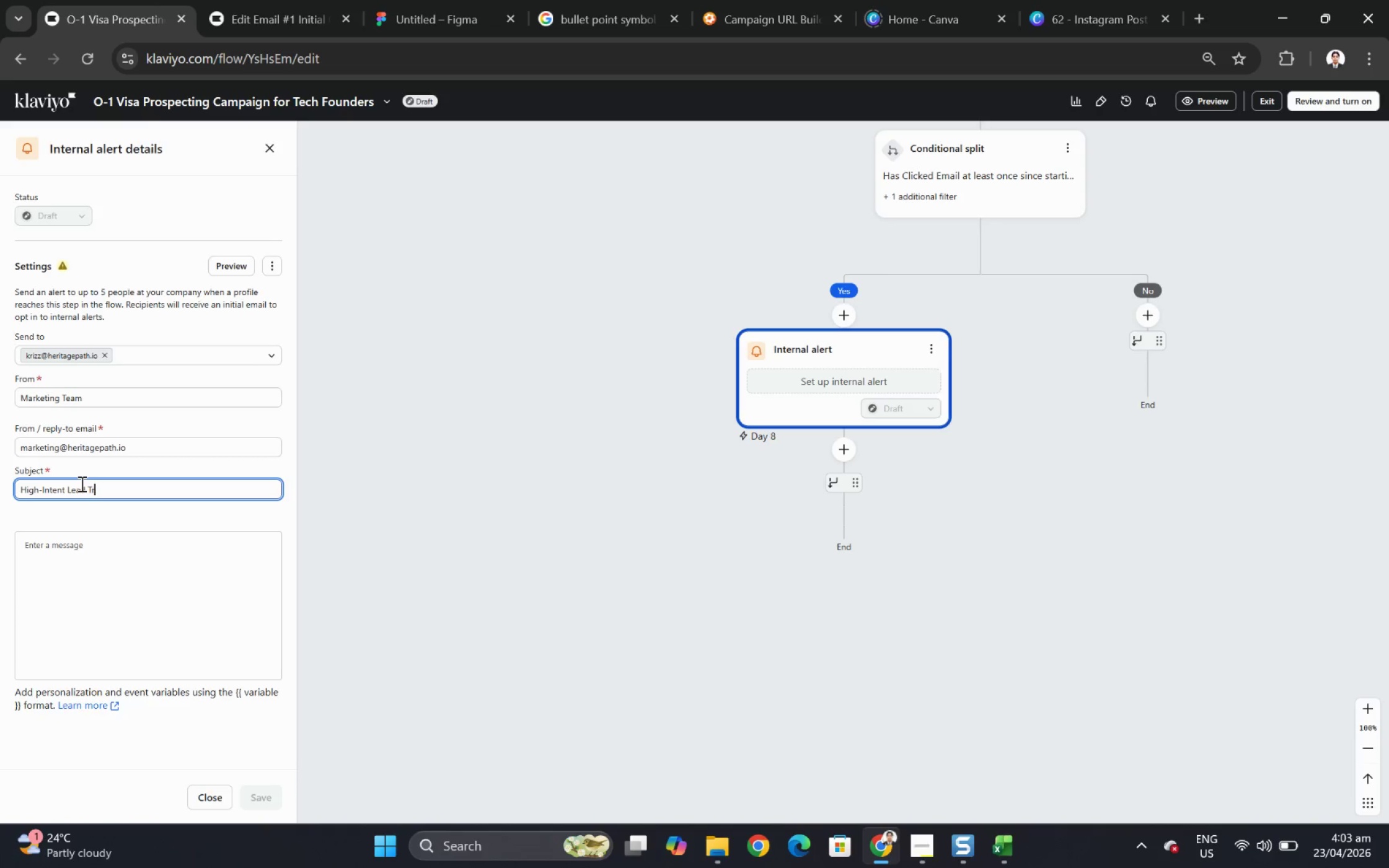 
key(Backspace)
 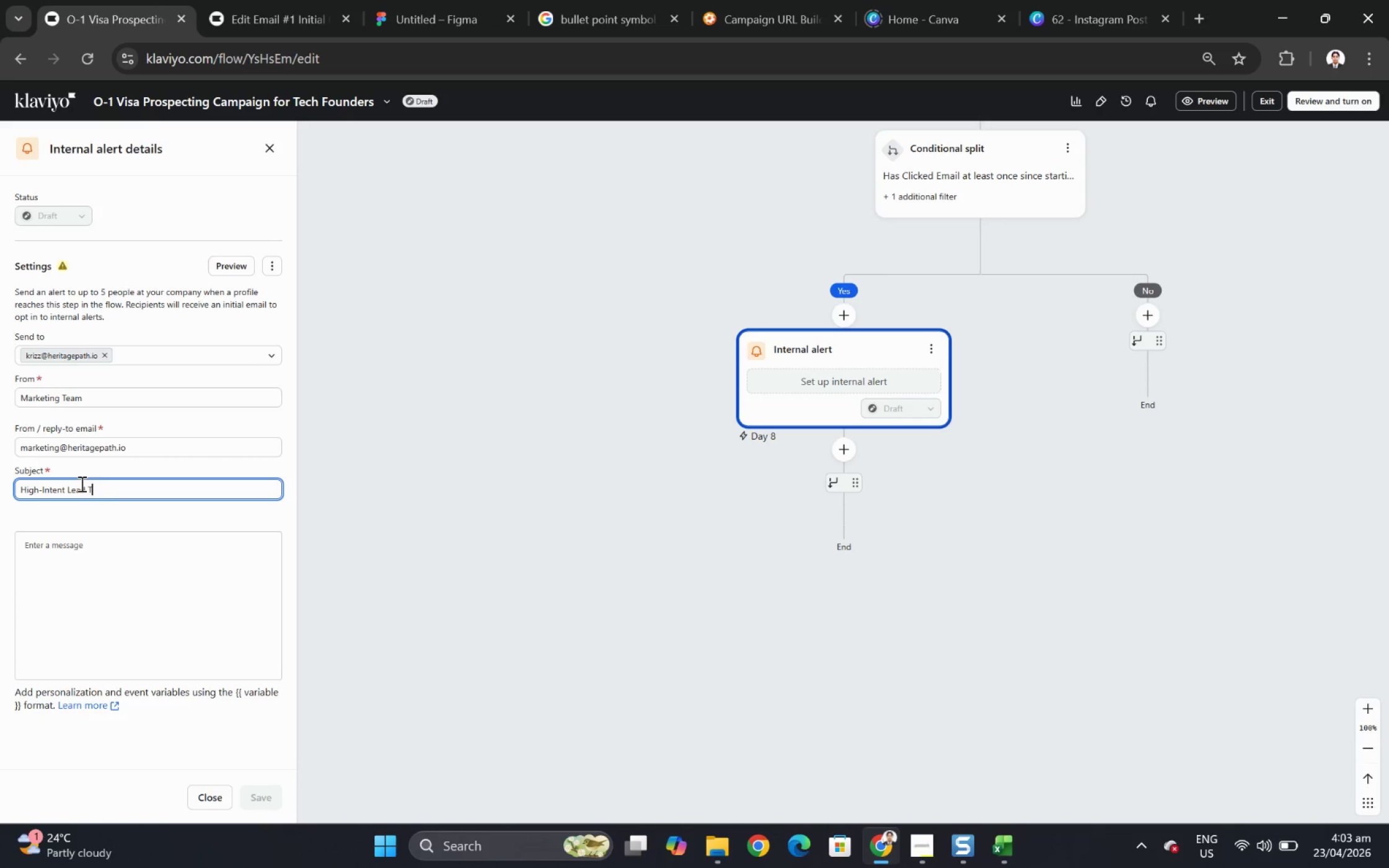 
key(Backspace)
 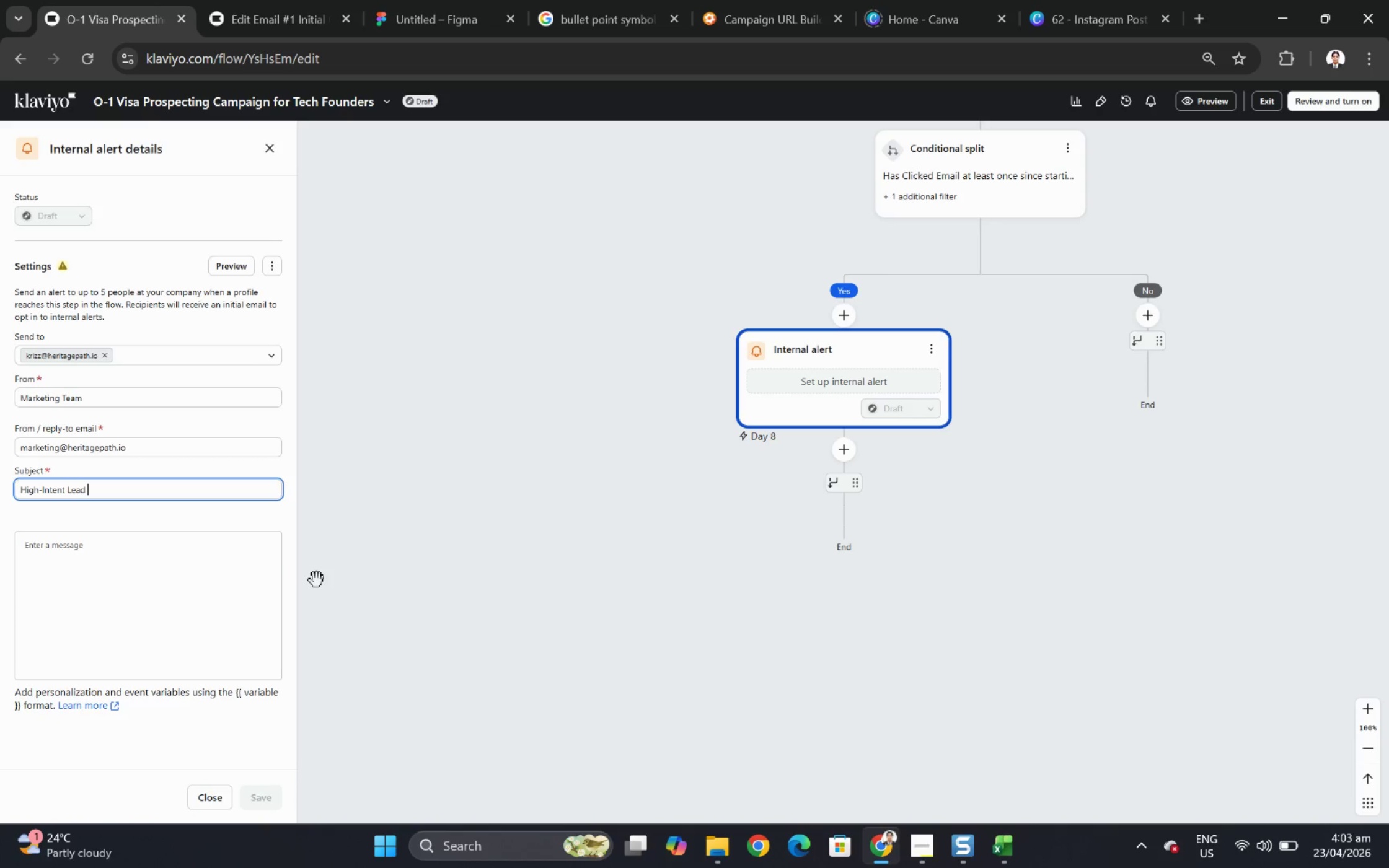 
key(Backspace)
 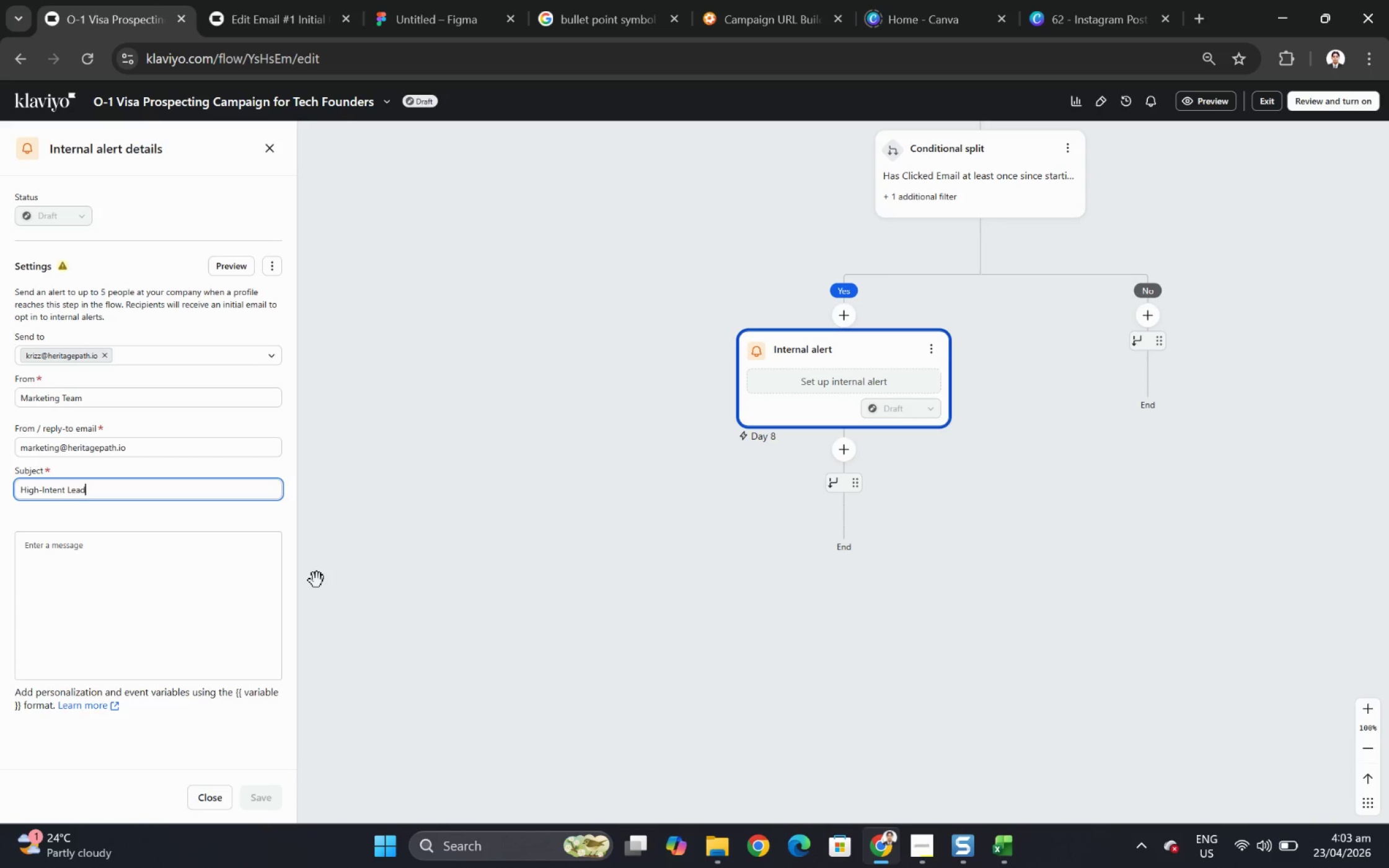 
key(Shift+Semicolon)
 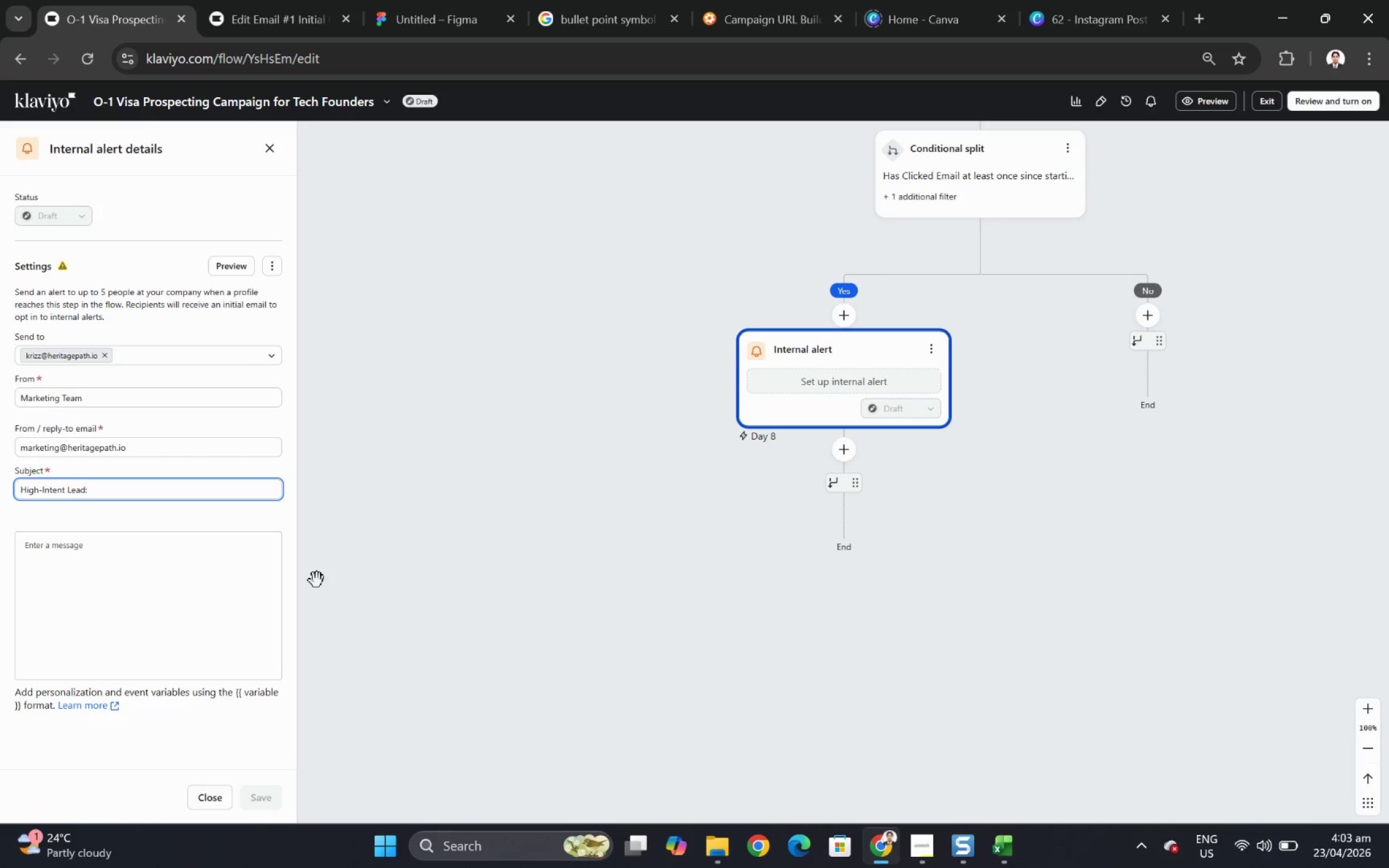 
key(Space)
 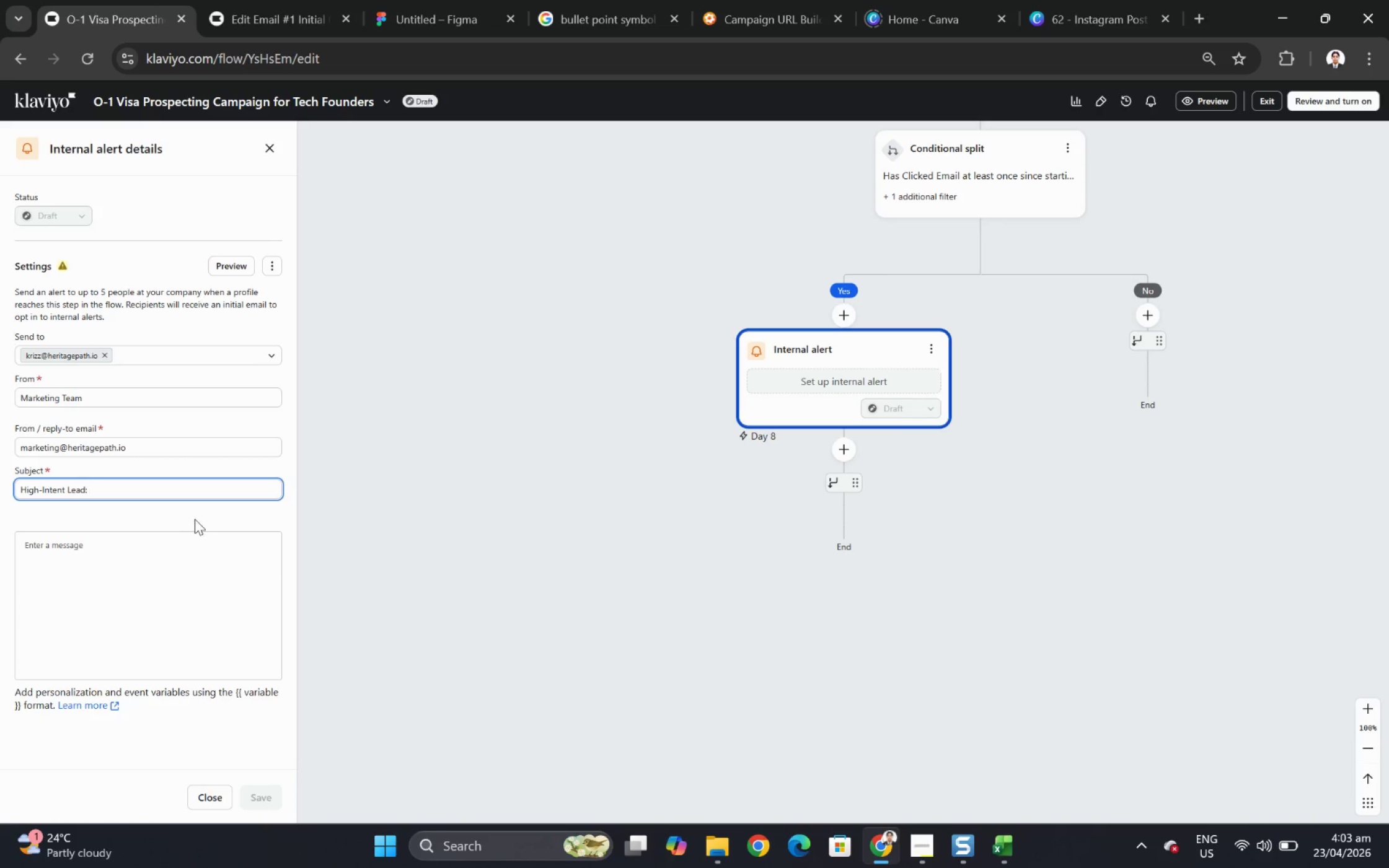 
wait(12.89)
 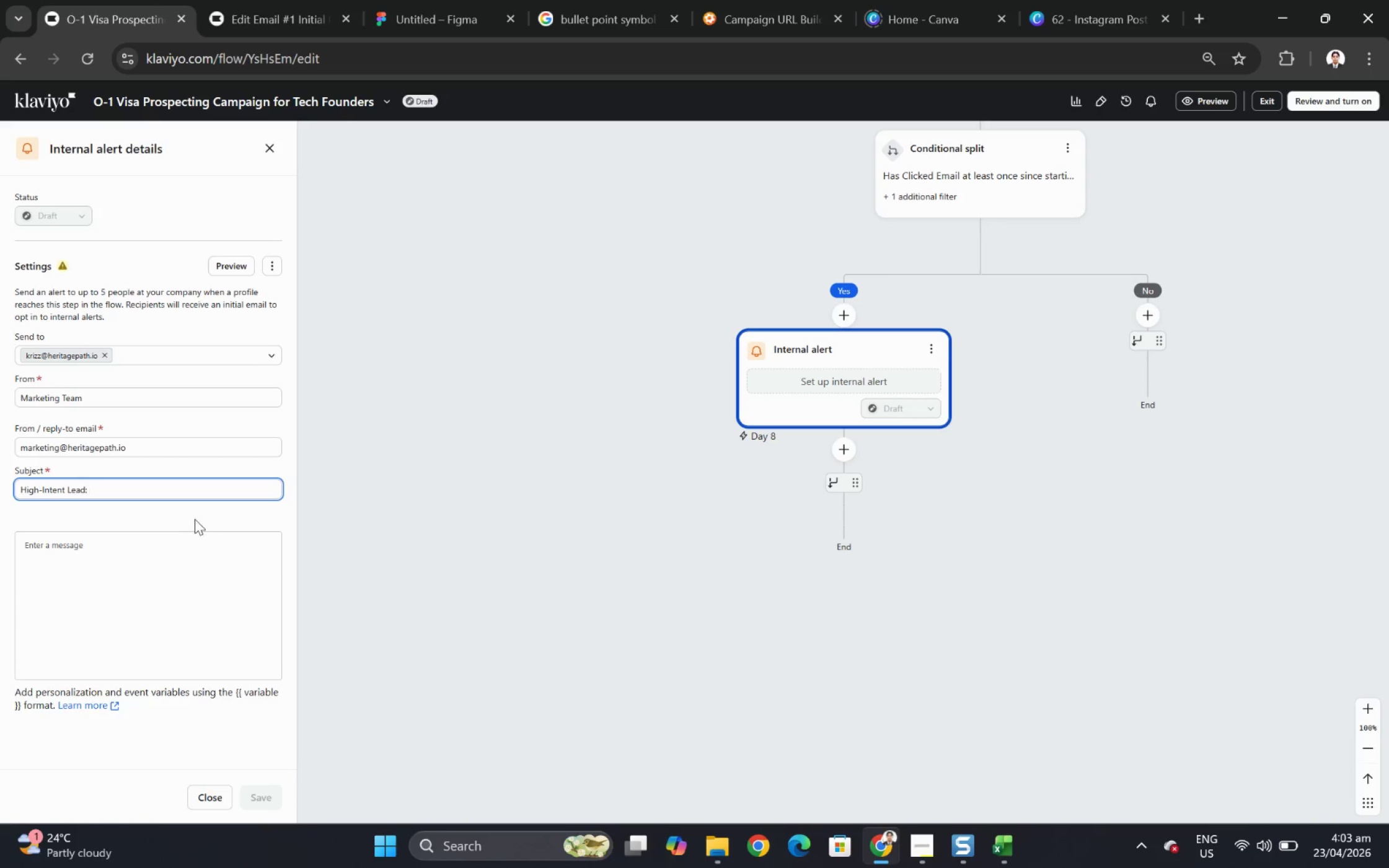 
left_click([190, 540])
 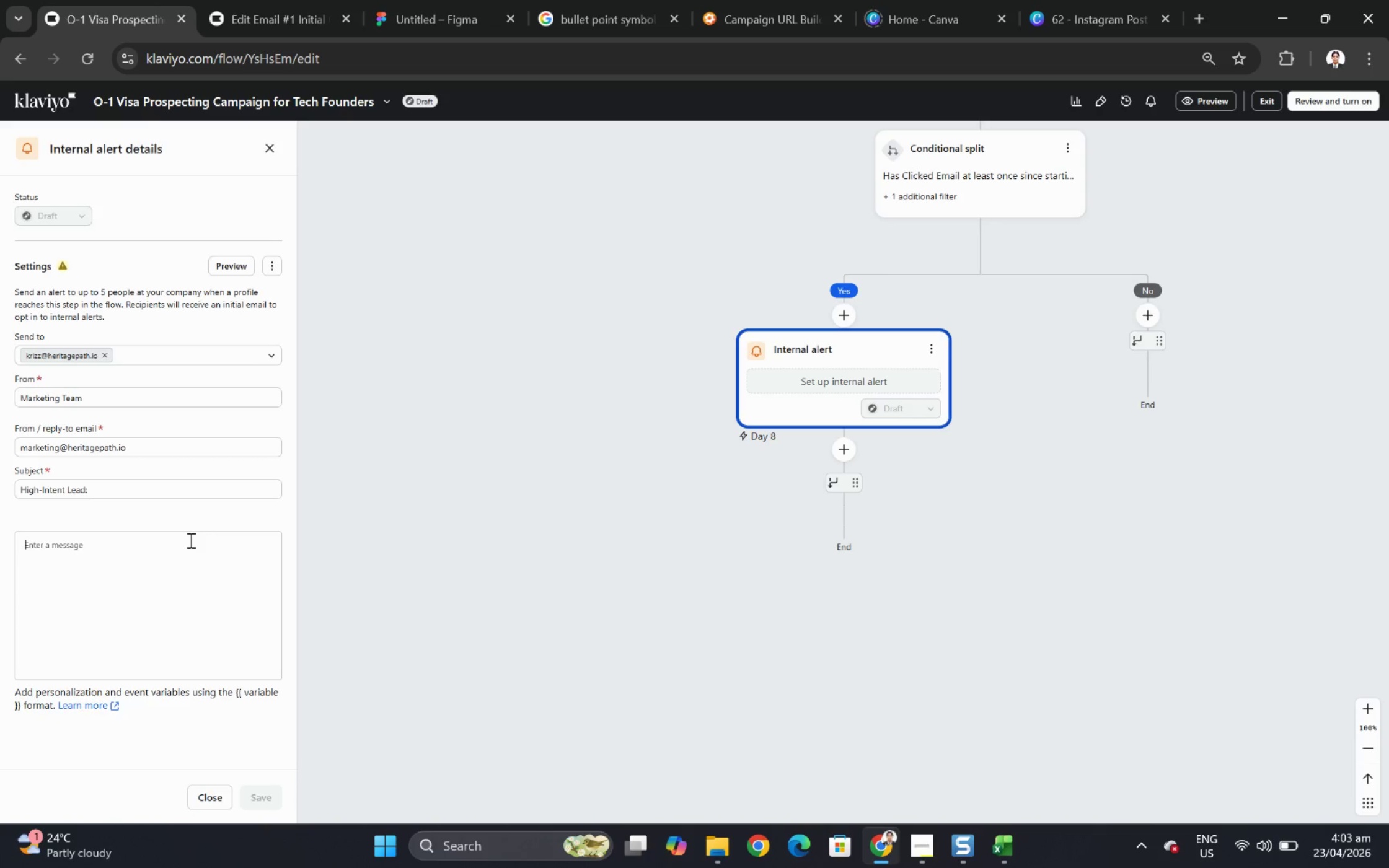 
wait(8.42)
 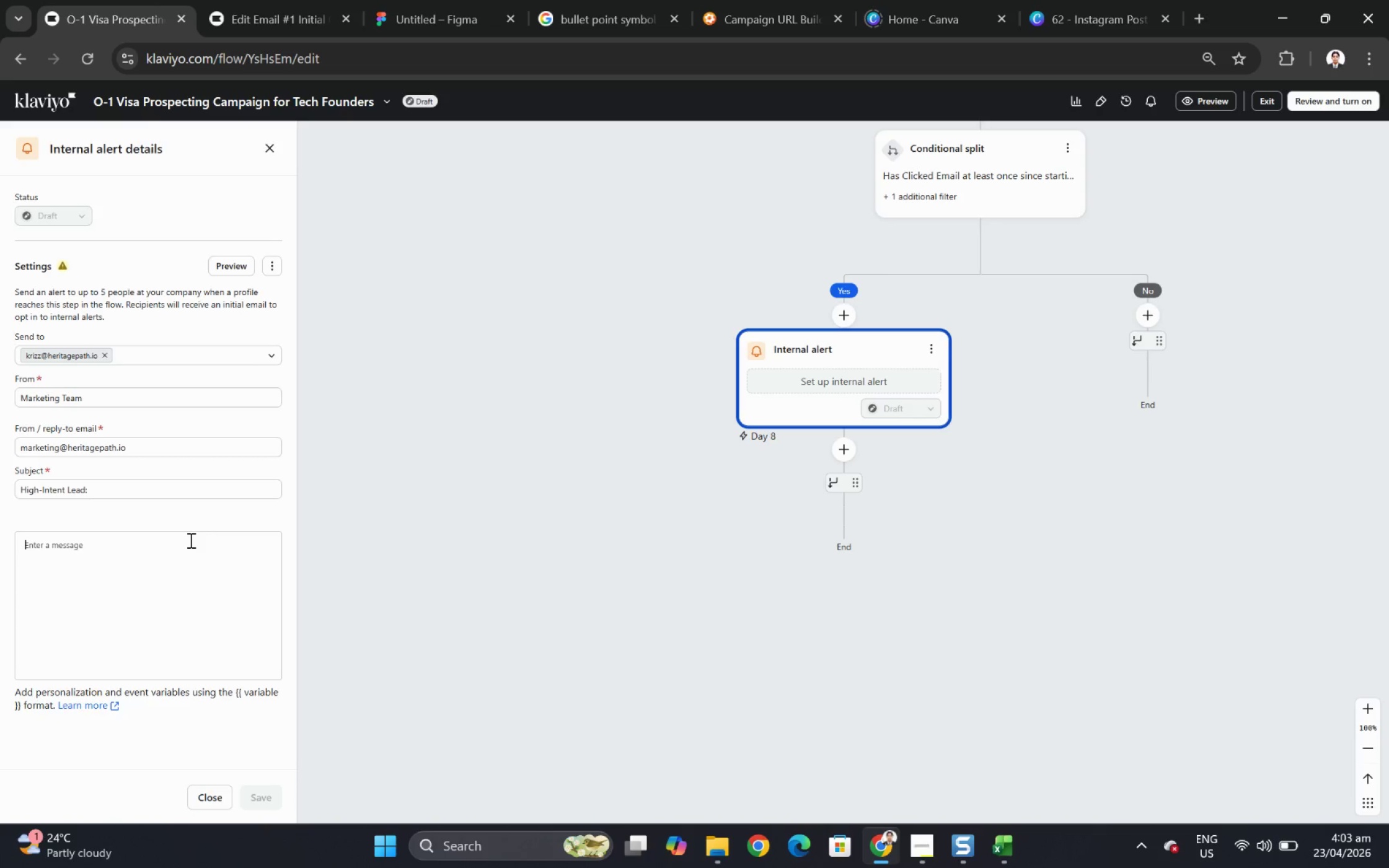 
left_click([116, 496])
 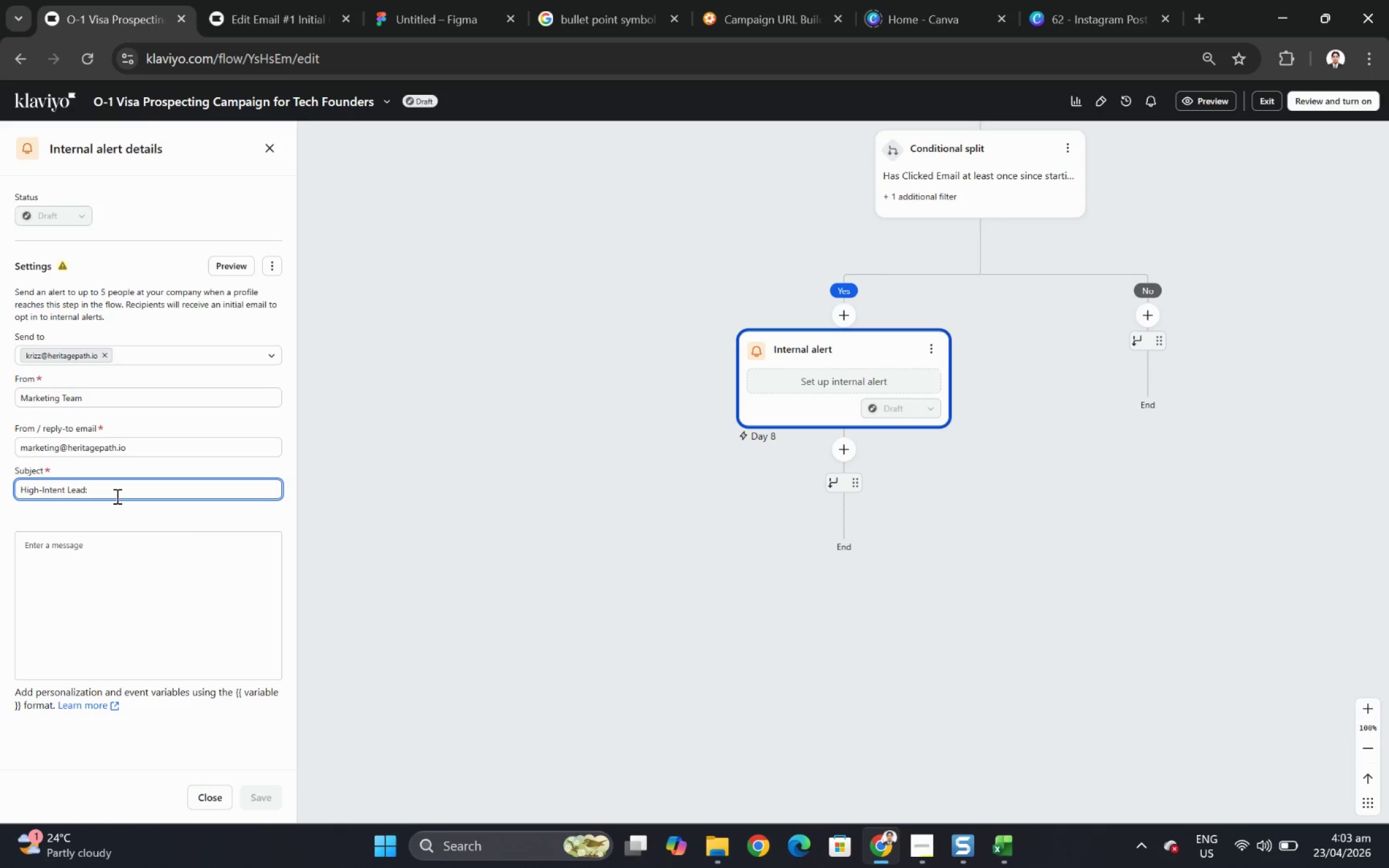 
key(Backspace)
key(Backspace)
type( Triggered)
 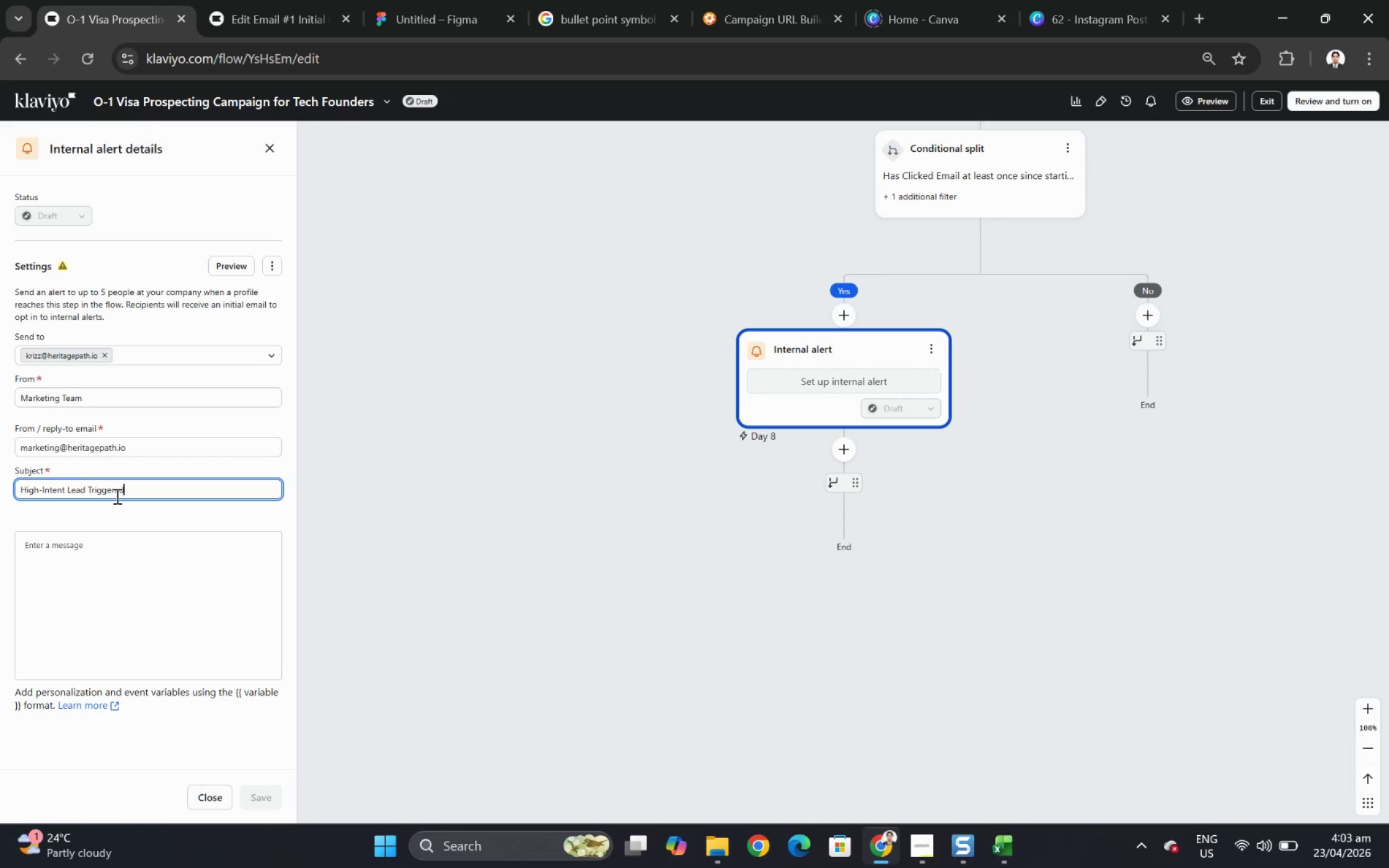 
left_click([164, 559])
 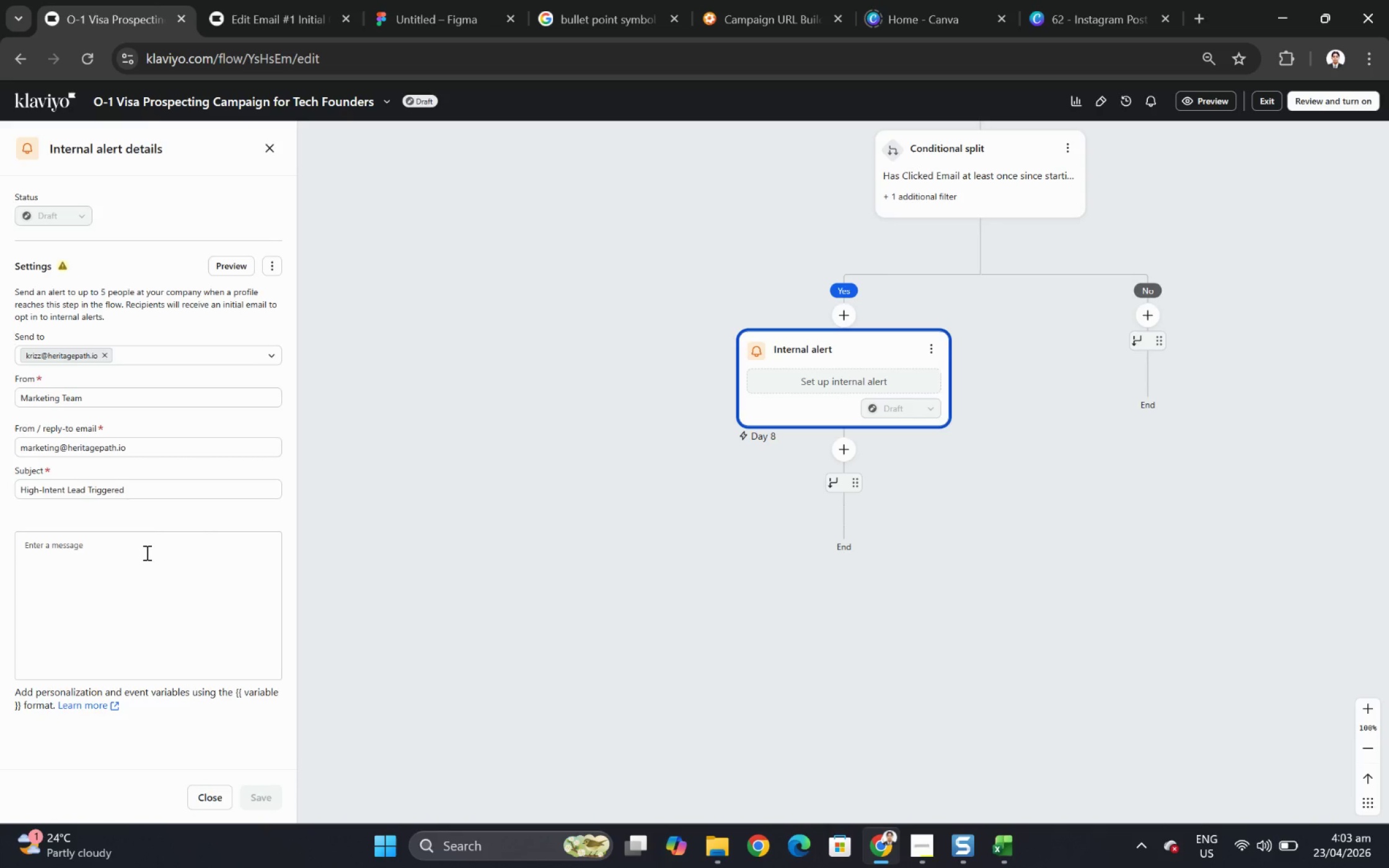 
left_click([146, 552])
 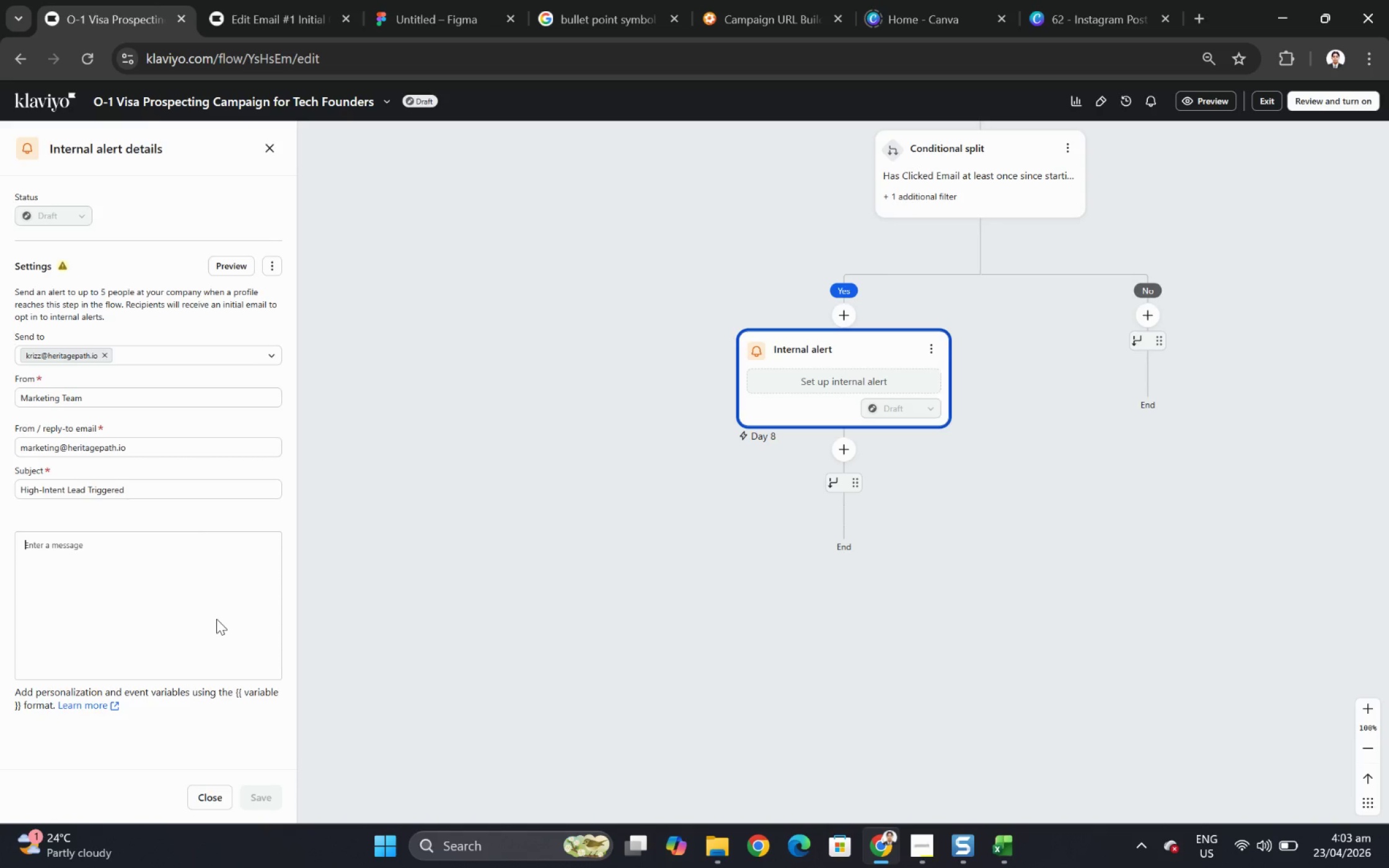 
wait(8.8)
 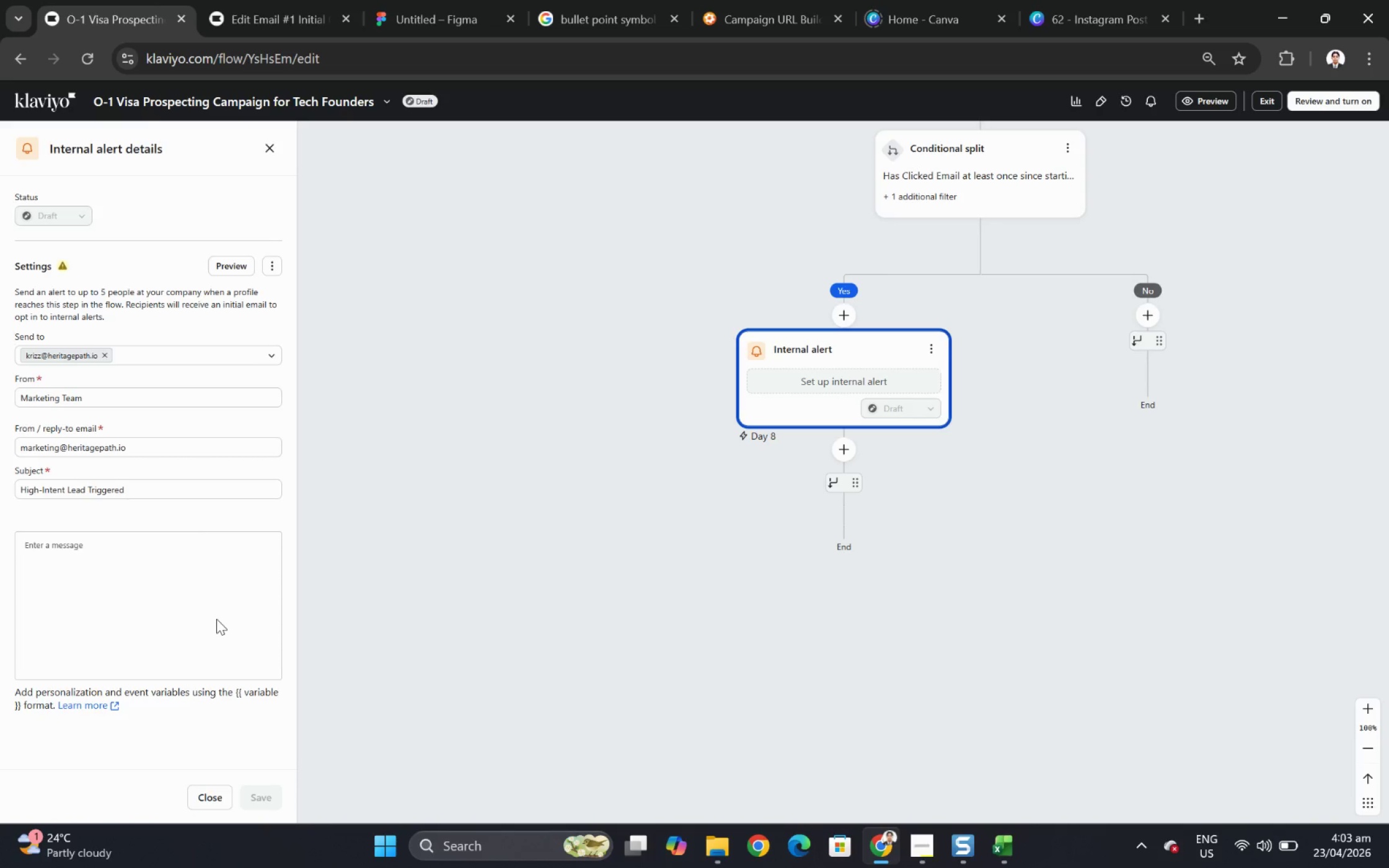 
type(A high-intet)
key(Backspace)
type(nt lead has been identified based on recent engagement with the O-1 outreach sequence.)
 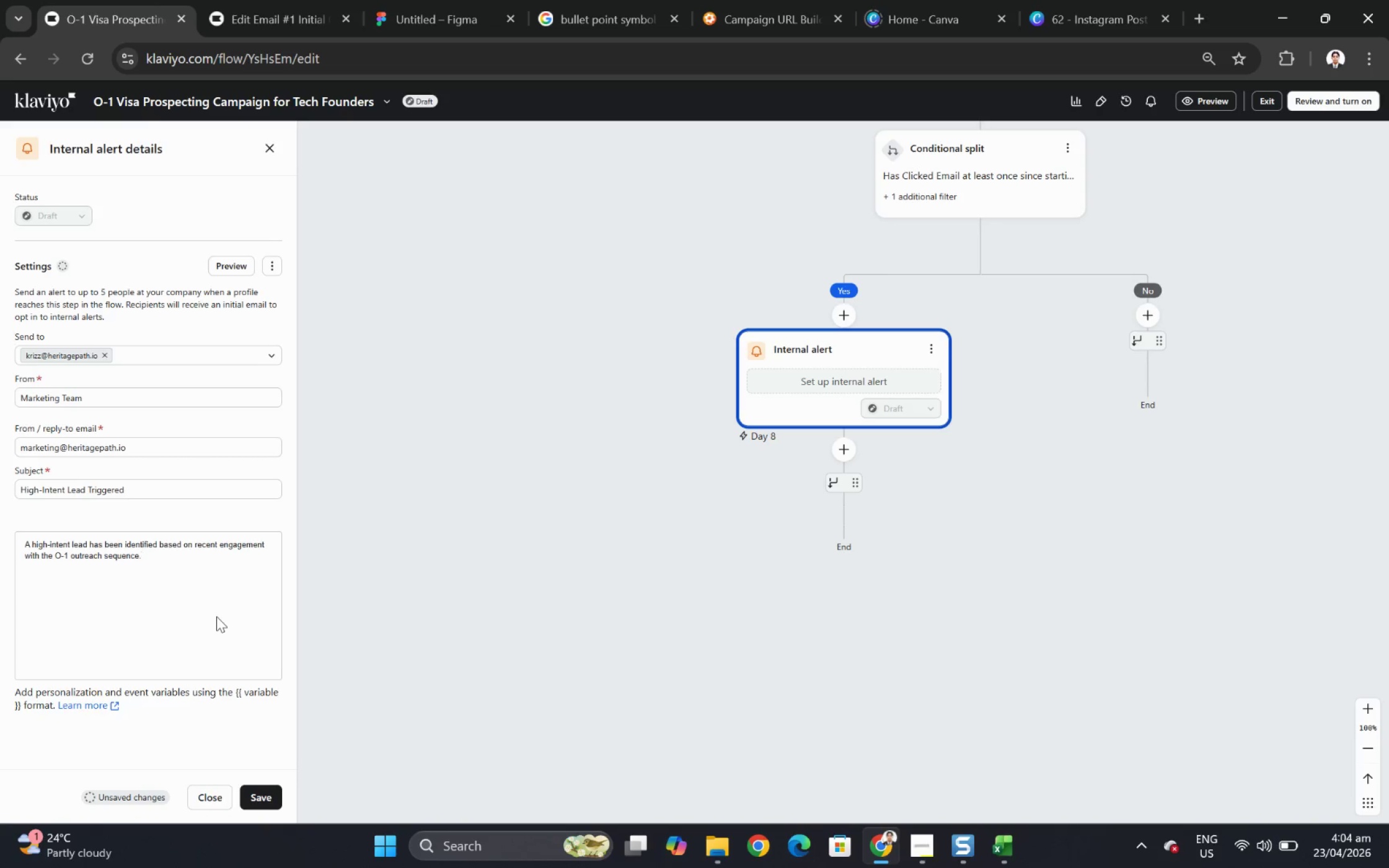 
wait(7.97)
 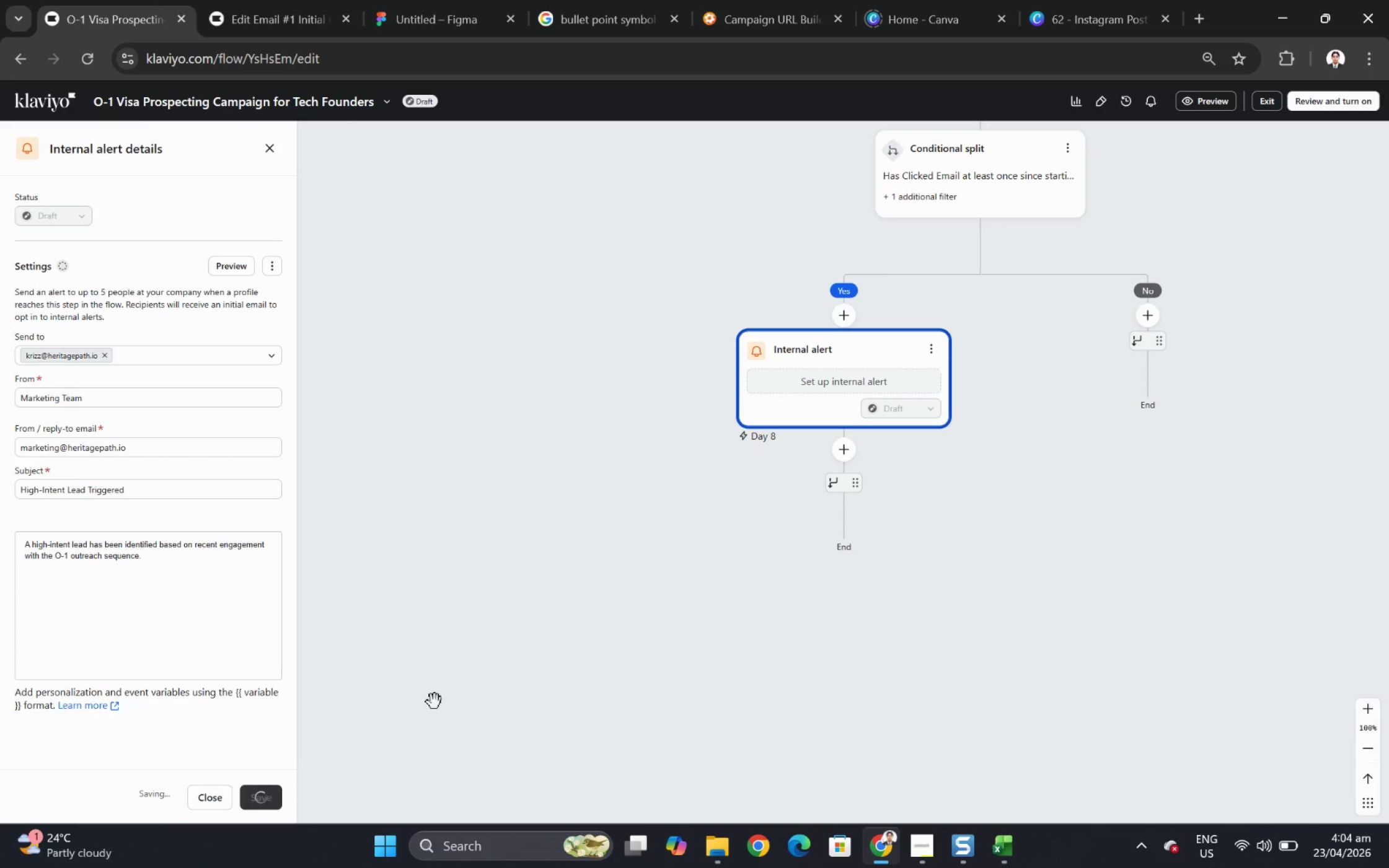 
left_click([217, 671])
 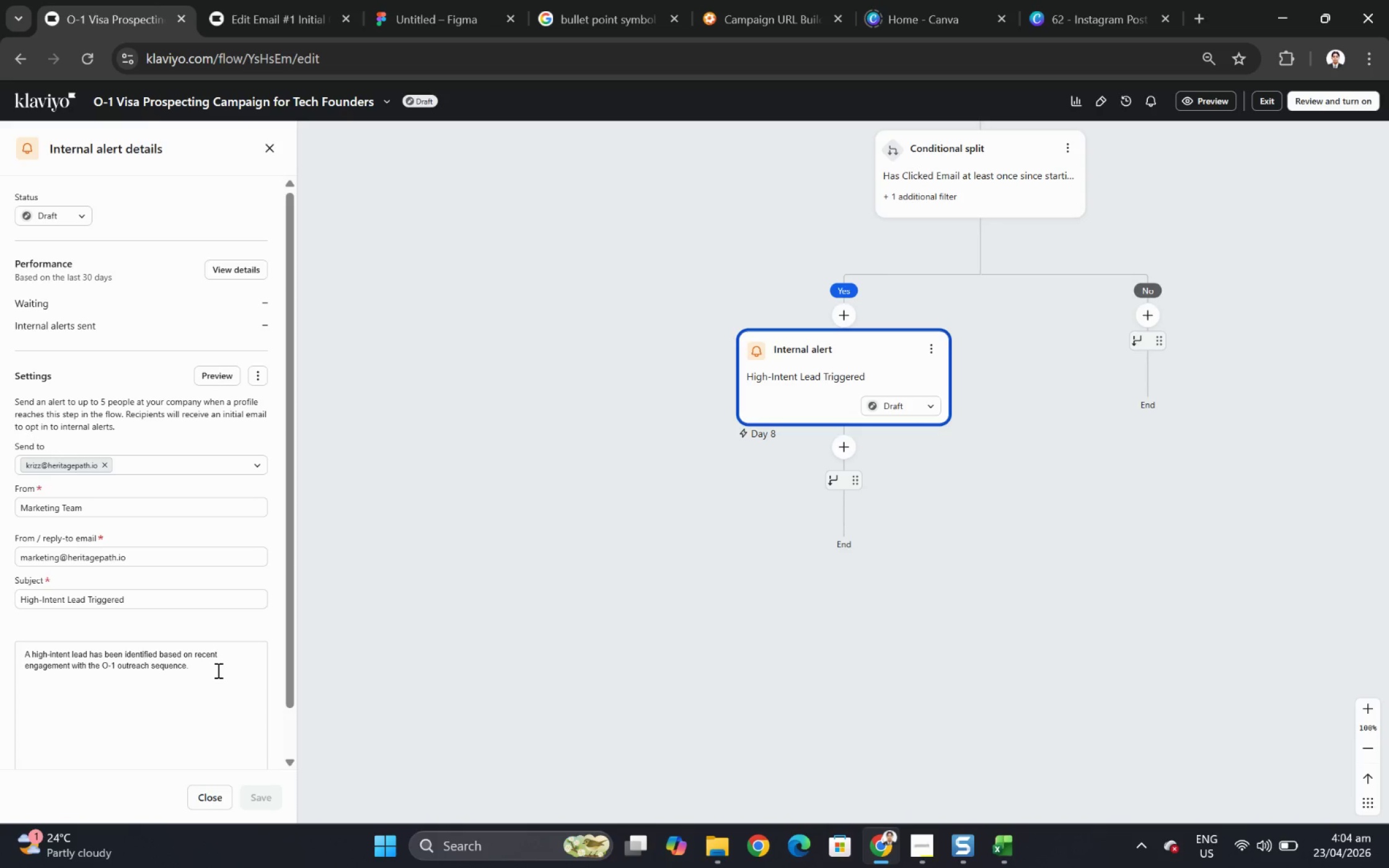 
wait(16.2)
 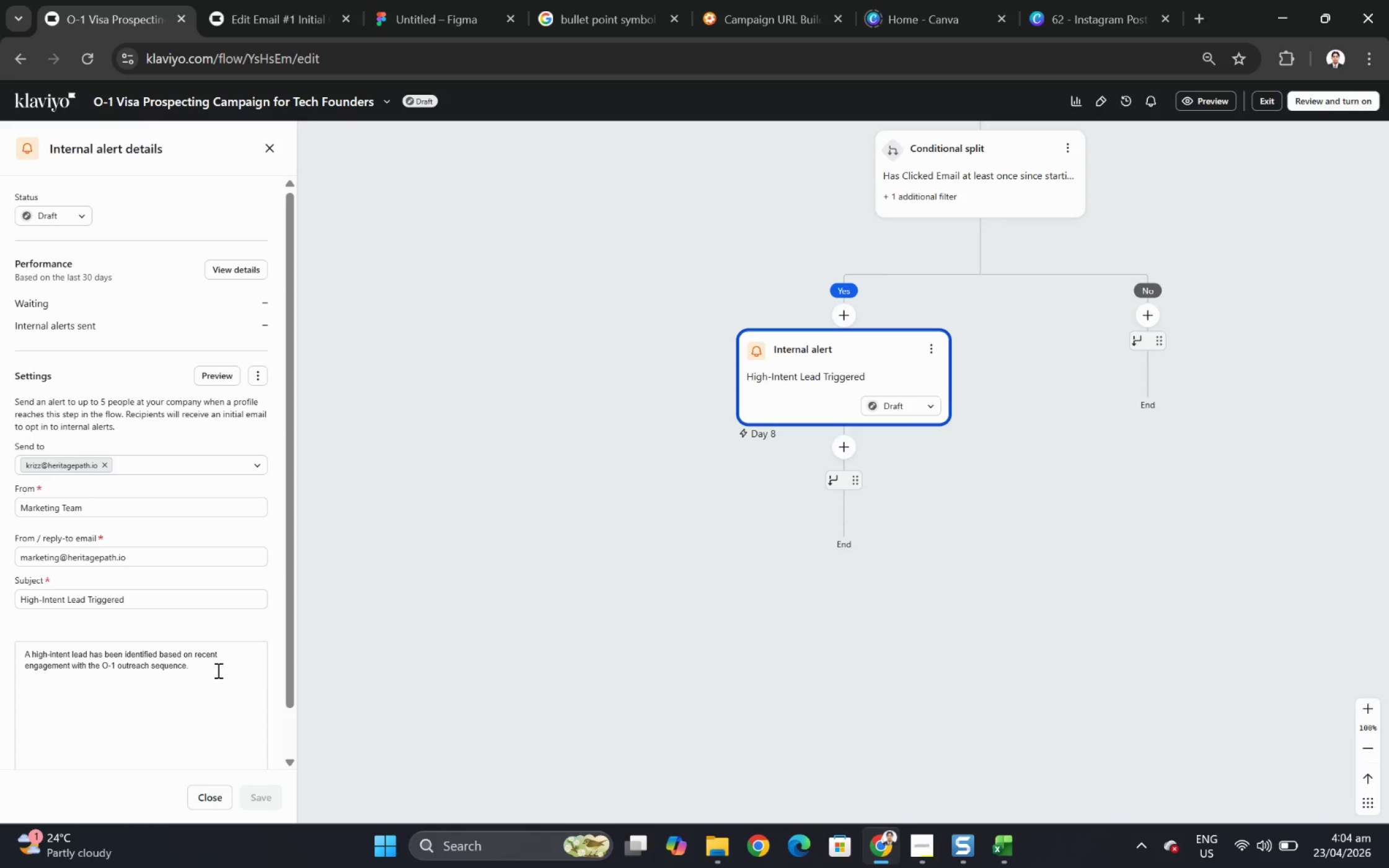 
scroll: coordinate [217, 667], scroll_direction: down, amount: 1.0
 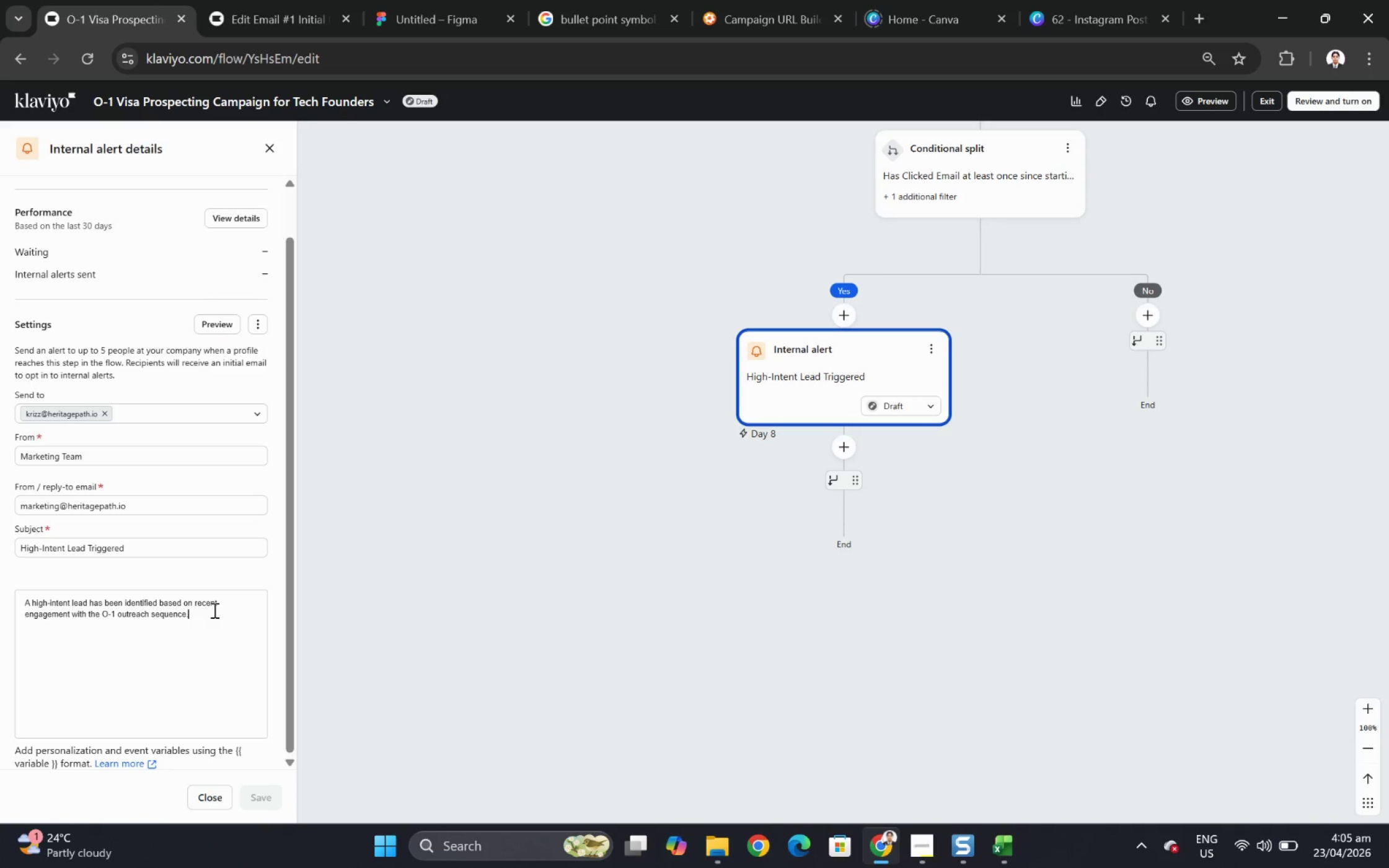 
wait(15.77)
 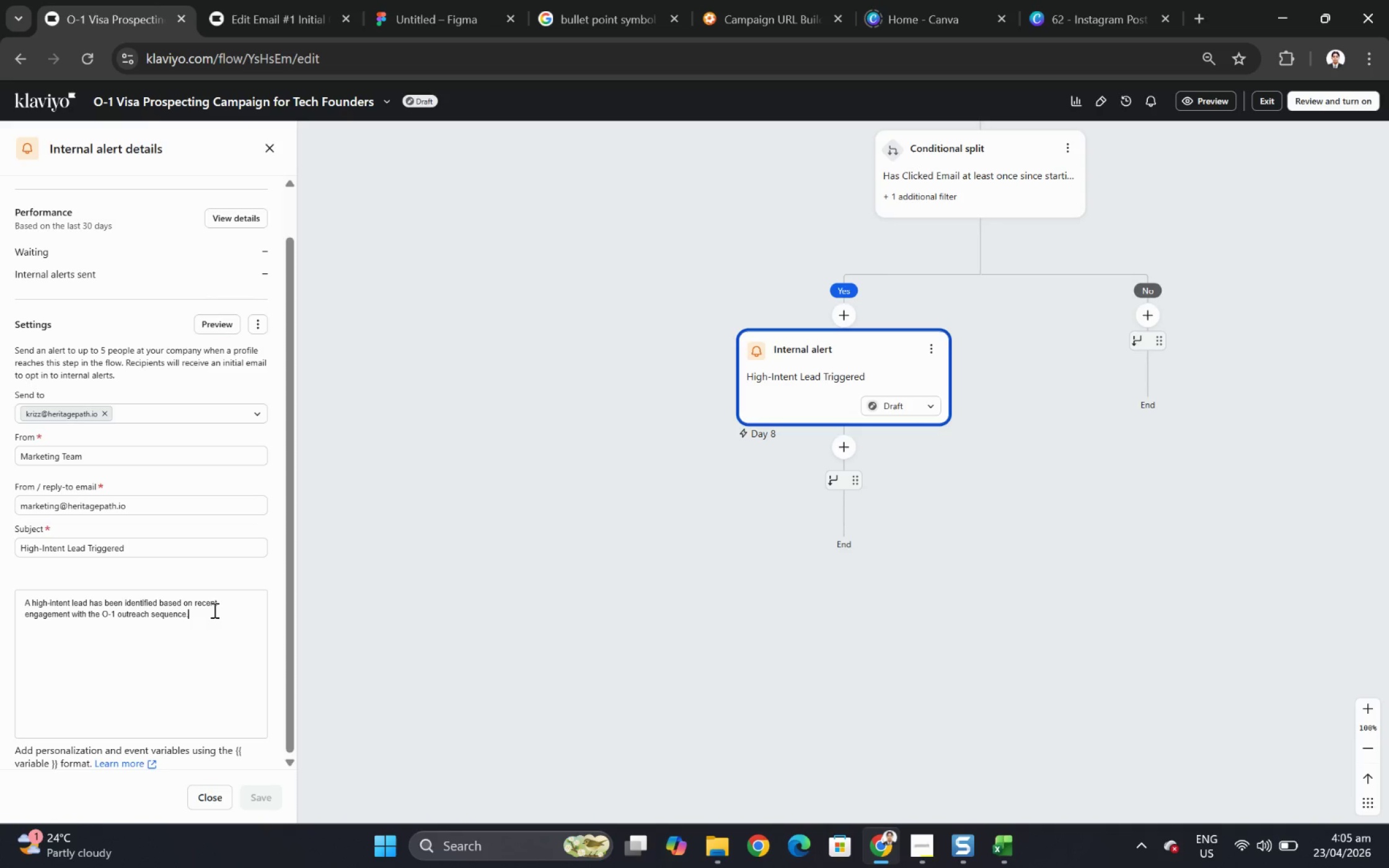 
scroll: coordinate [213, 610], scroll_direction: down, amount: 1.0
 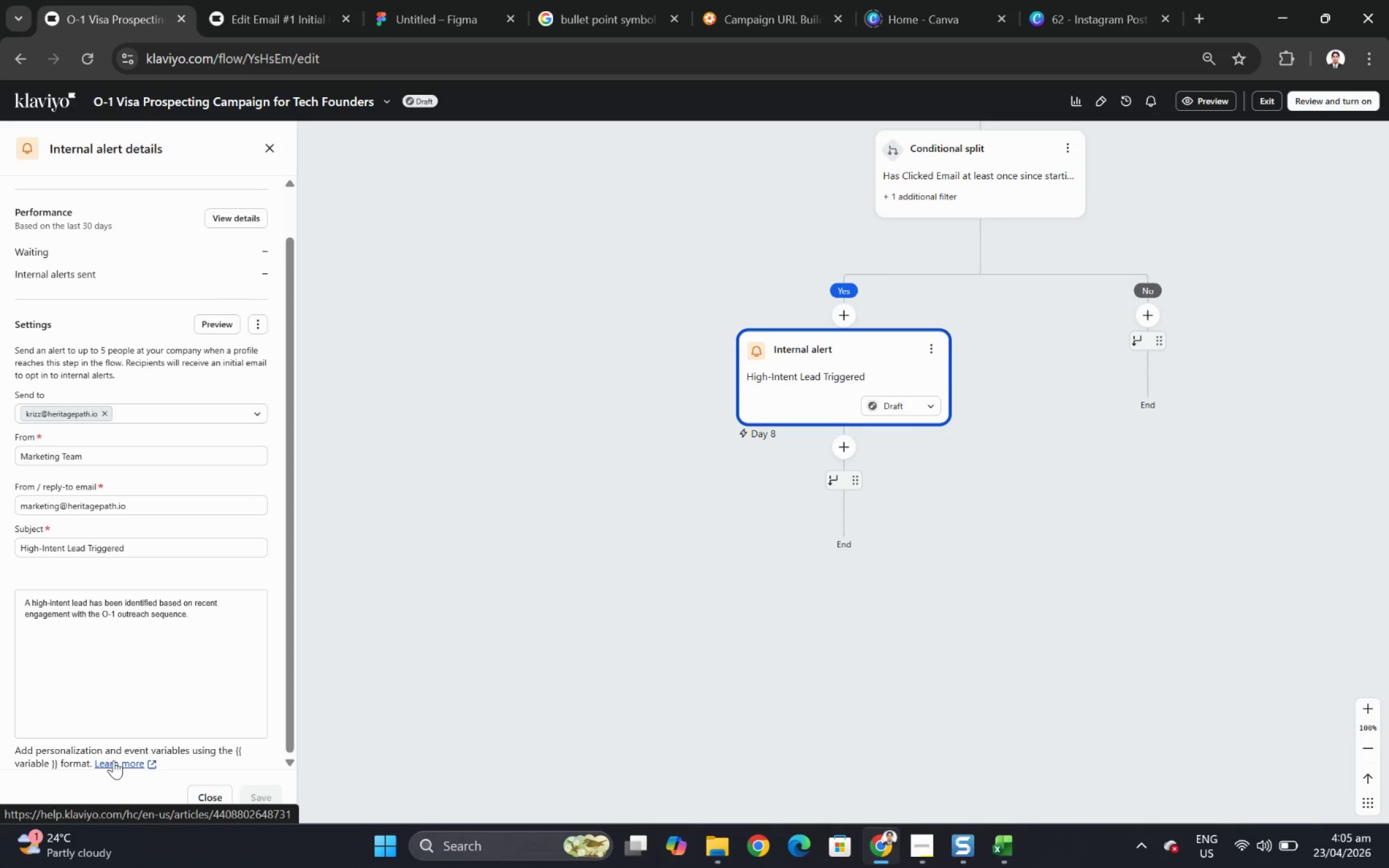 
left_click([113, 760])
 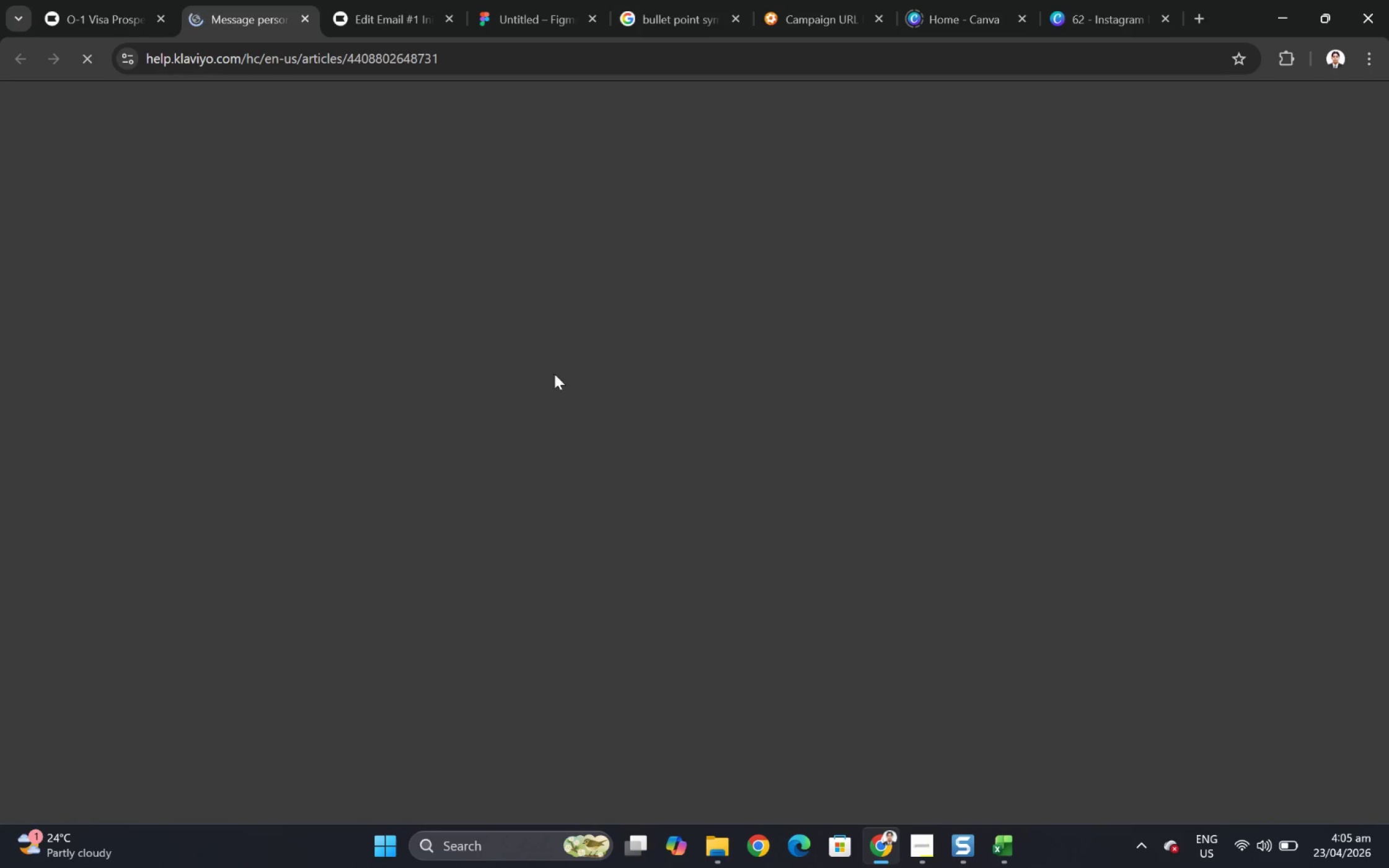 
scroll: coordinate [681, 366], scroll_direction: down, amount: 7.0
 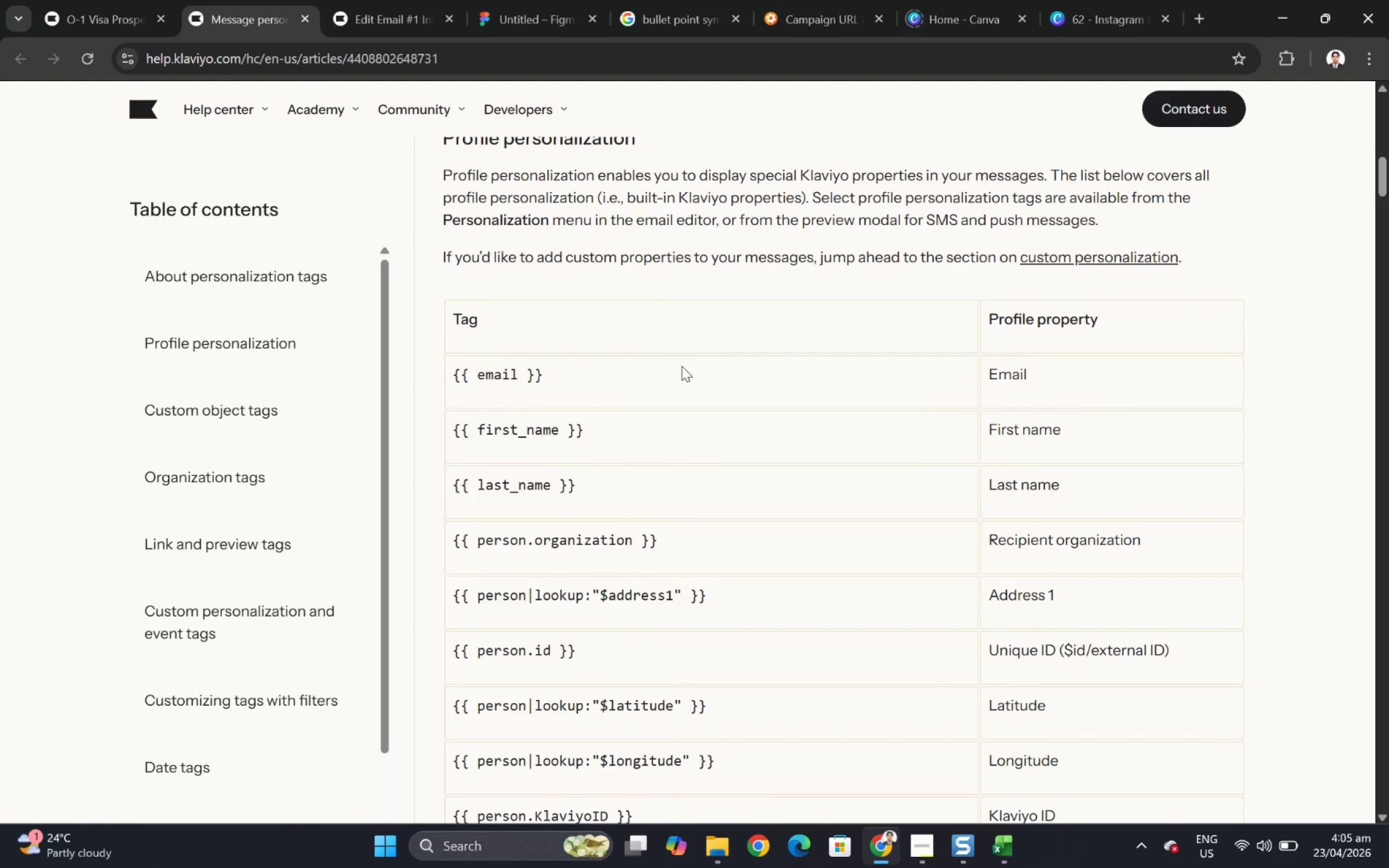 
scroll: coordinate [681, 366], scroll_direction: up, amount: 2.0
 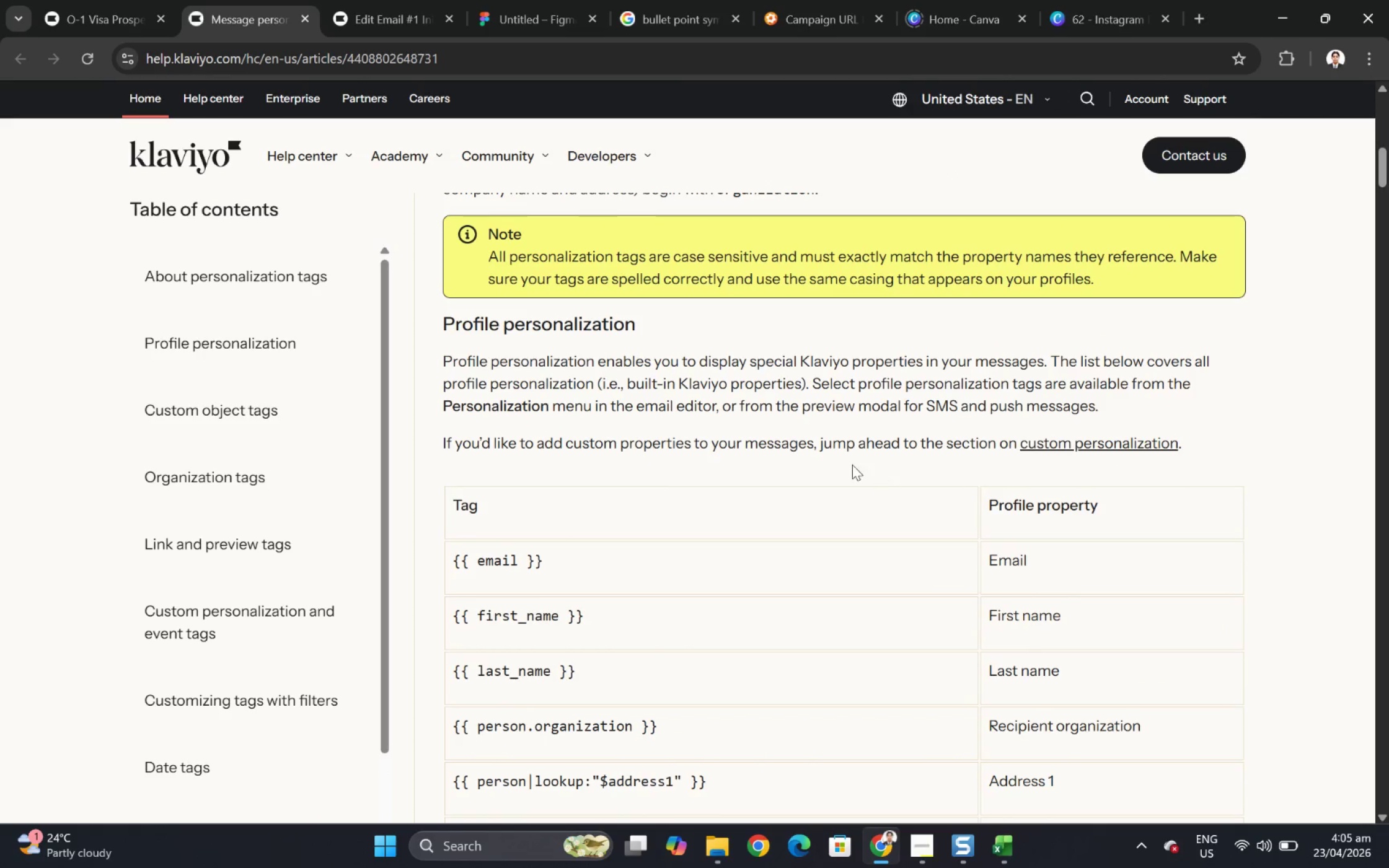 
scroll: coordinate [834, 456], scroll_direction: down, amount: 3.0
 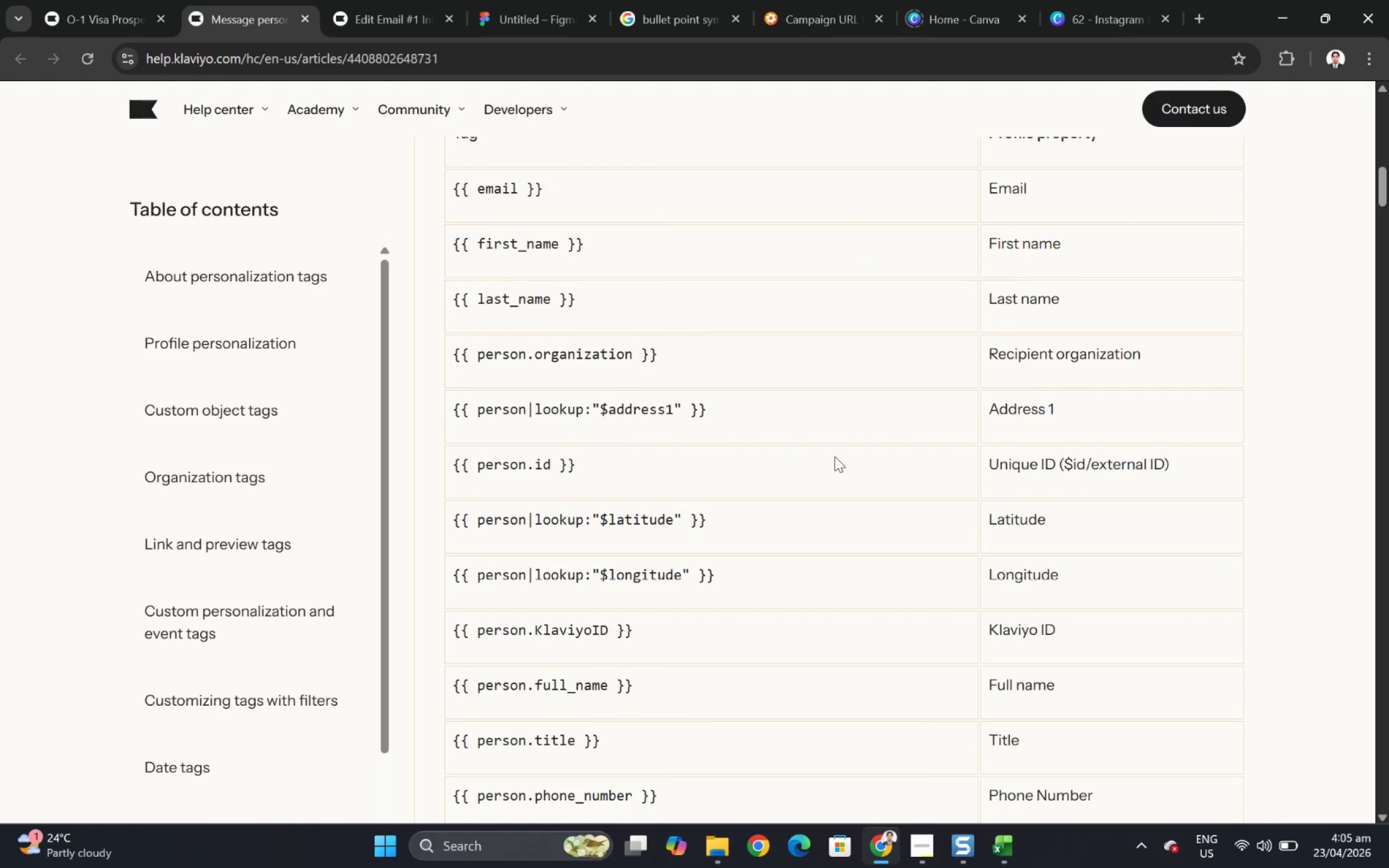 
scroll: coordinate [834, 456], scroll_direction: up, amount: 2.0
 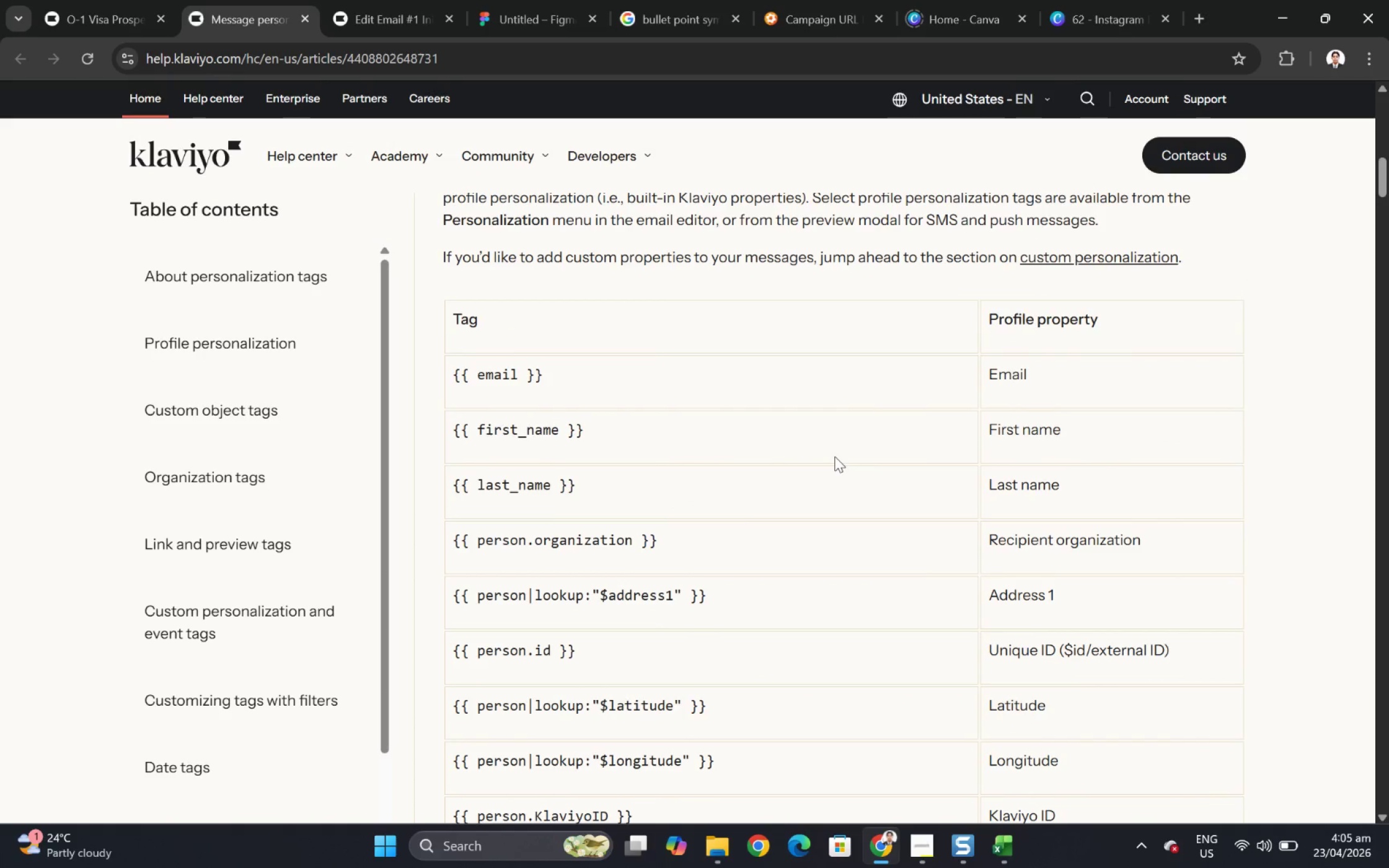 
scroll: coordinate [834, 455], scroll_direction: down, amount: 8.0
 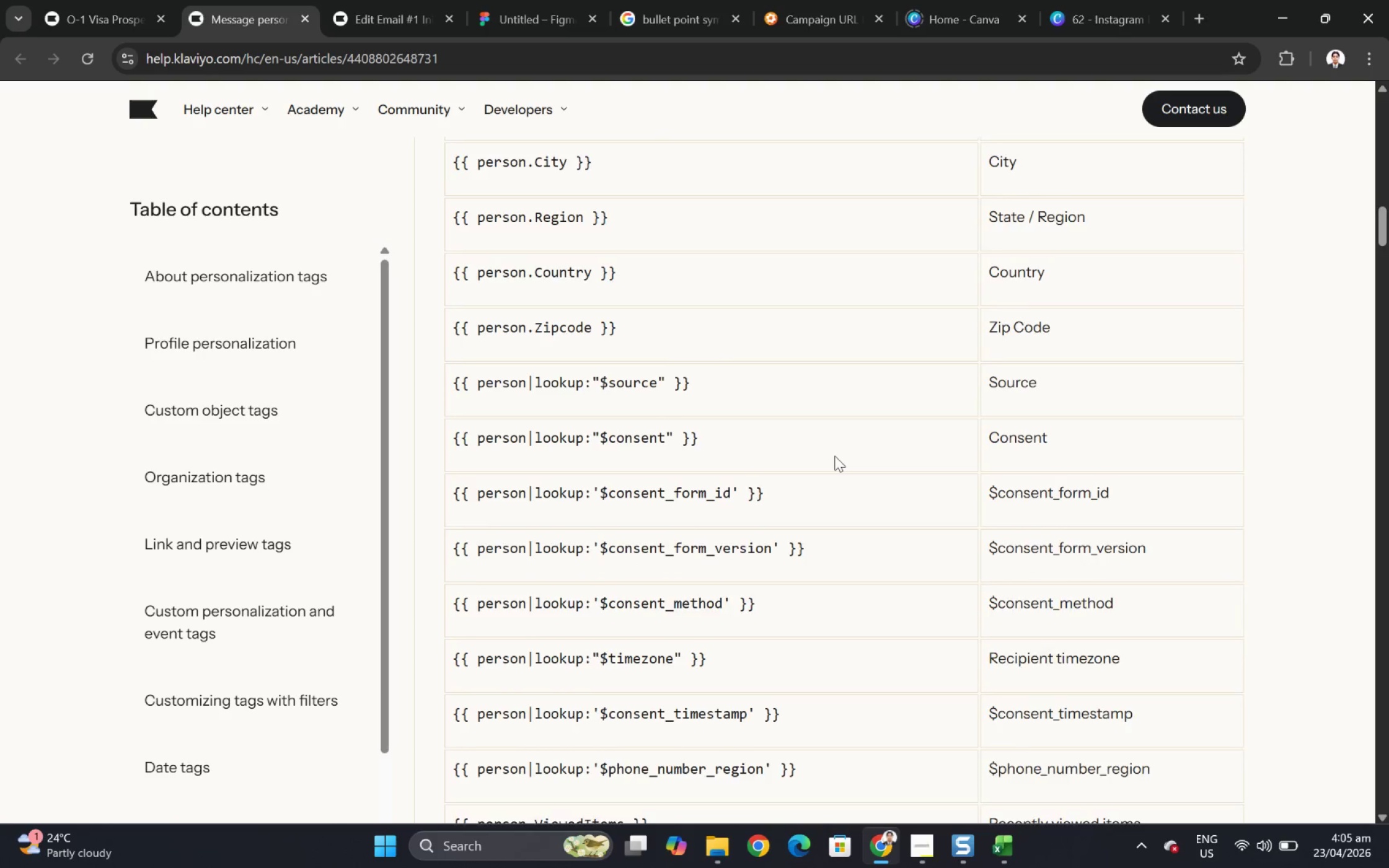 
scroll: coordinate [834, 455], scroll_direction: up, amount: 2.0
 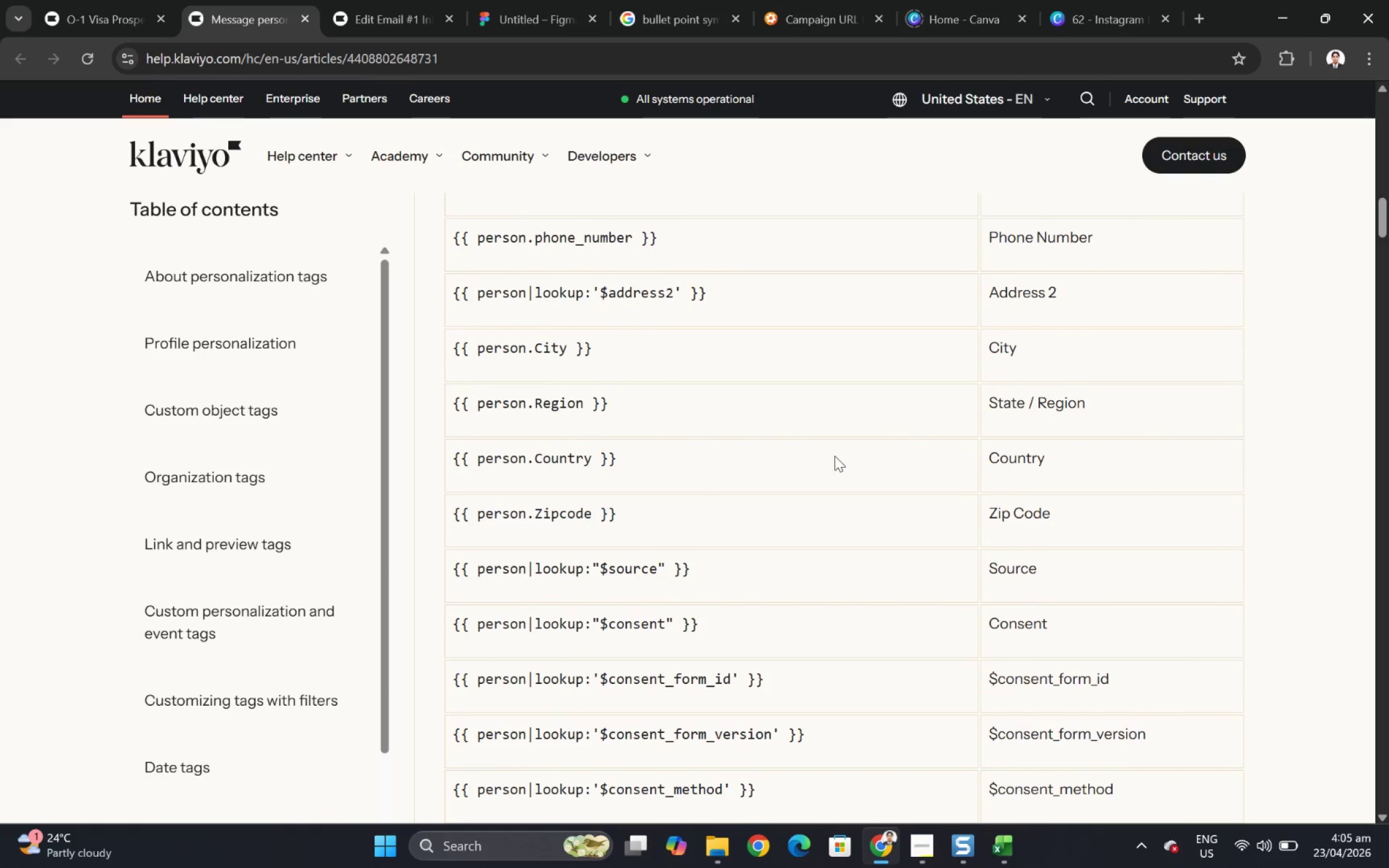 
scroll: coordinate [834, 454], scroll_direction: down, amount: 16.0
 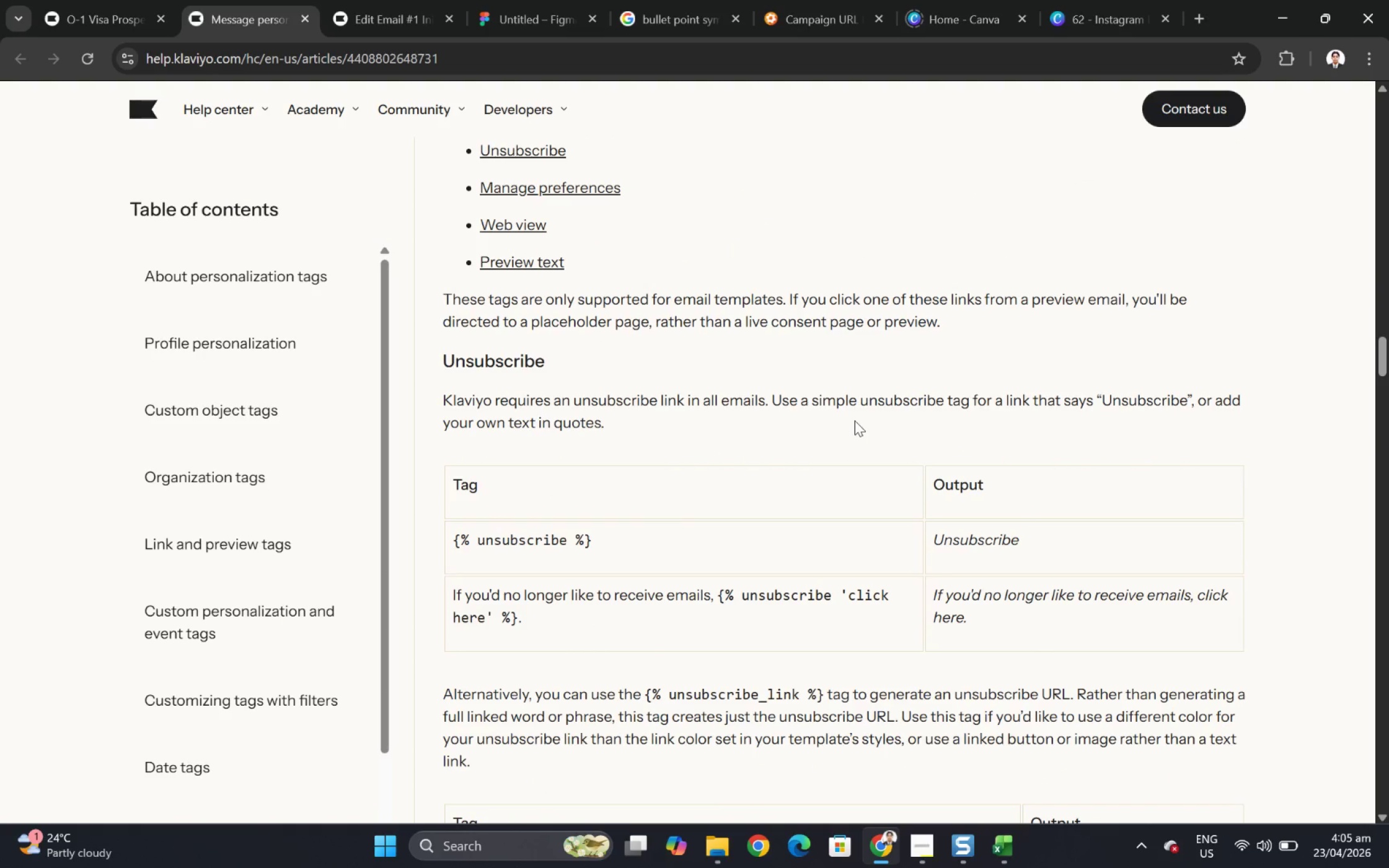 
wait(5.8)
 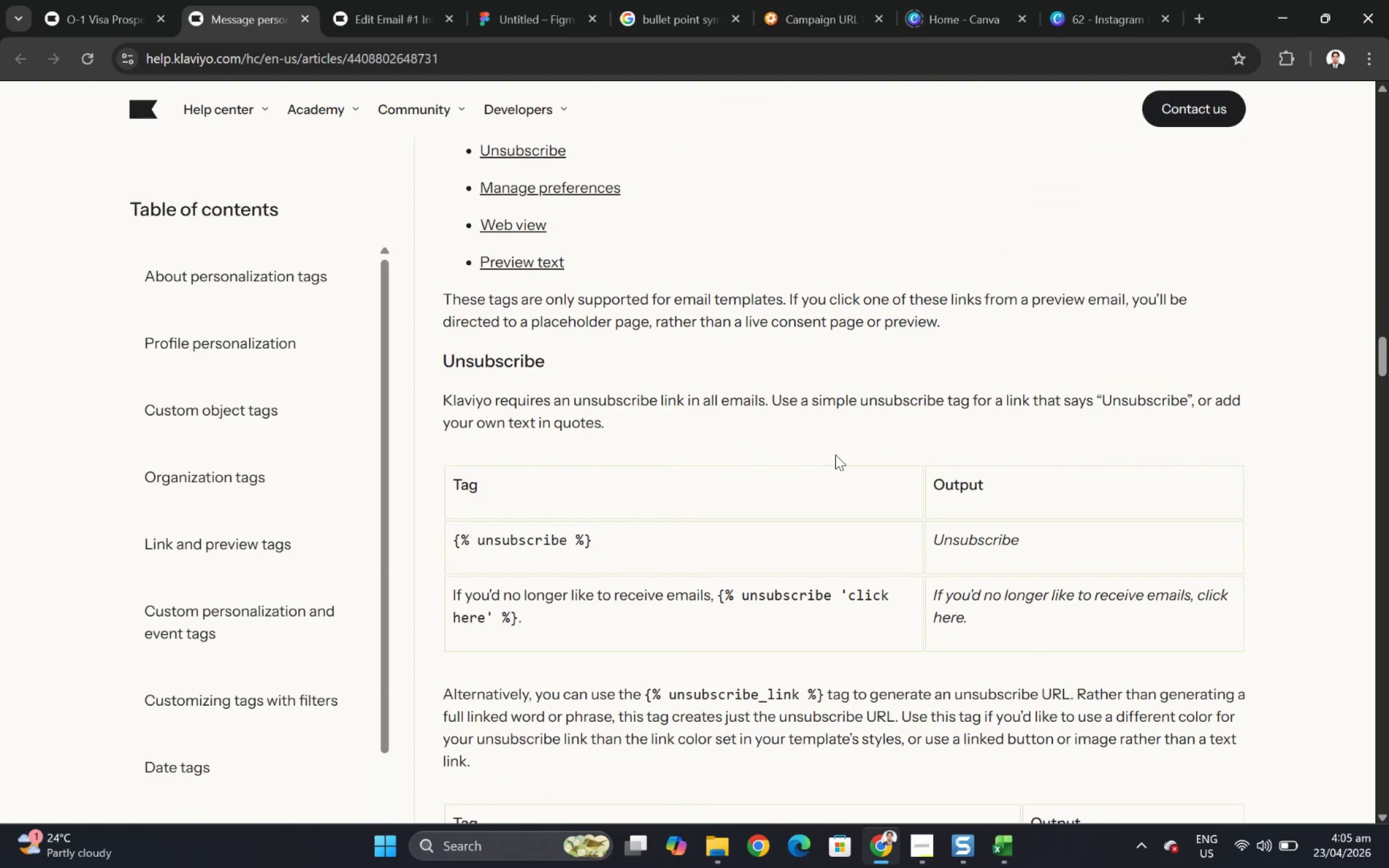 
scroll: coordinate [856, 427], scroll_direction: down, amount: 20.0
 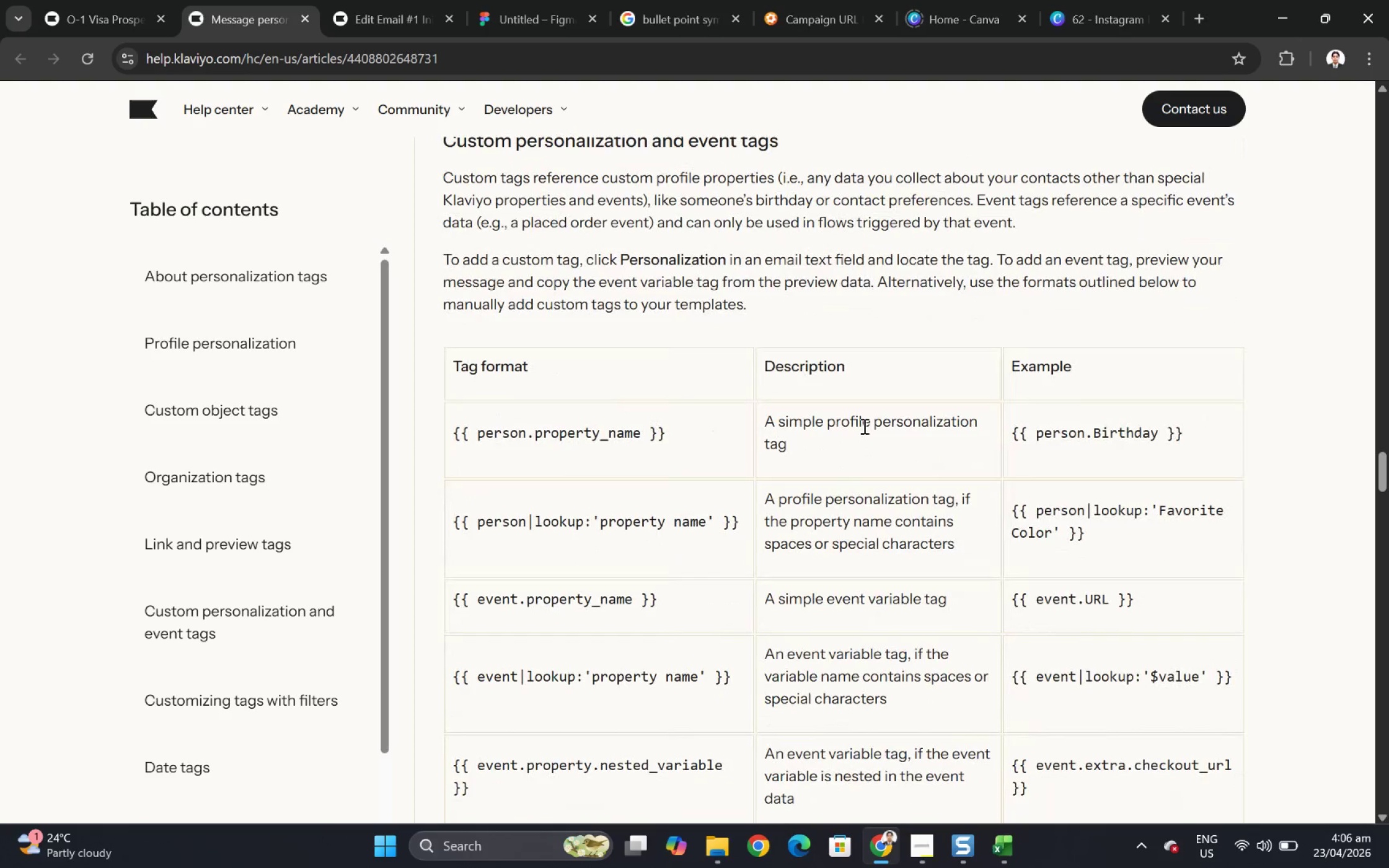 
scroll: coordinate [964, 429], scroll_direction: down, amount: 2.0
 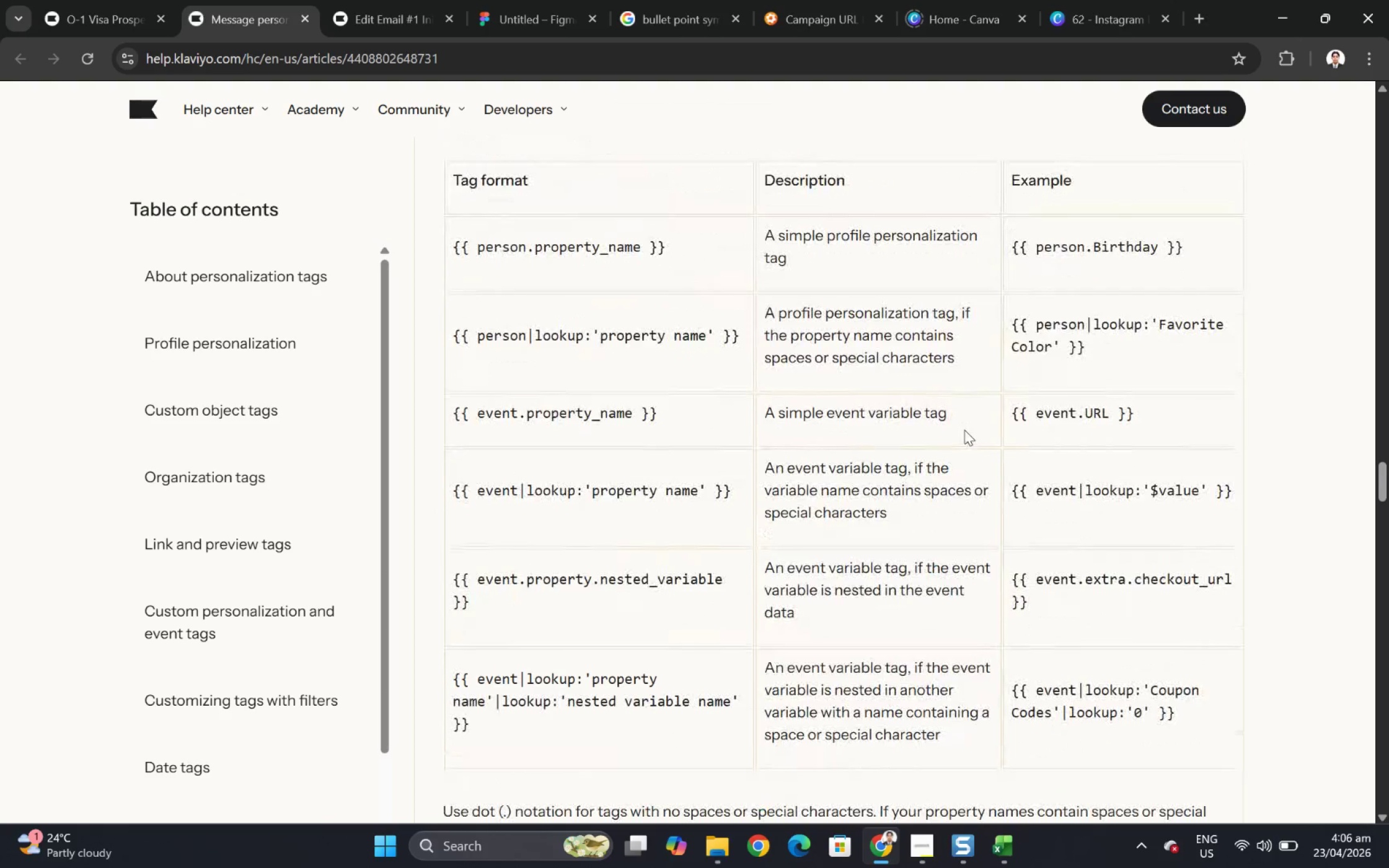 
scroll: coordinate [964, 429], scroll_direction: up, amount: 4.0
 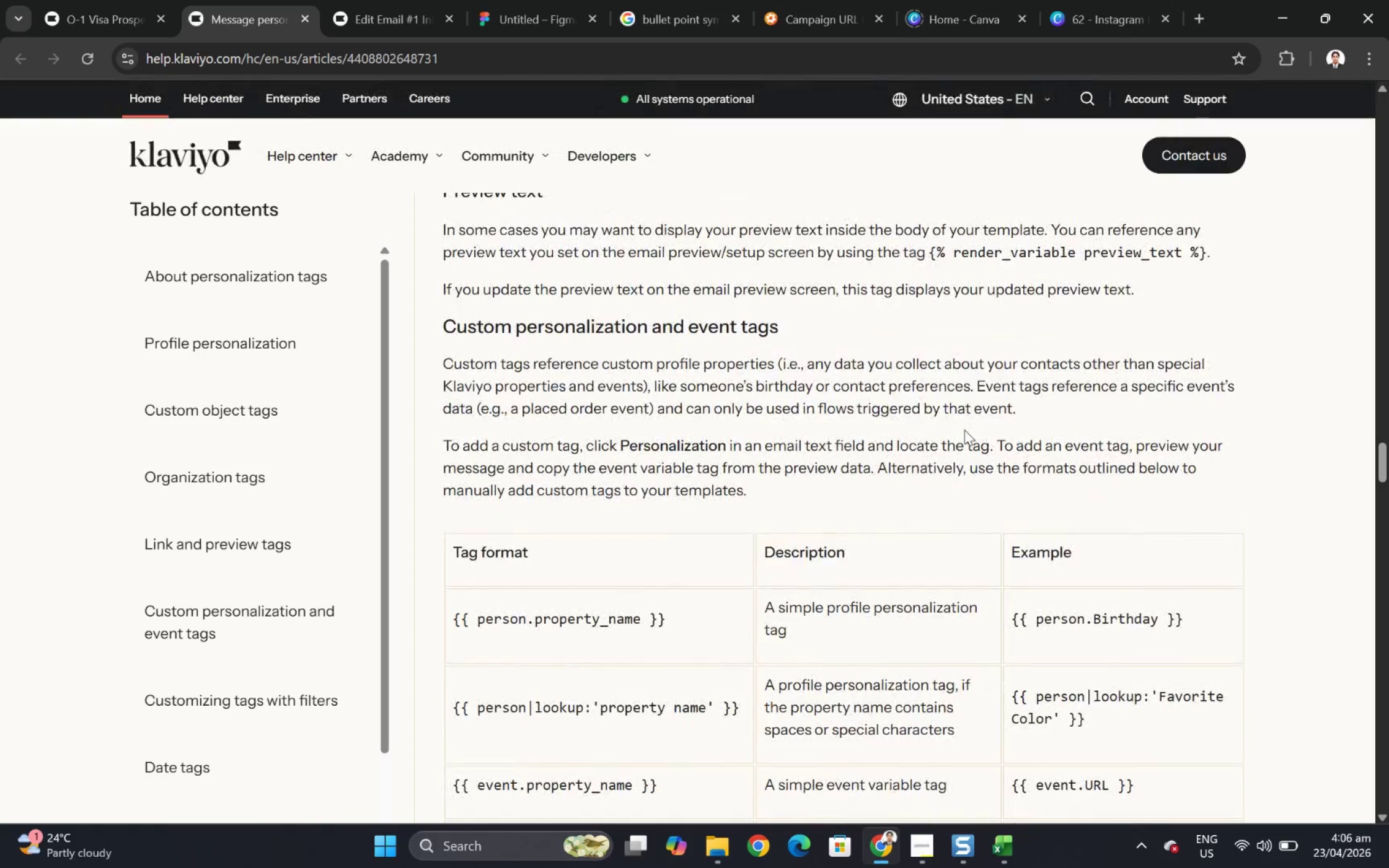 
scroll: coordinate [964, 429], scroll_direction: down, amount: 17.0
 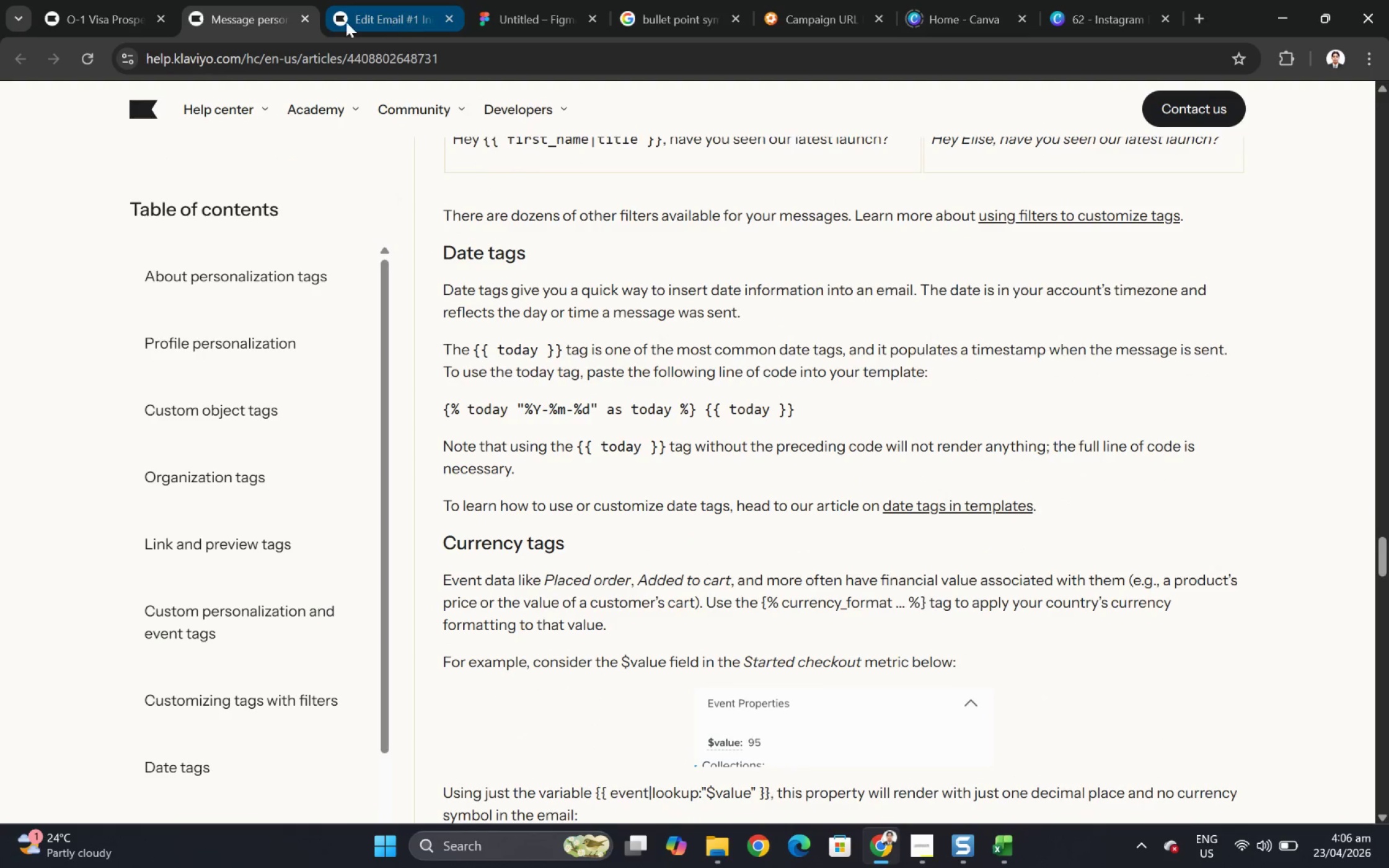 
left_click([304, 14])
 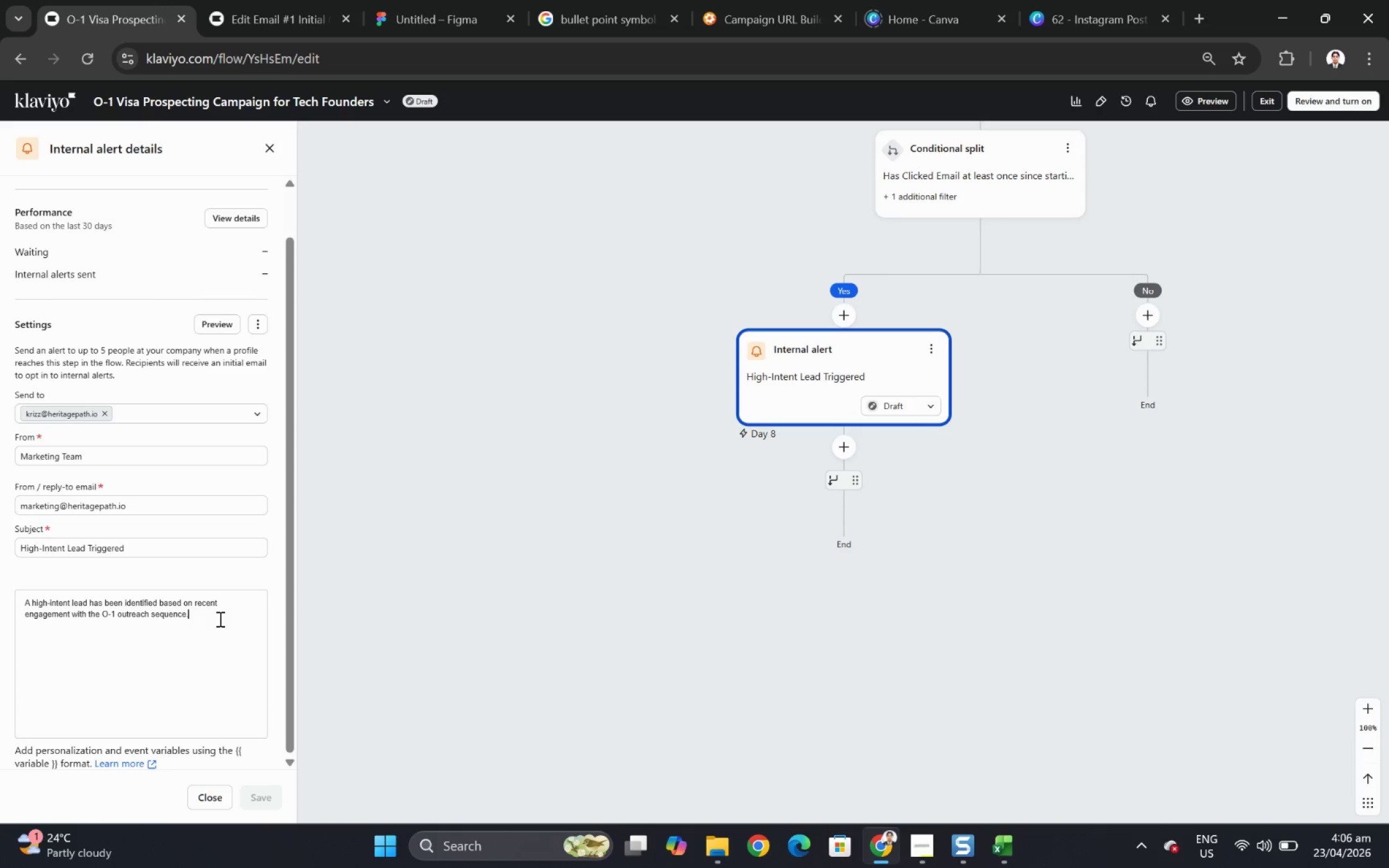 
wait(16.04)
 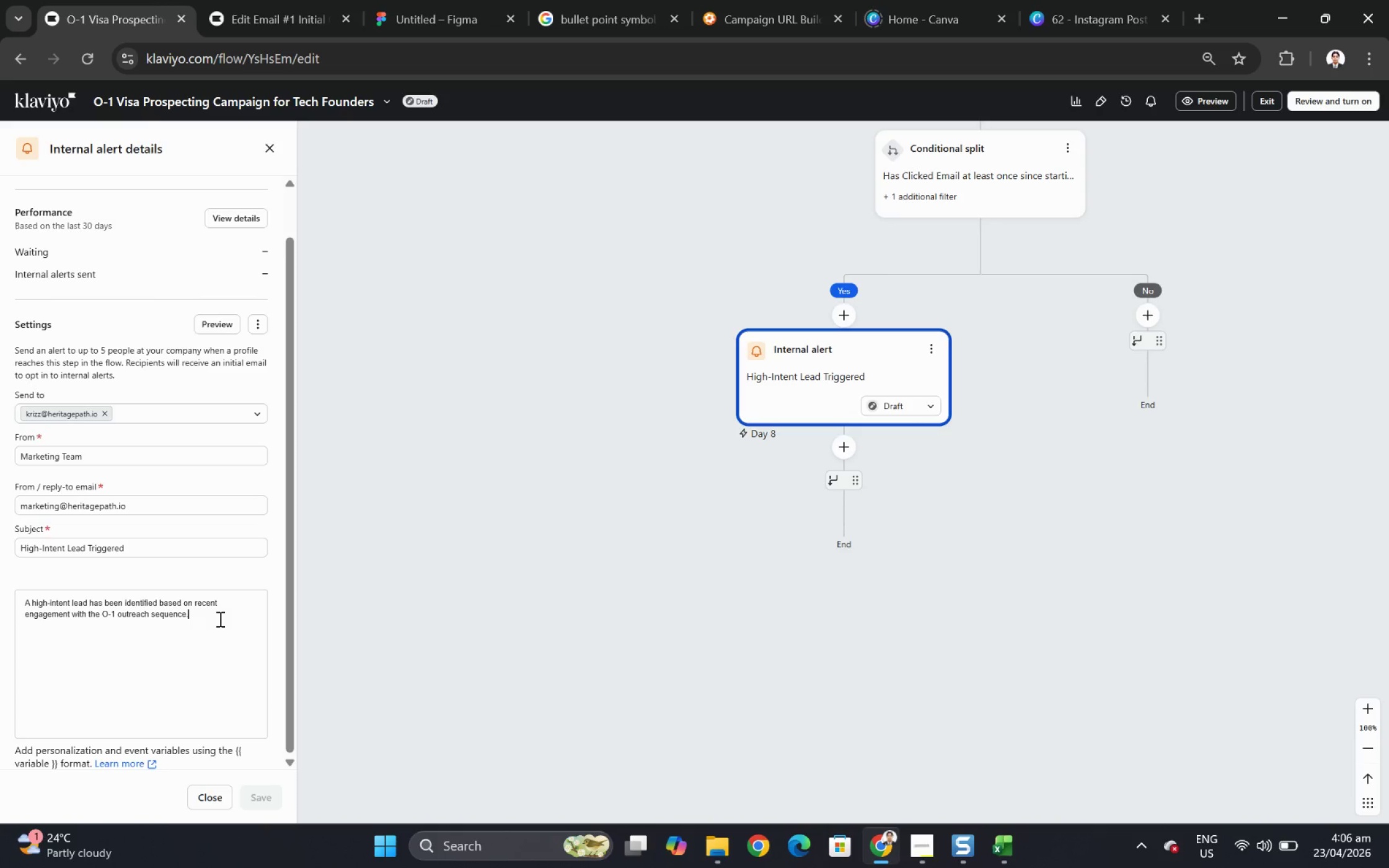 
left_click([225, 667])
 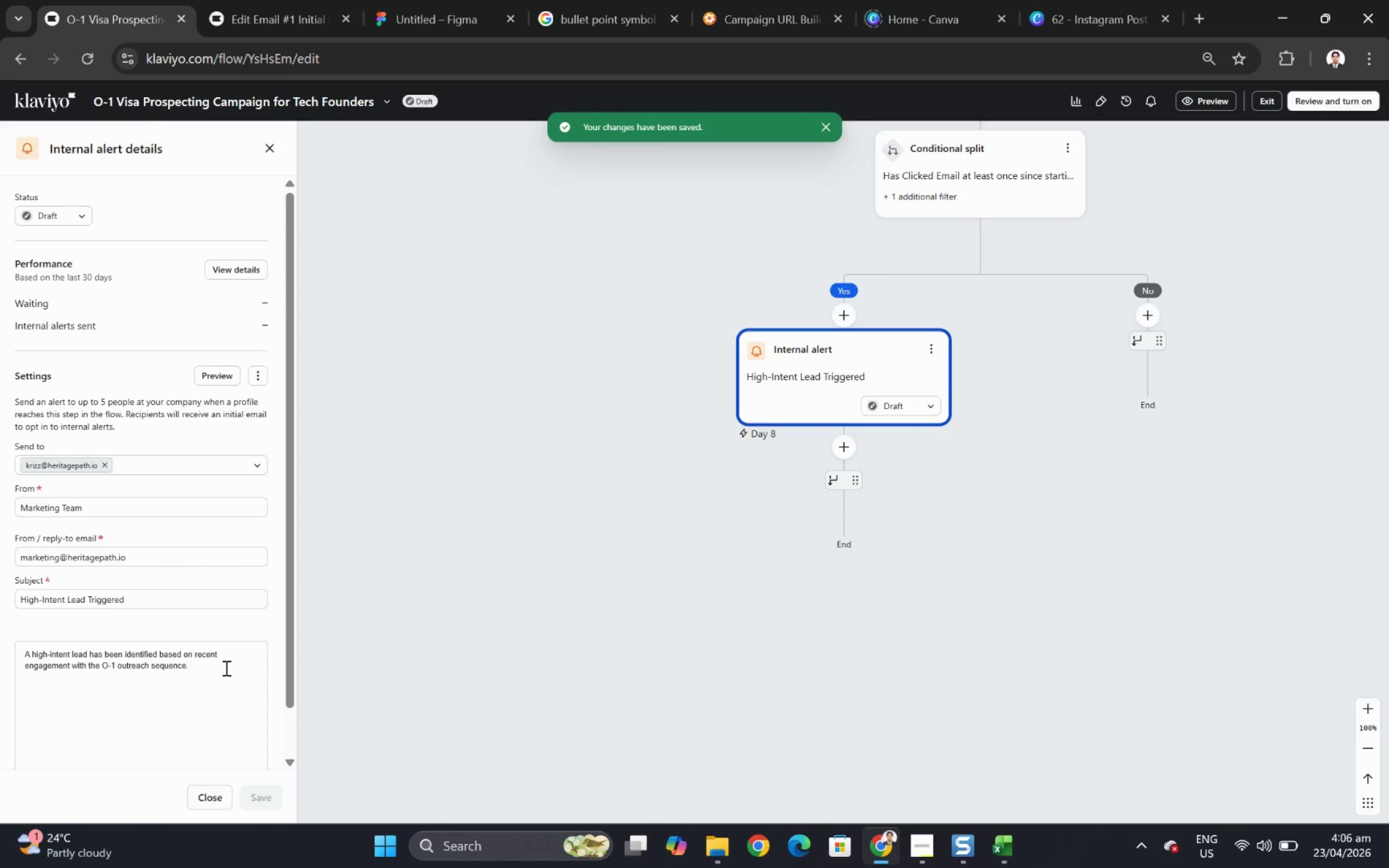 
key(Enter)
 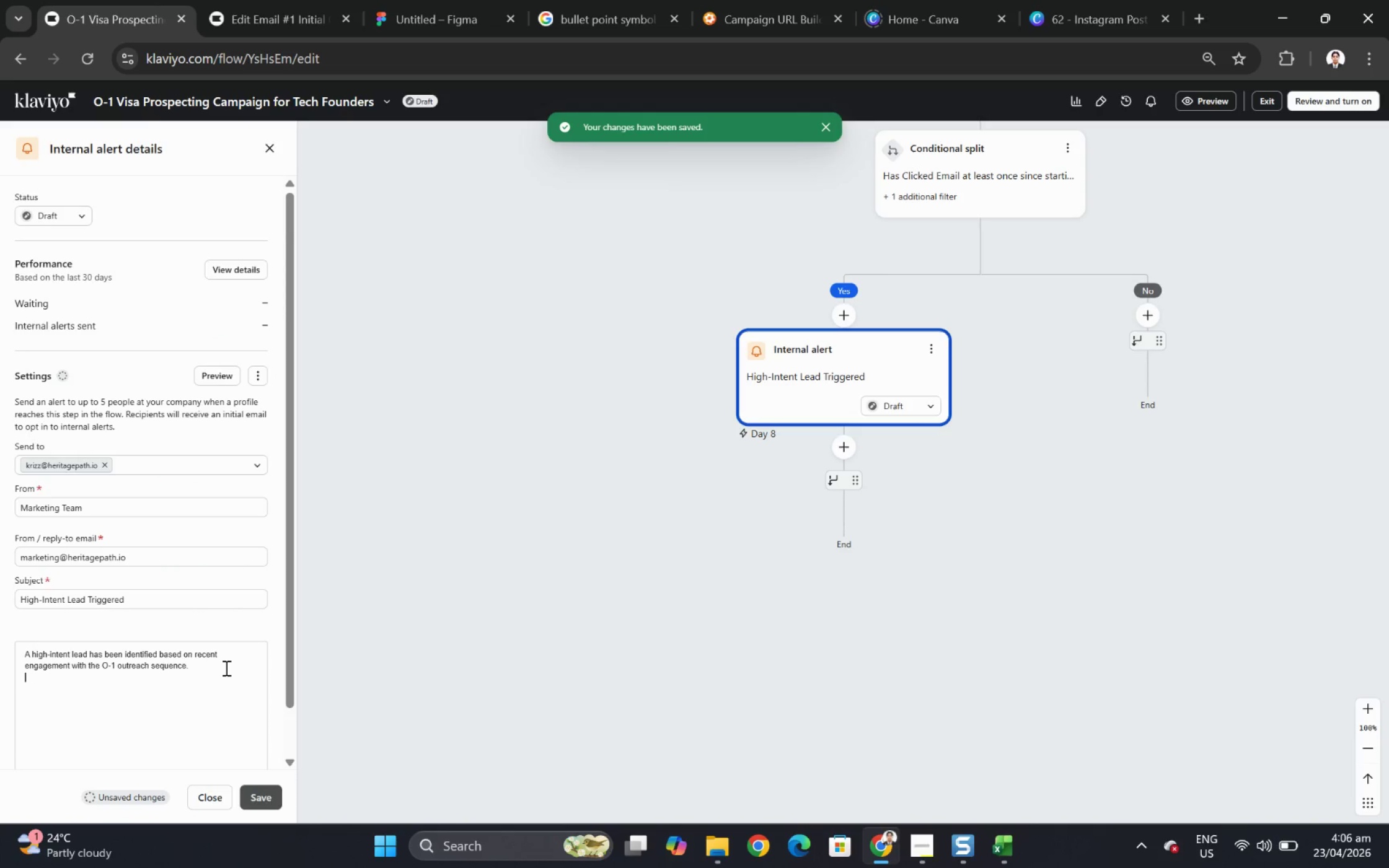 
key(Shift+E)
 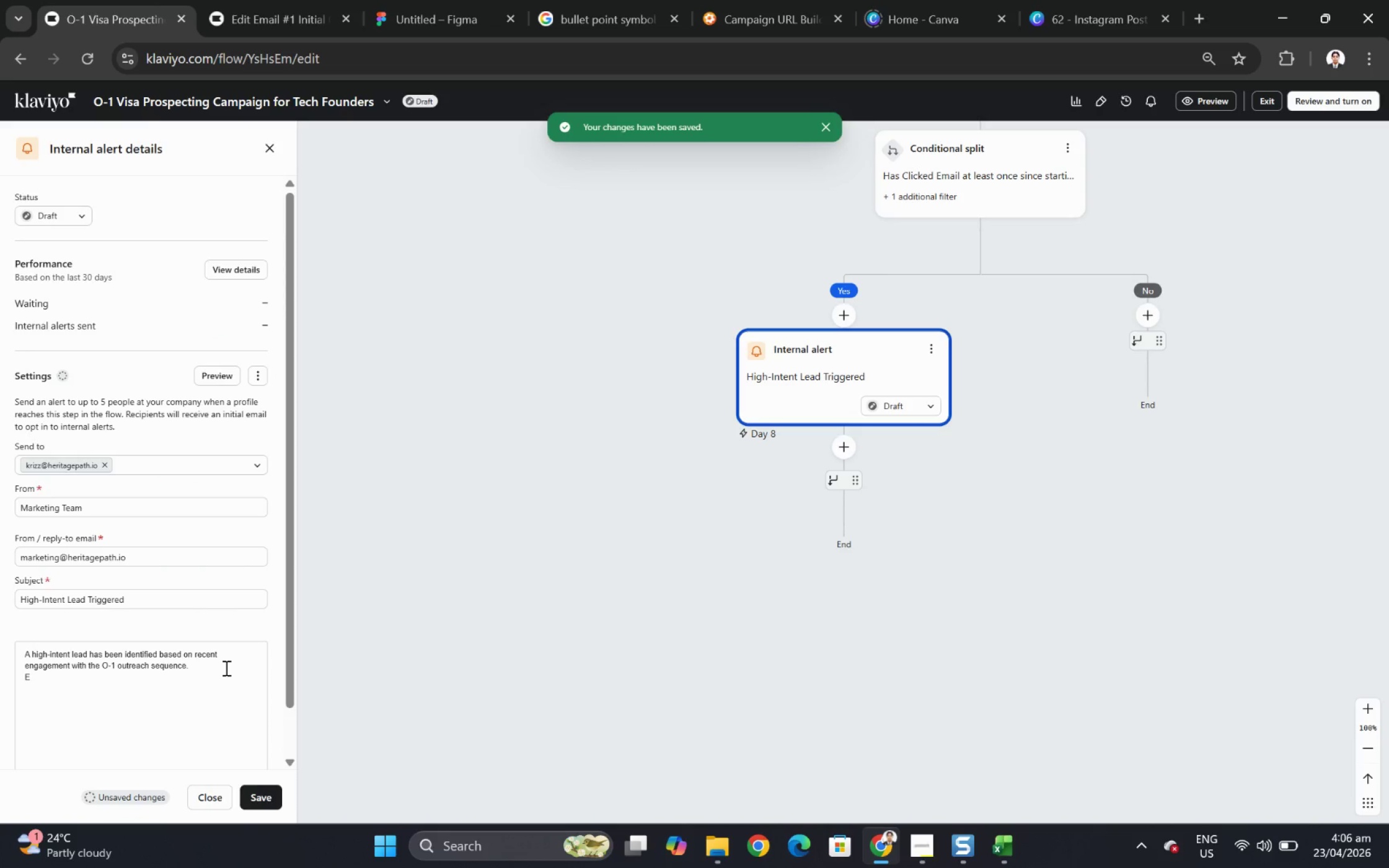 
key(Backspace)
 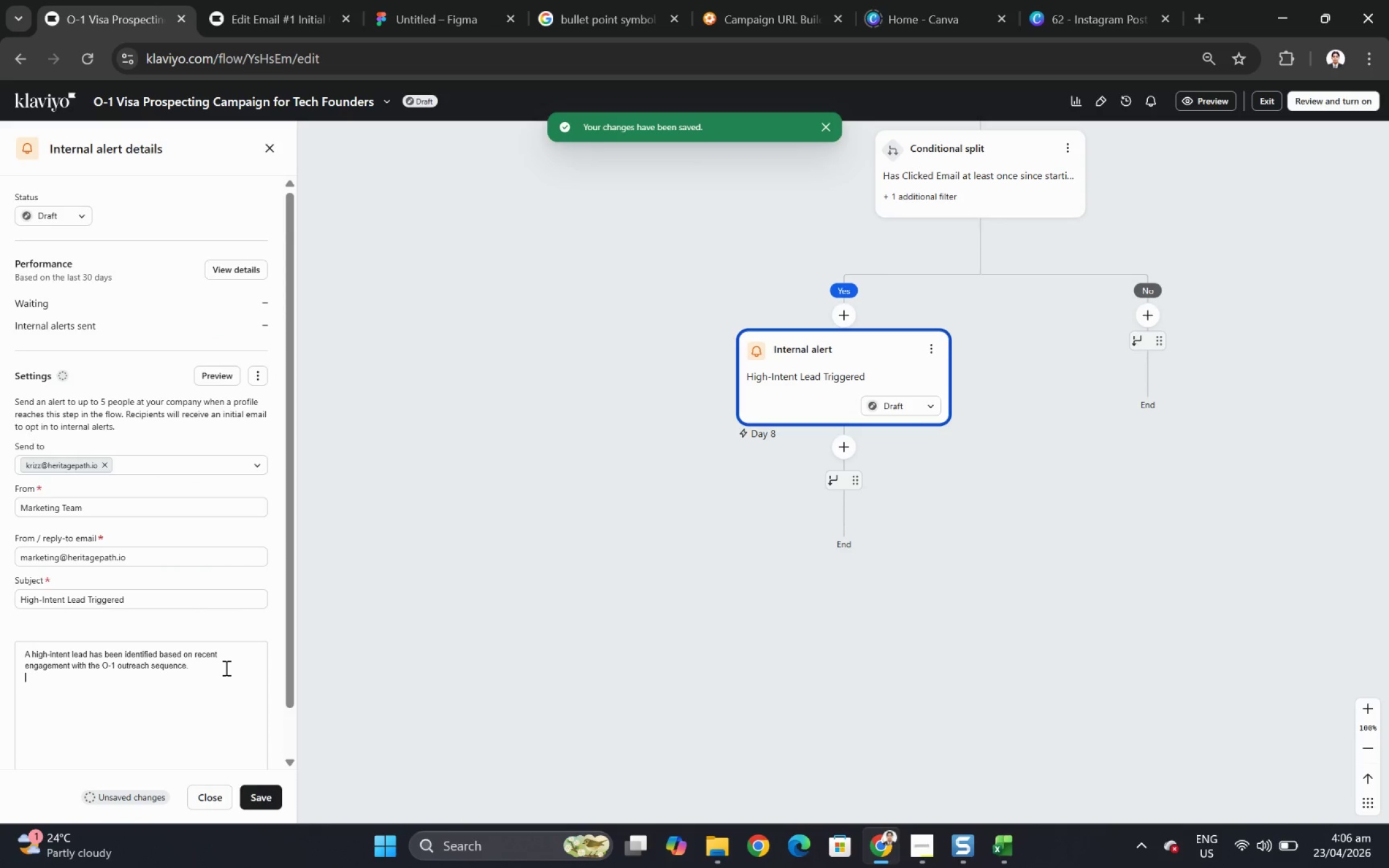 
key(Enter)
 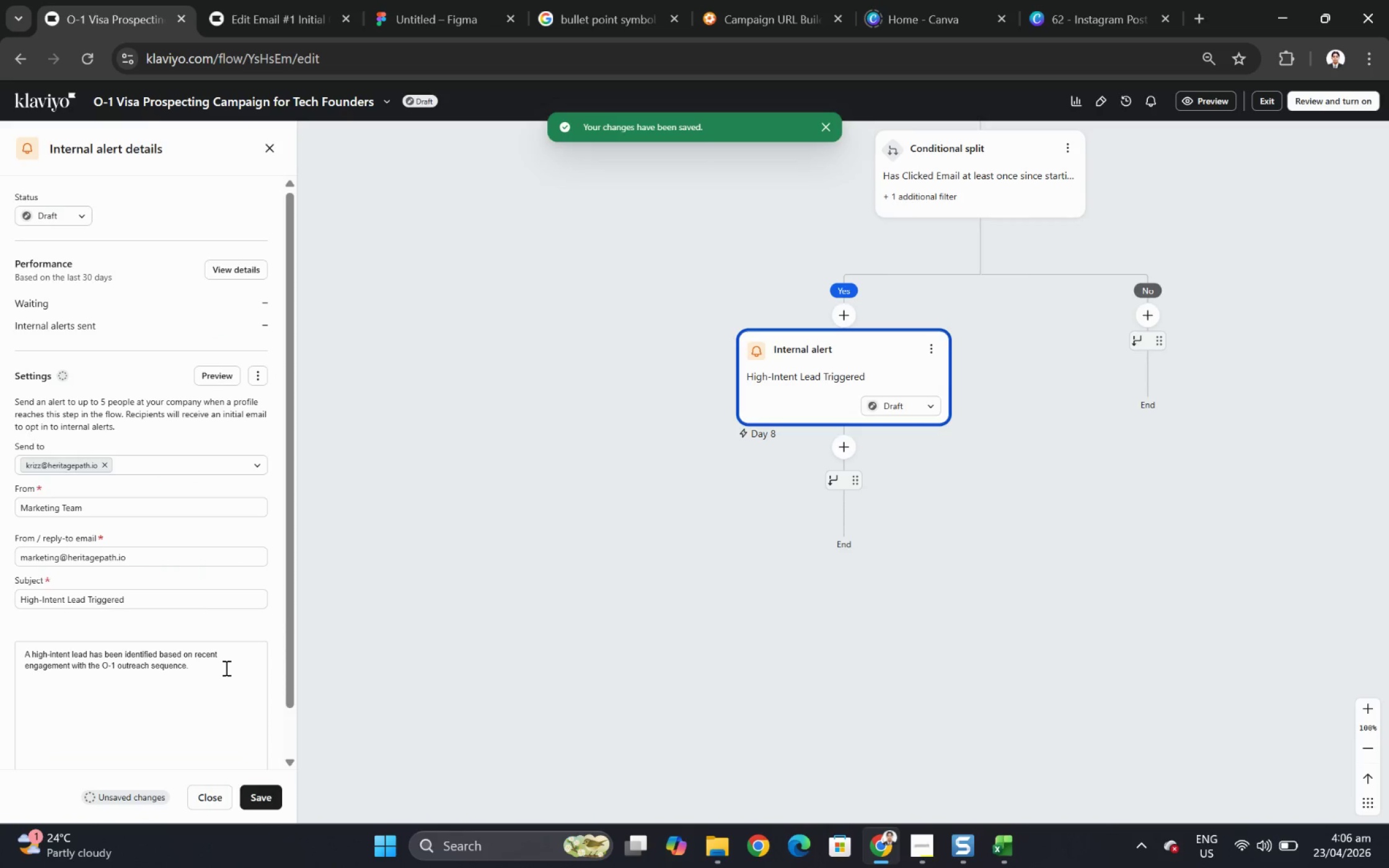 
type(Lead information)
 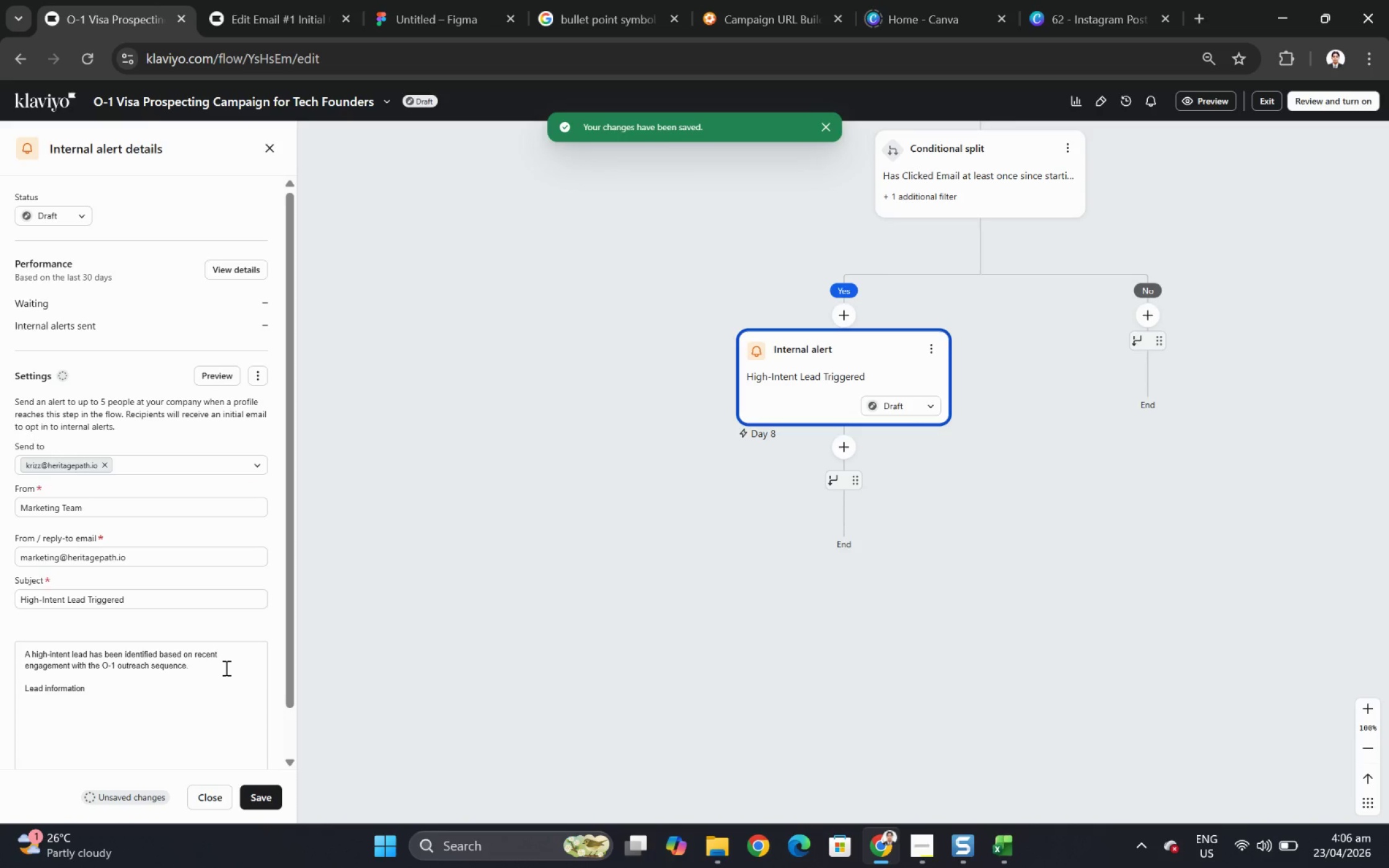 
left_click([48, 686])
 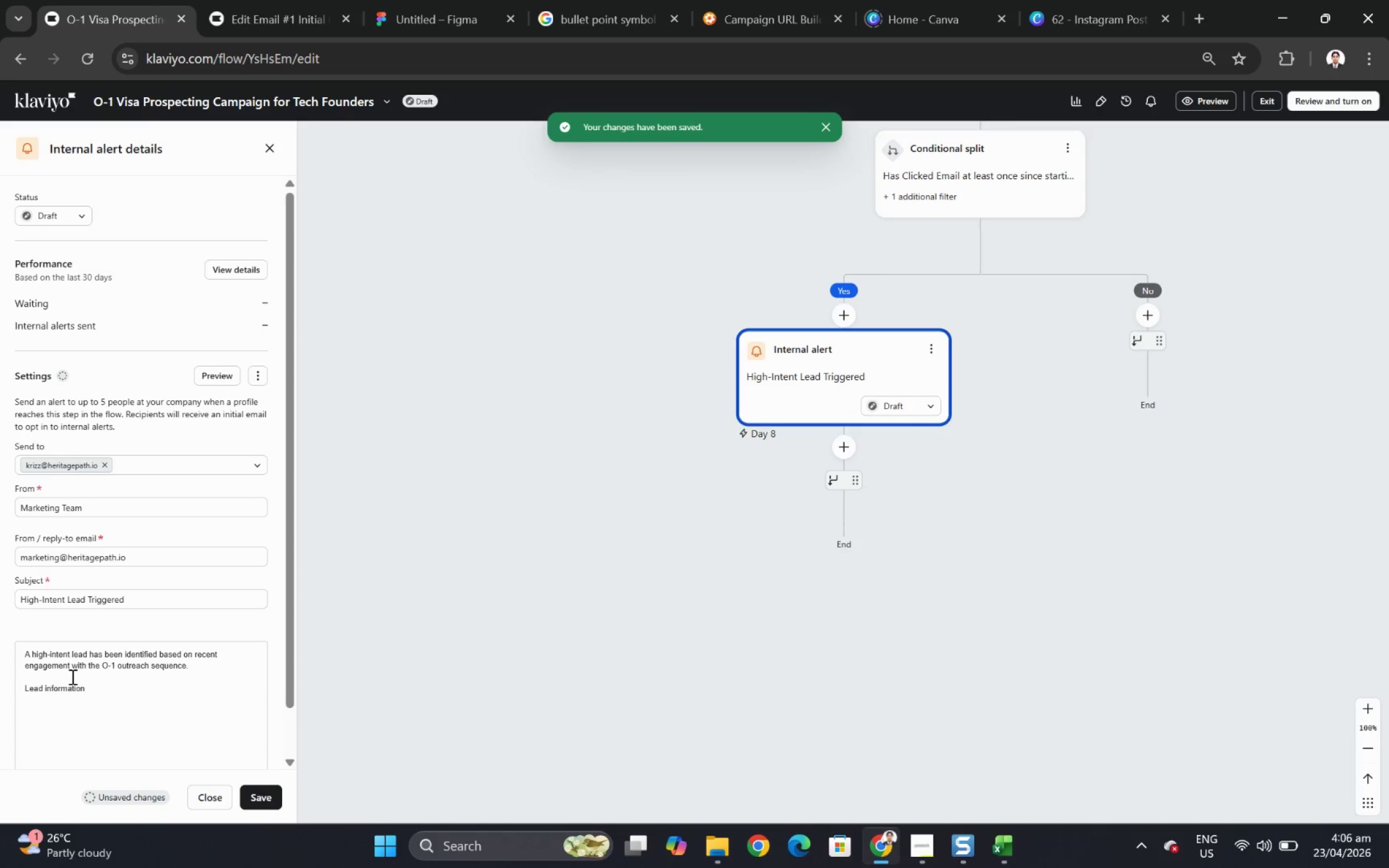 
key(Backspace)
 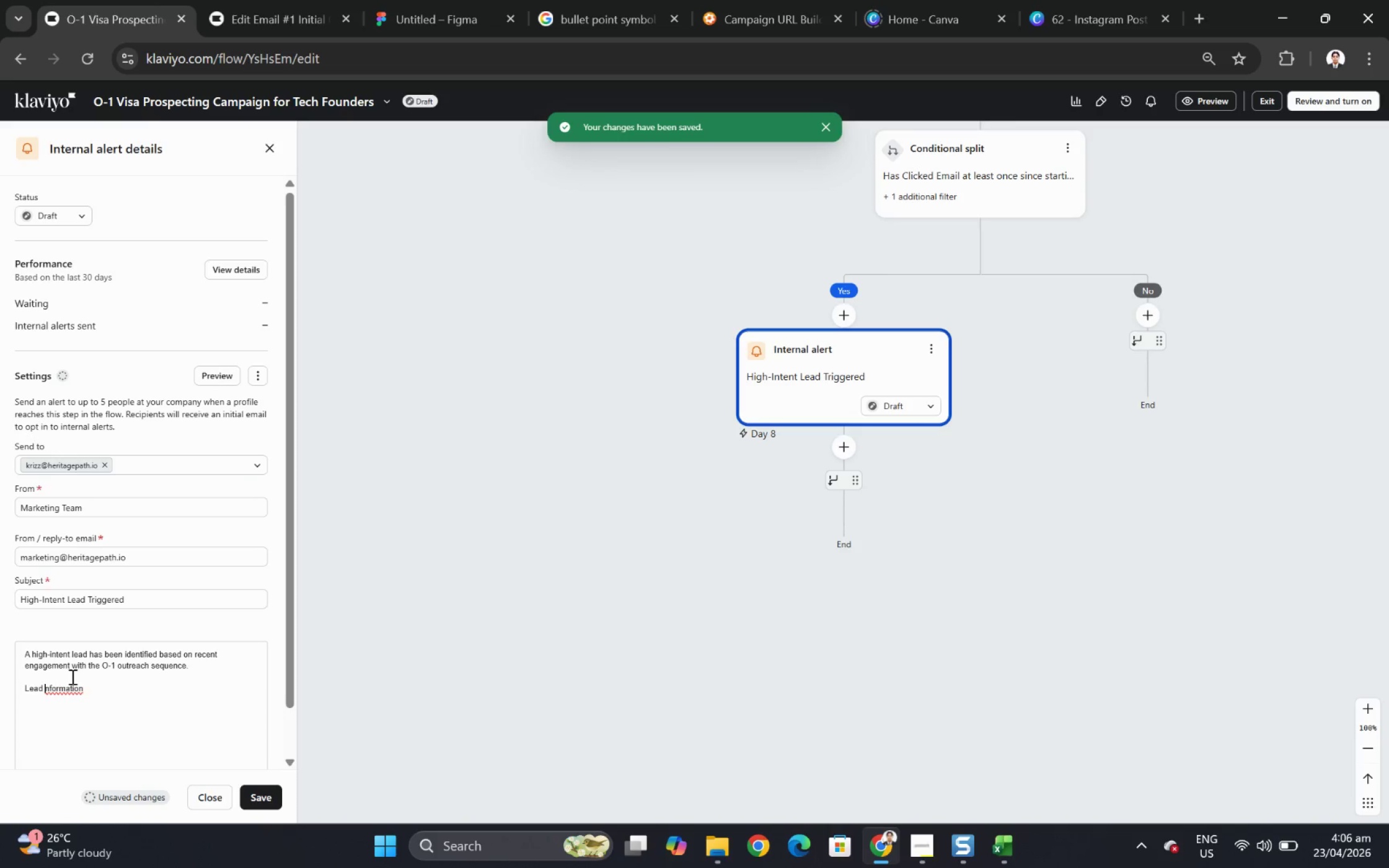 
key(Shift+ShiftLeft)
 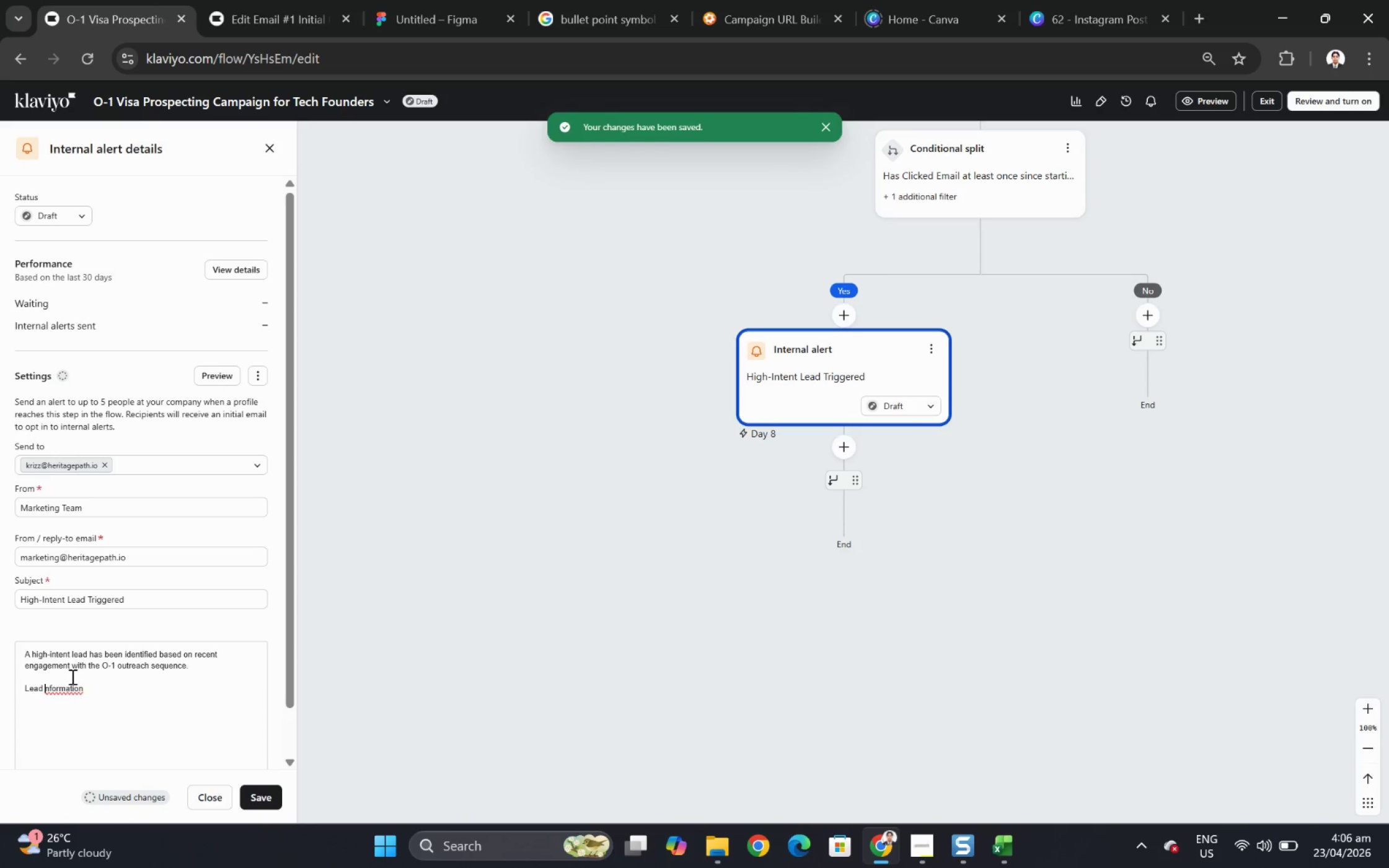 
key(Shift+I)
 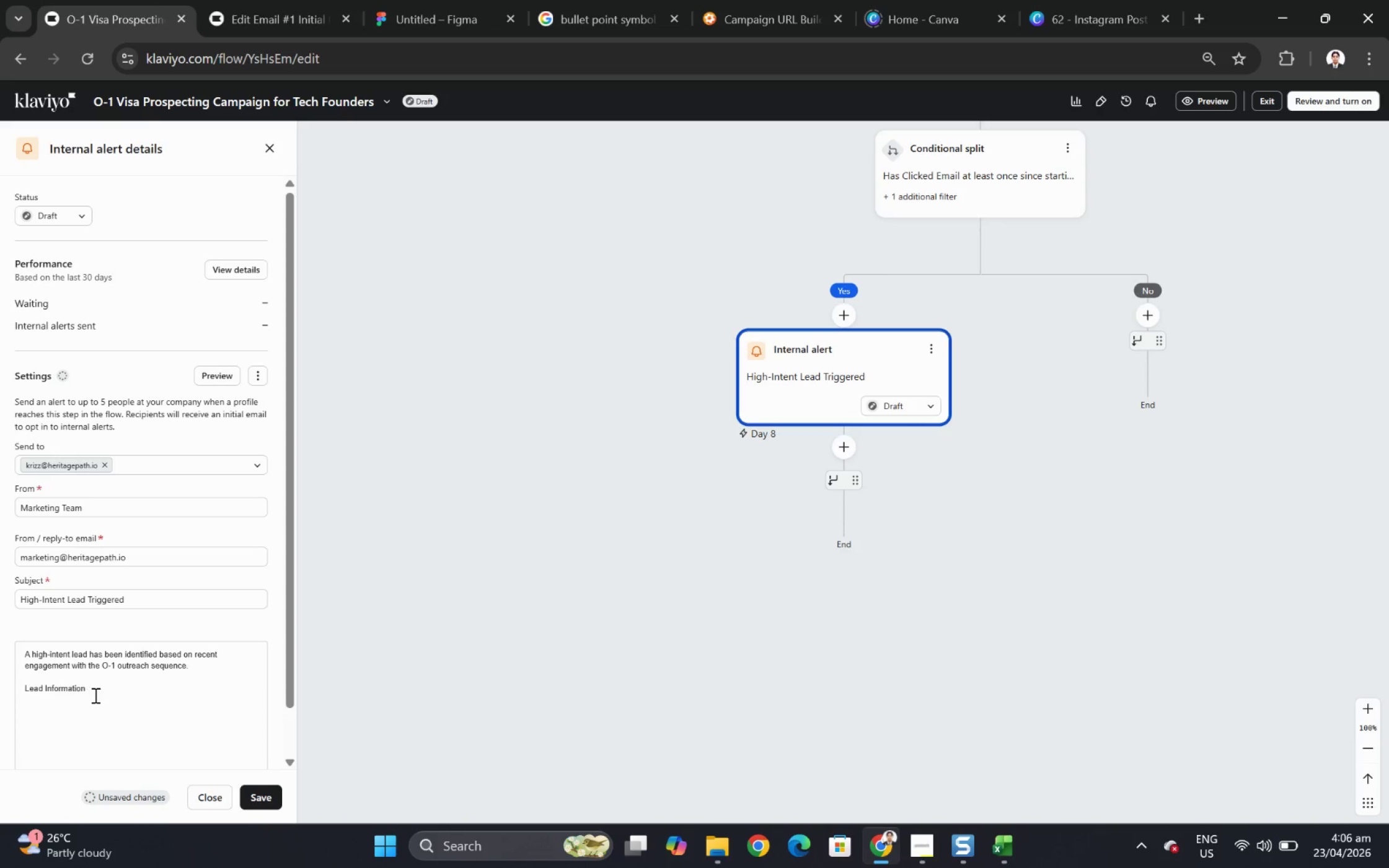 
left_click([95, 695])
 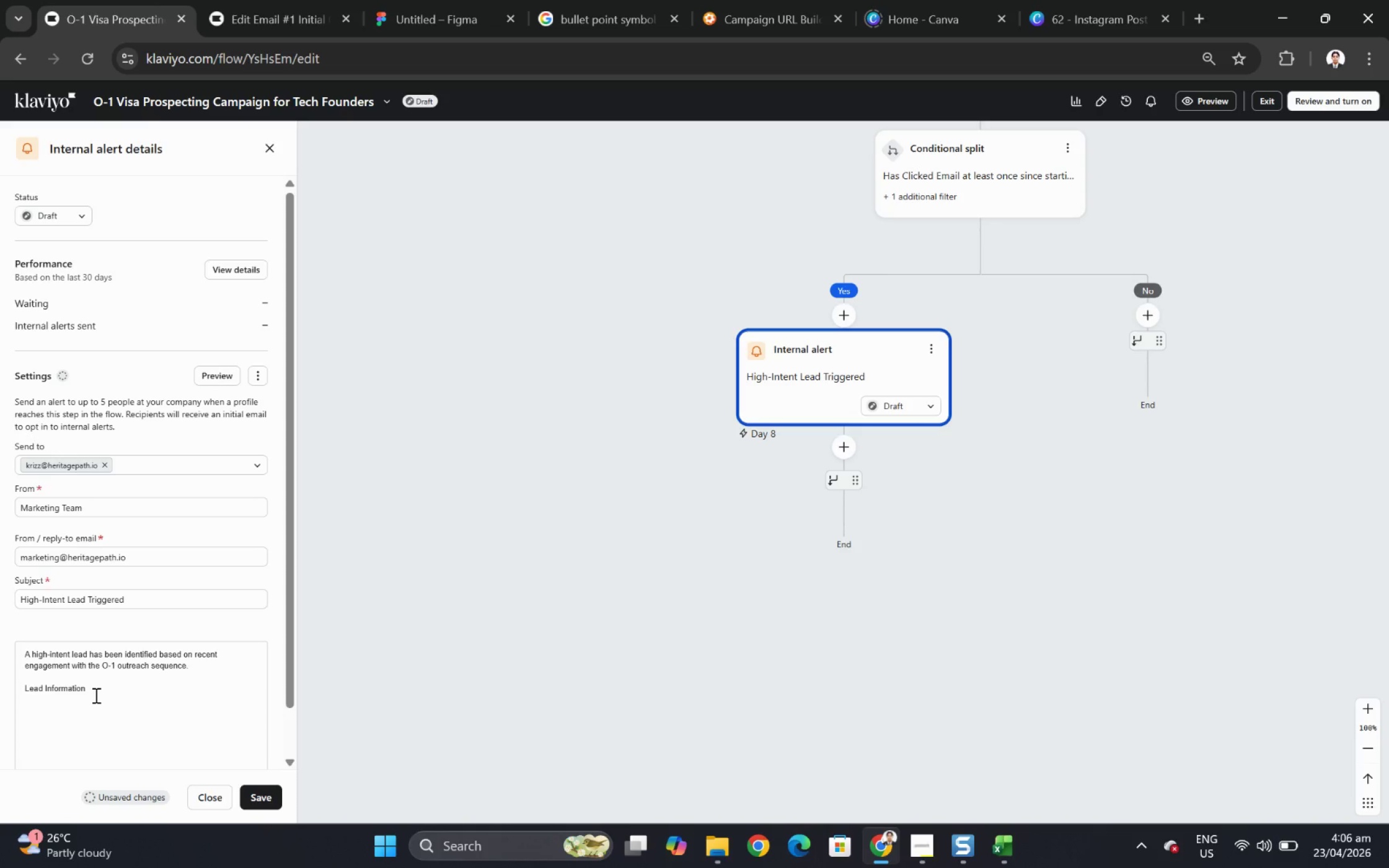 
key(Enter)
 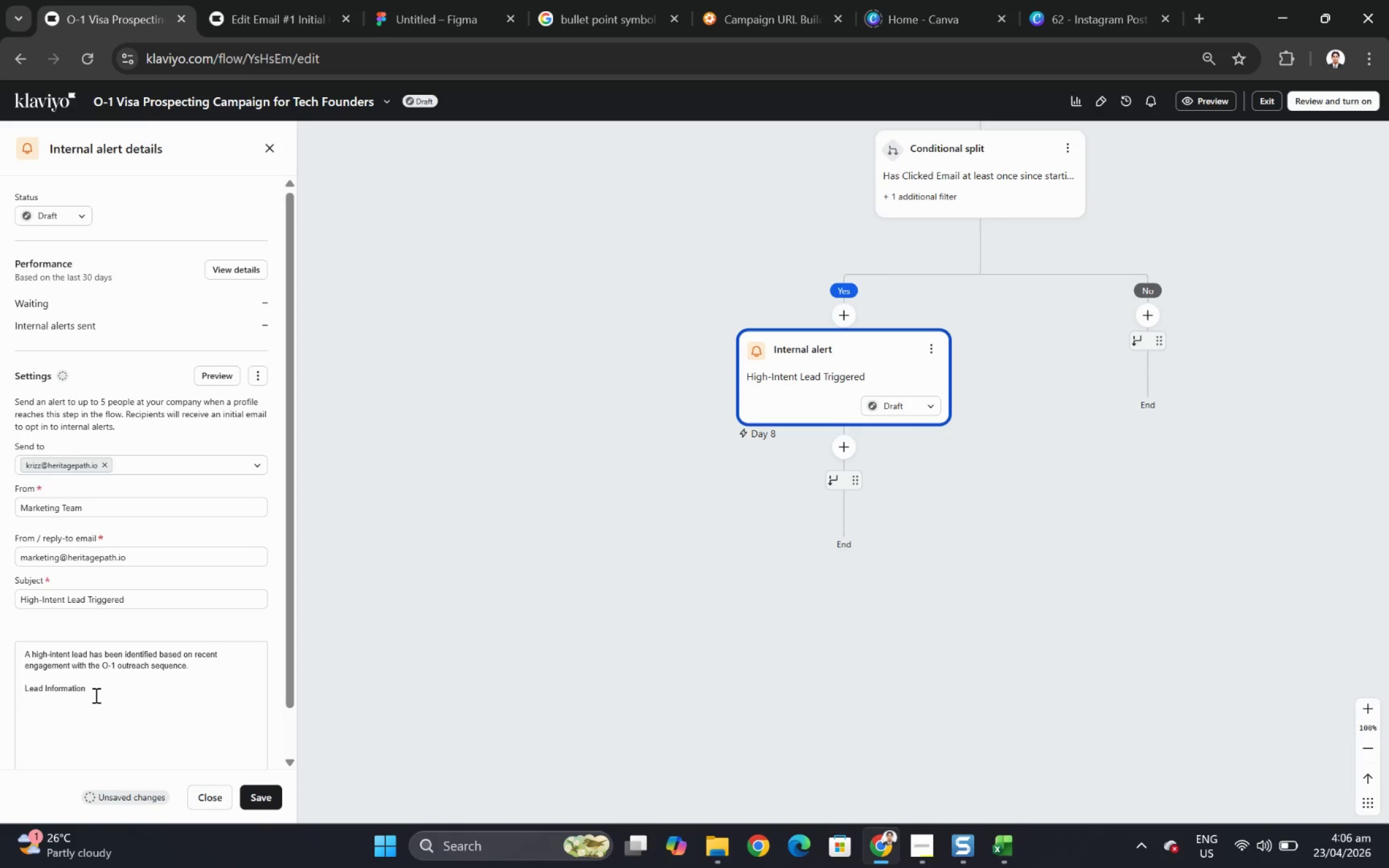 
type(Email:)
 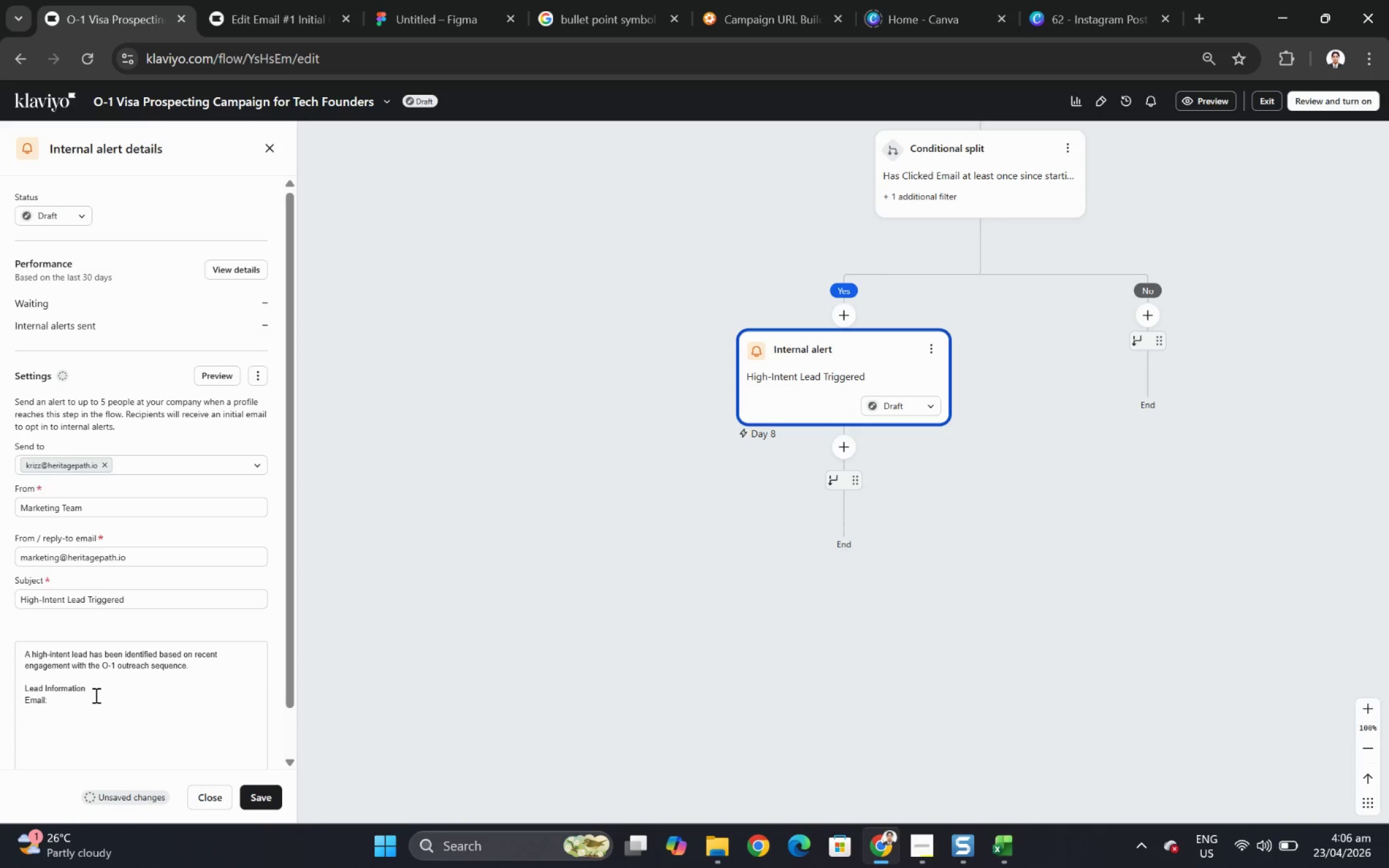 
key(Enter)
 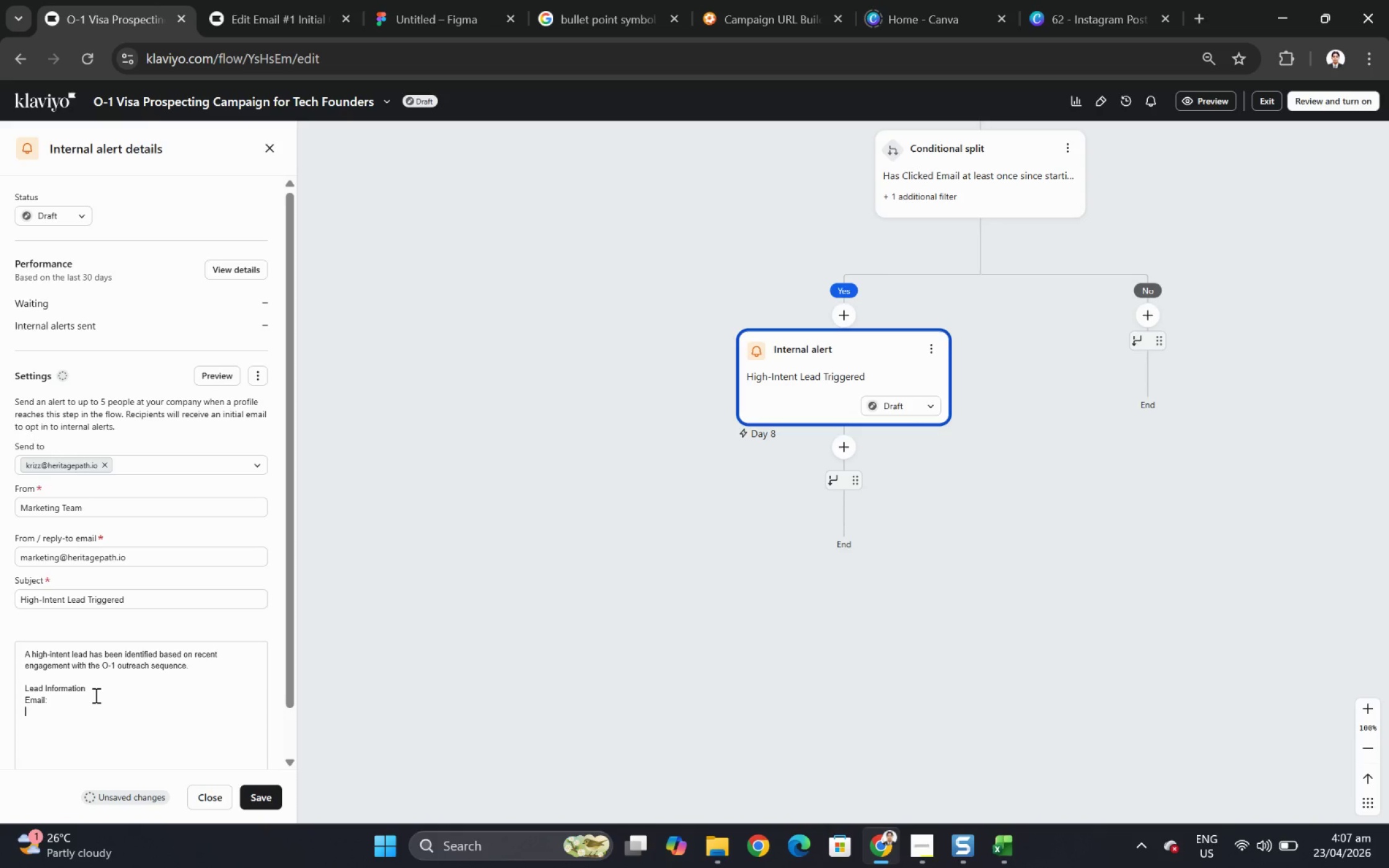 
wait(11.82)
 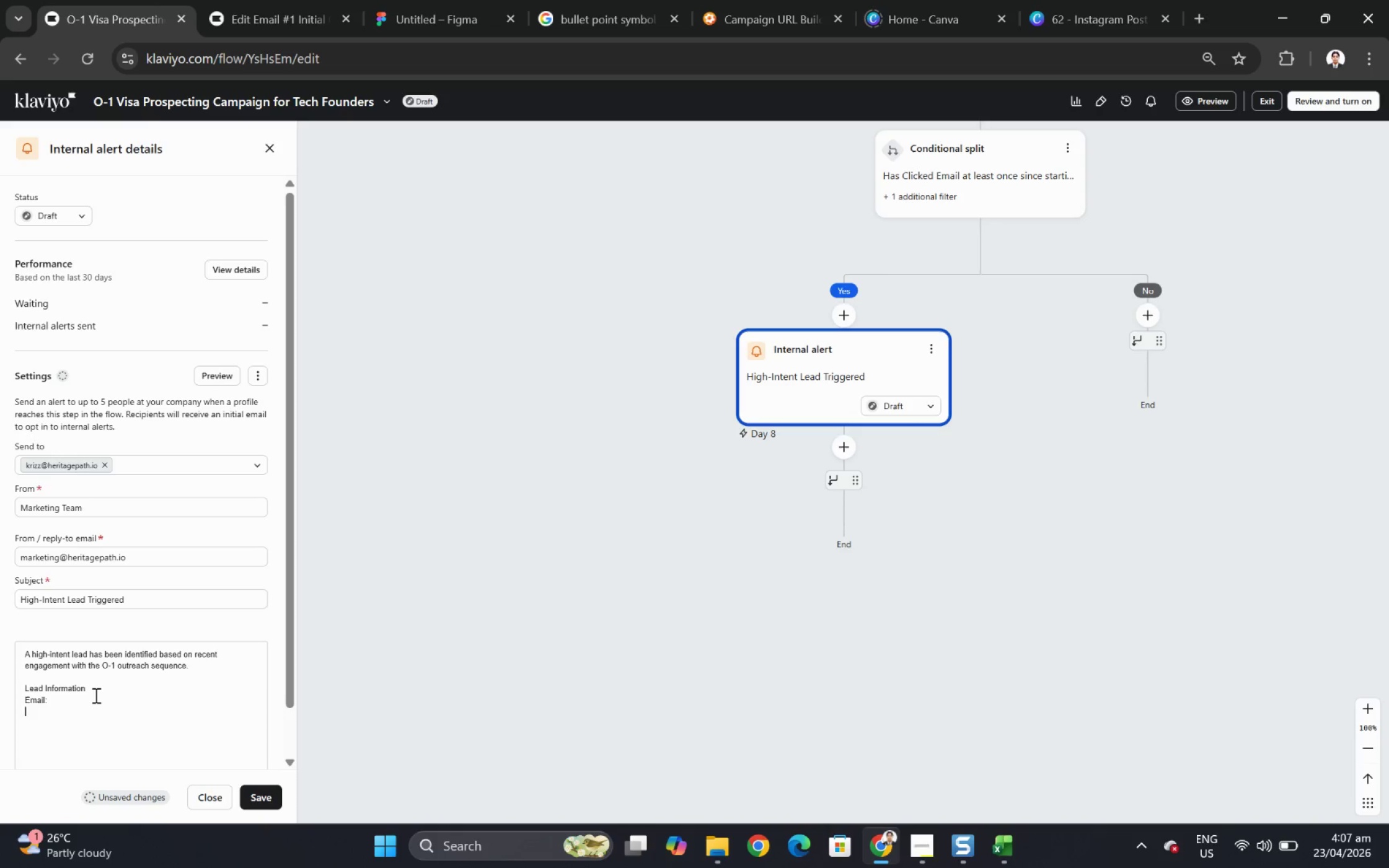 
type(Cuurent BV)
key(Backspace)
key(Backspace)
key(Backspace)
key(Backspace)
key(Backspace)
key(Backspace)
key(Backspace)
key(Backspace)
type(rrent Visa:)
 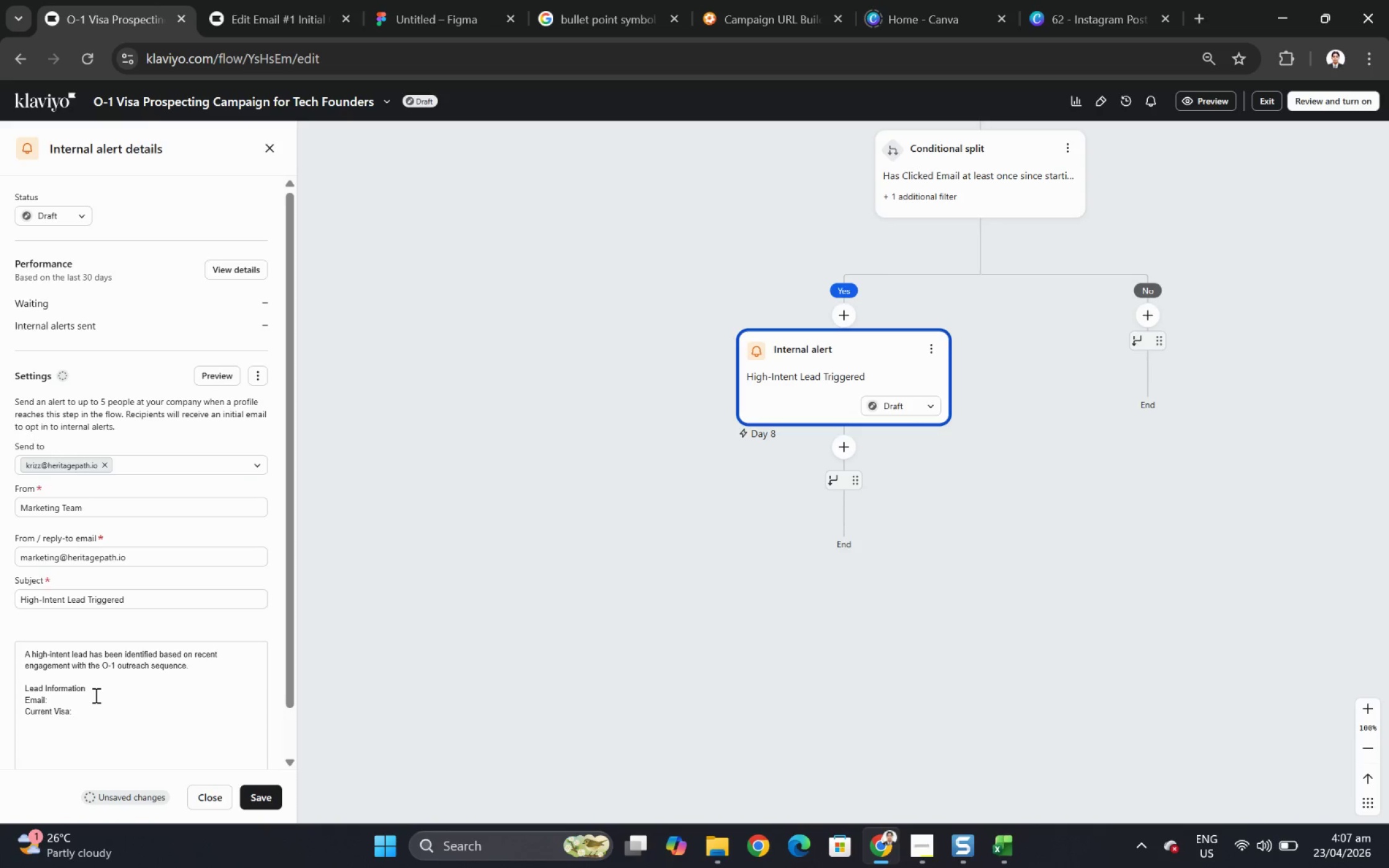 
wait(8.9)
 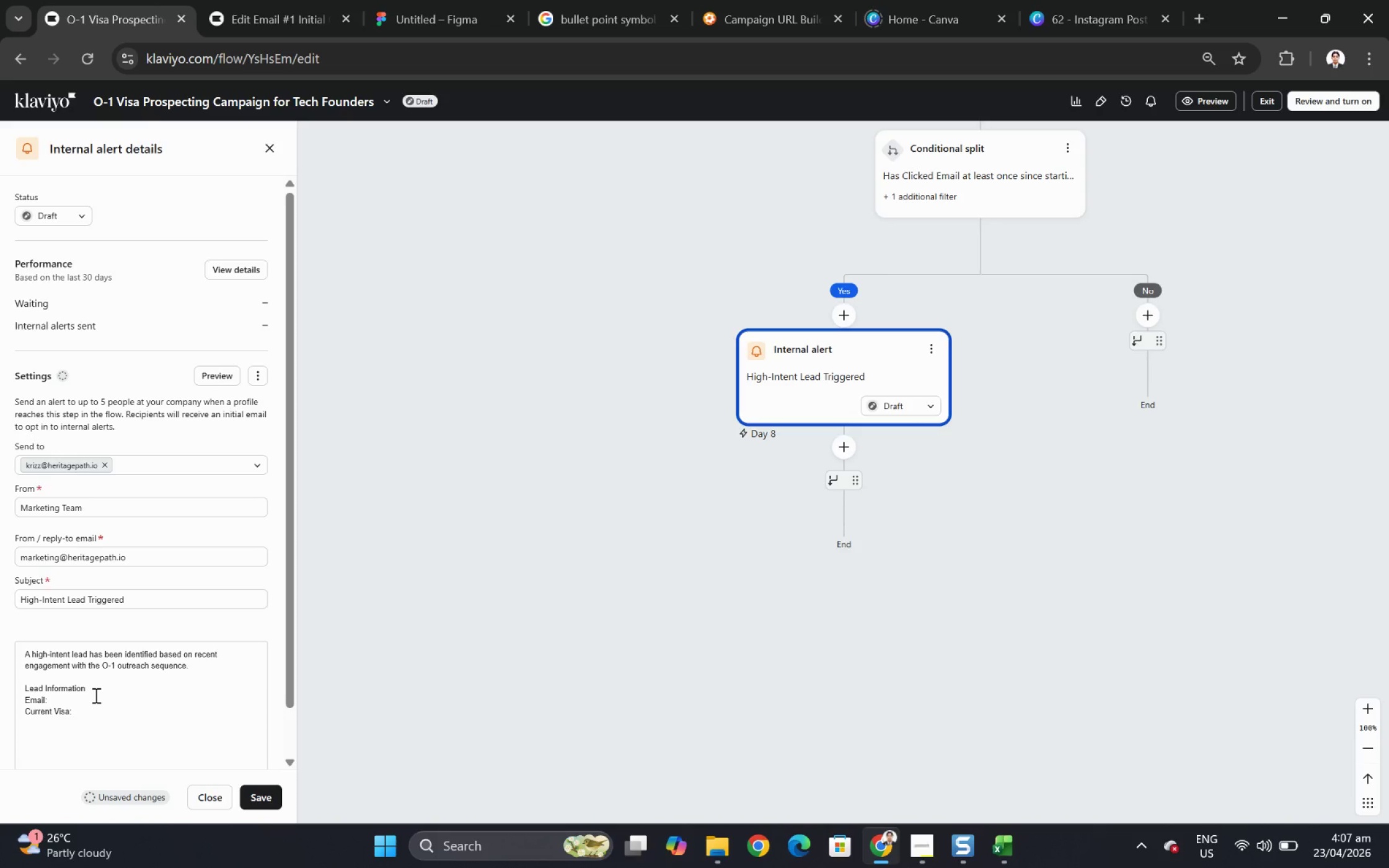 
key(ArrowUp)
 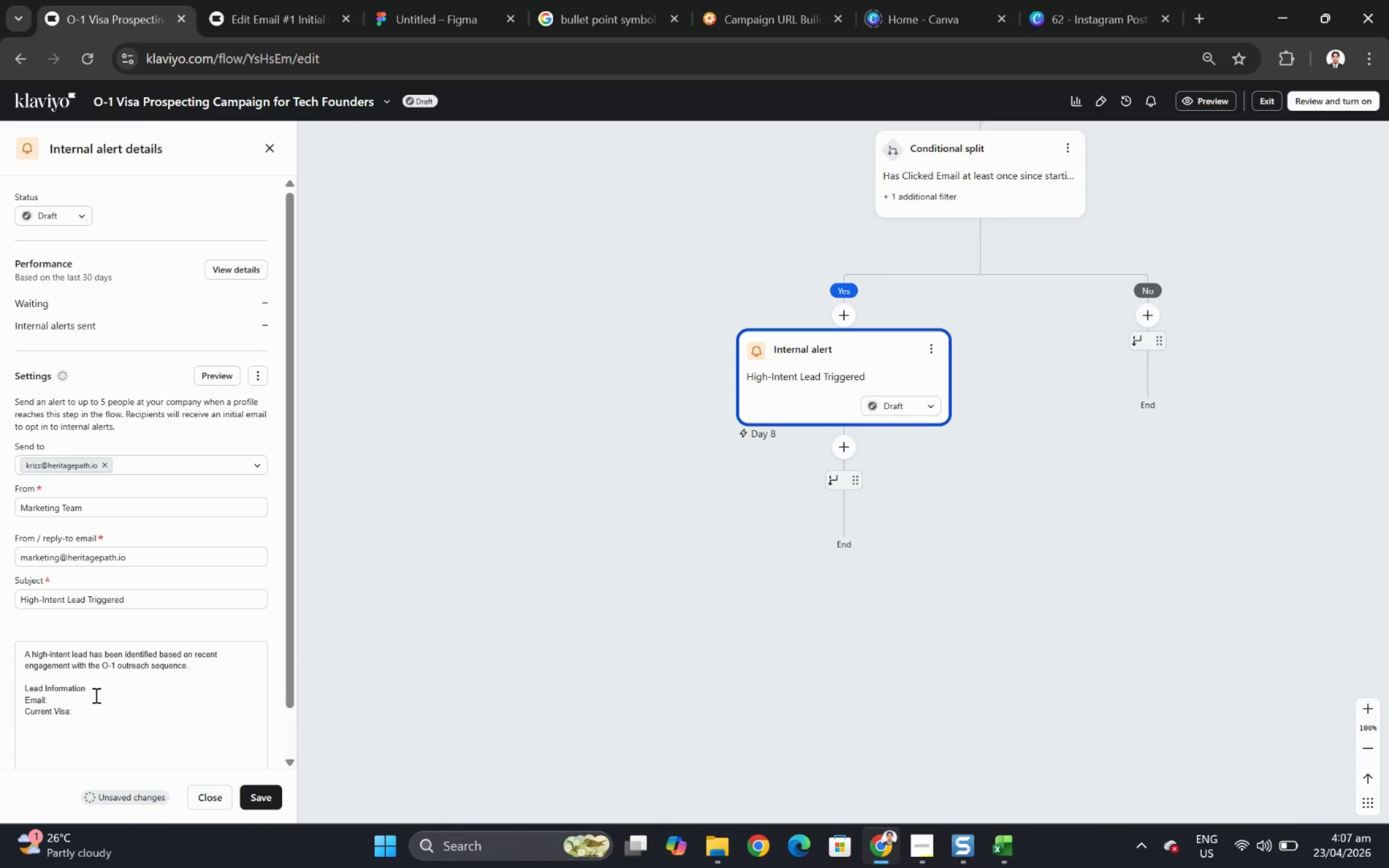 
key(Enter)
 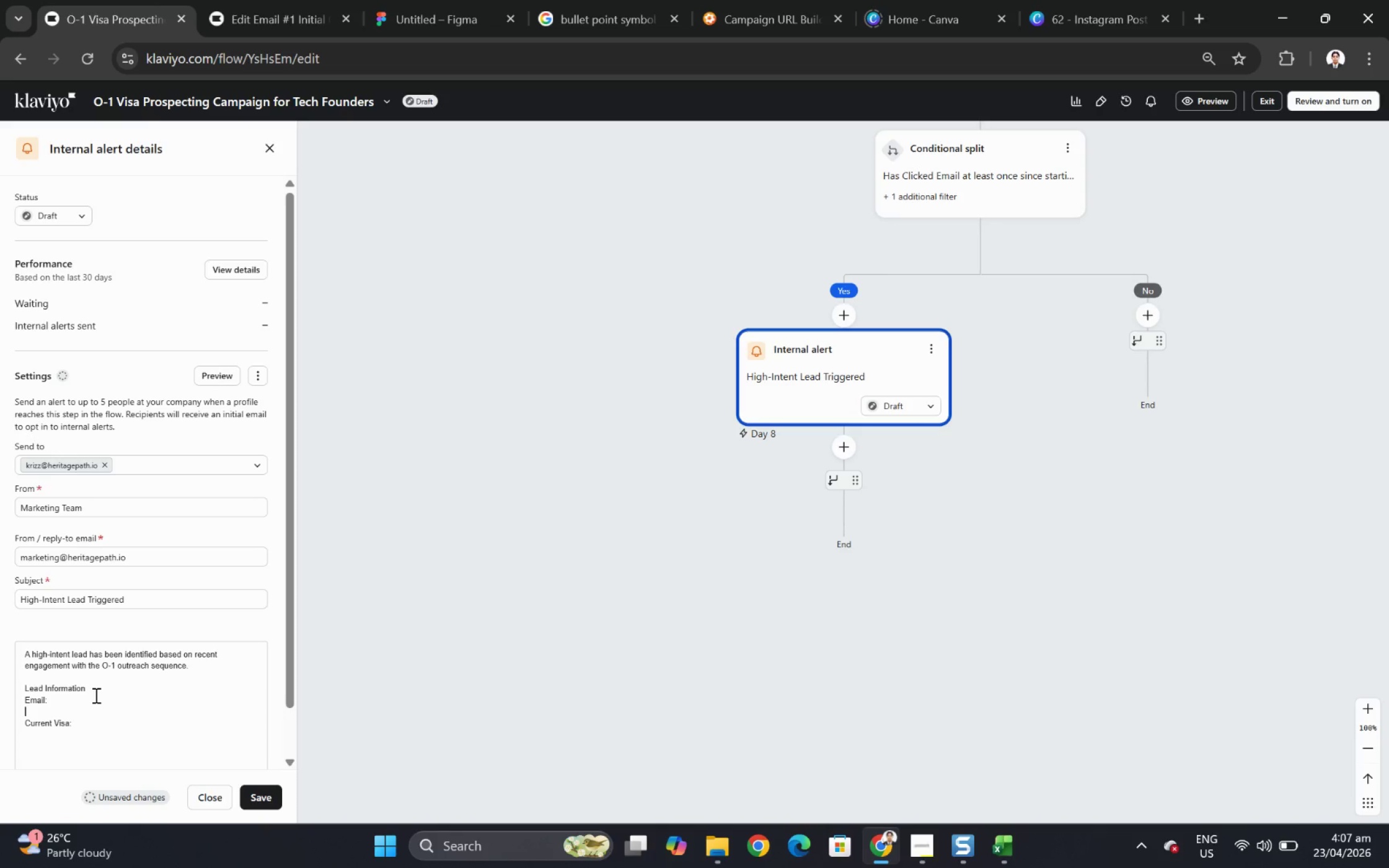 
type(Company:)
 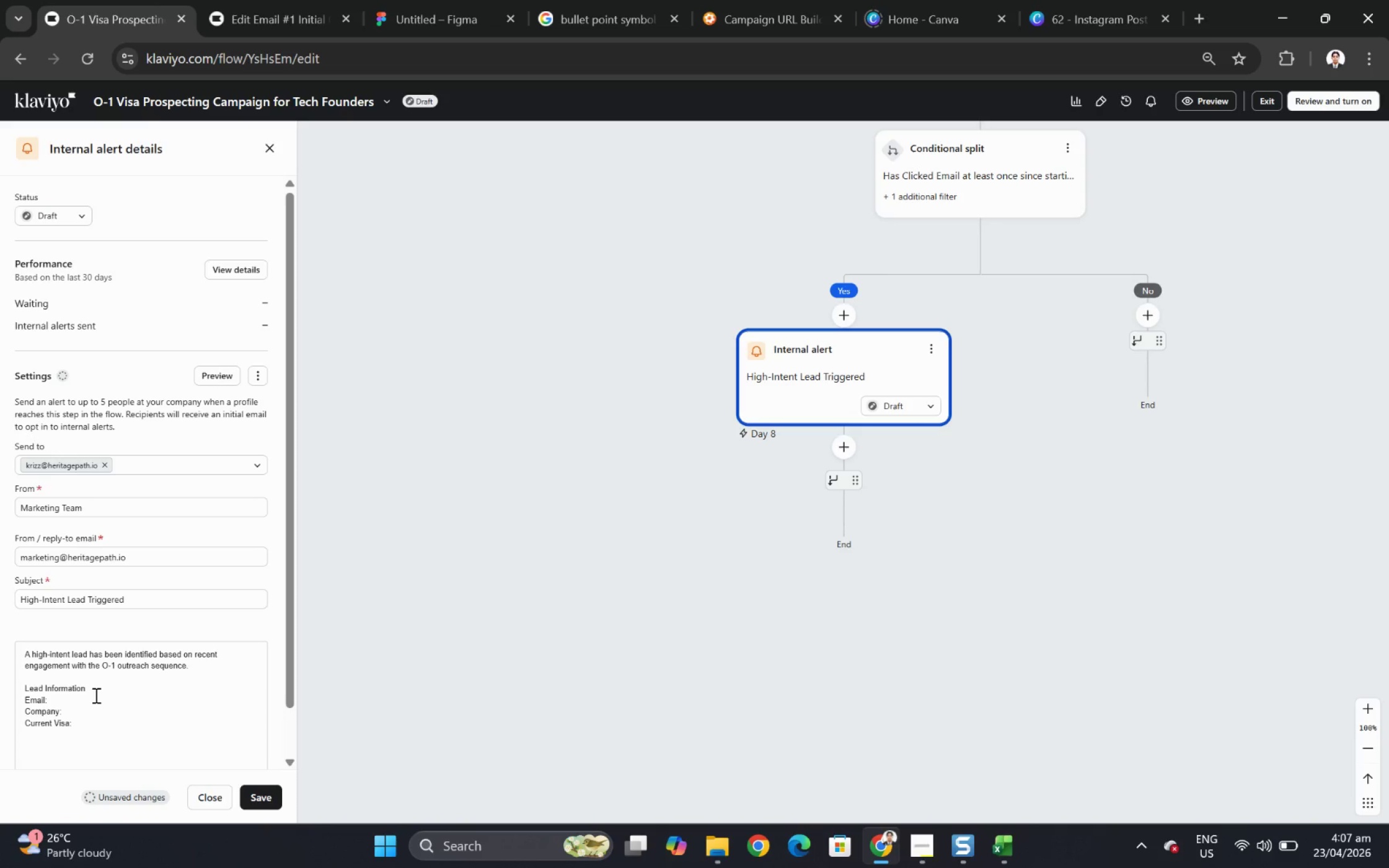 
key(ArrowDown)
 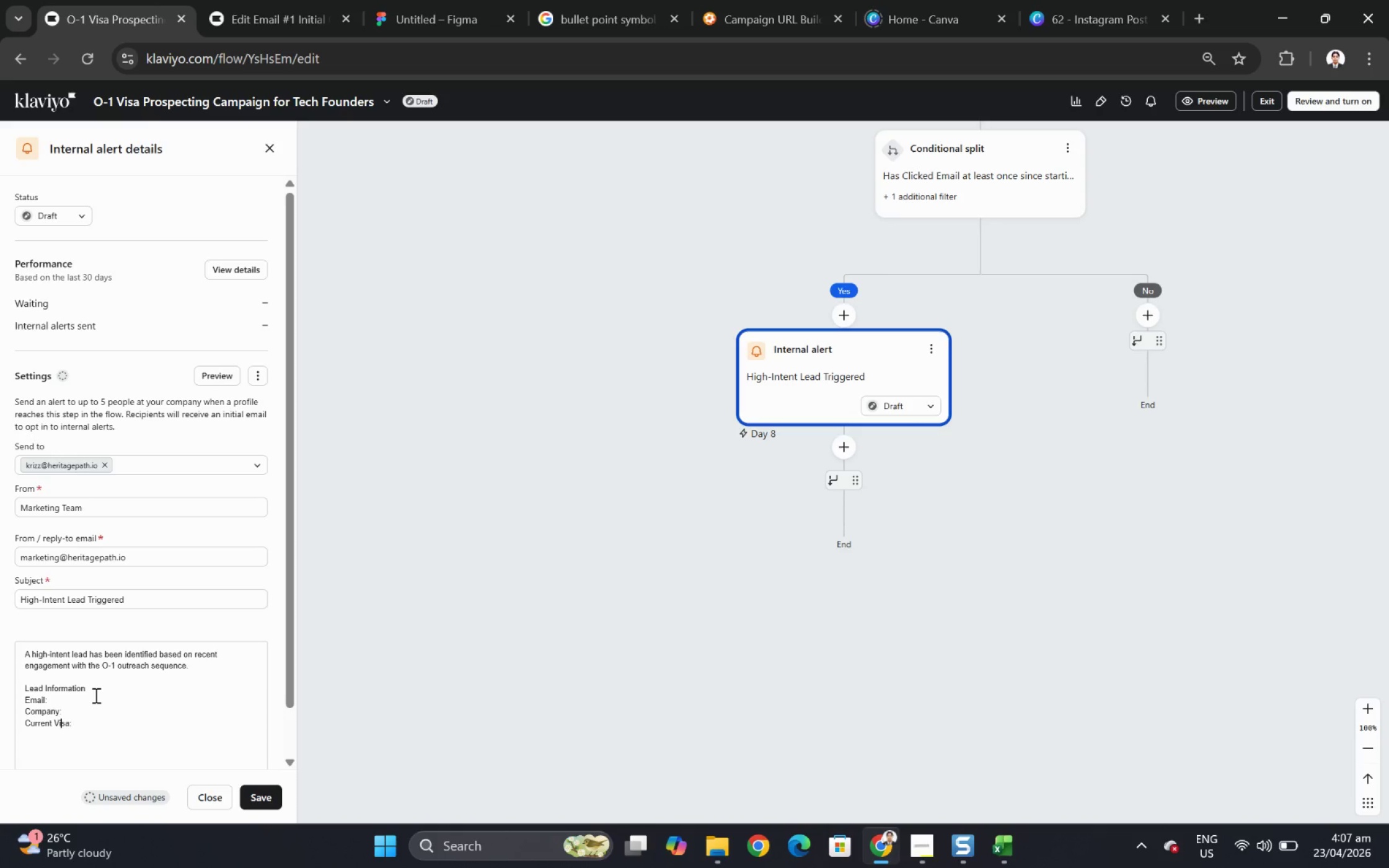 
key(ArrowRight)
 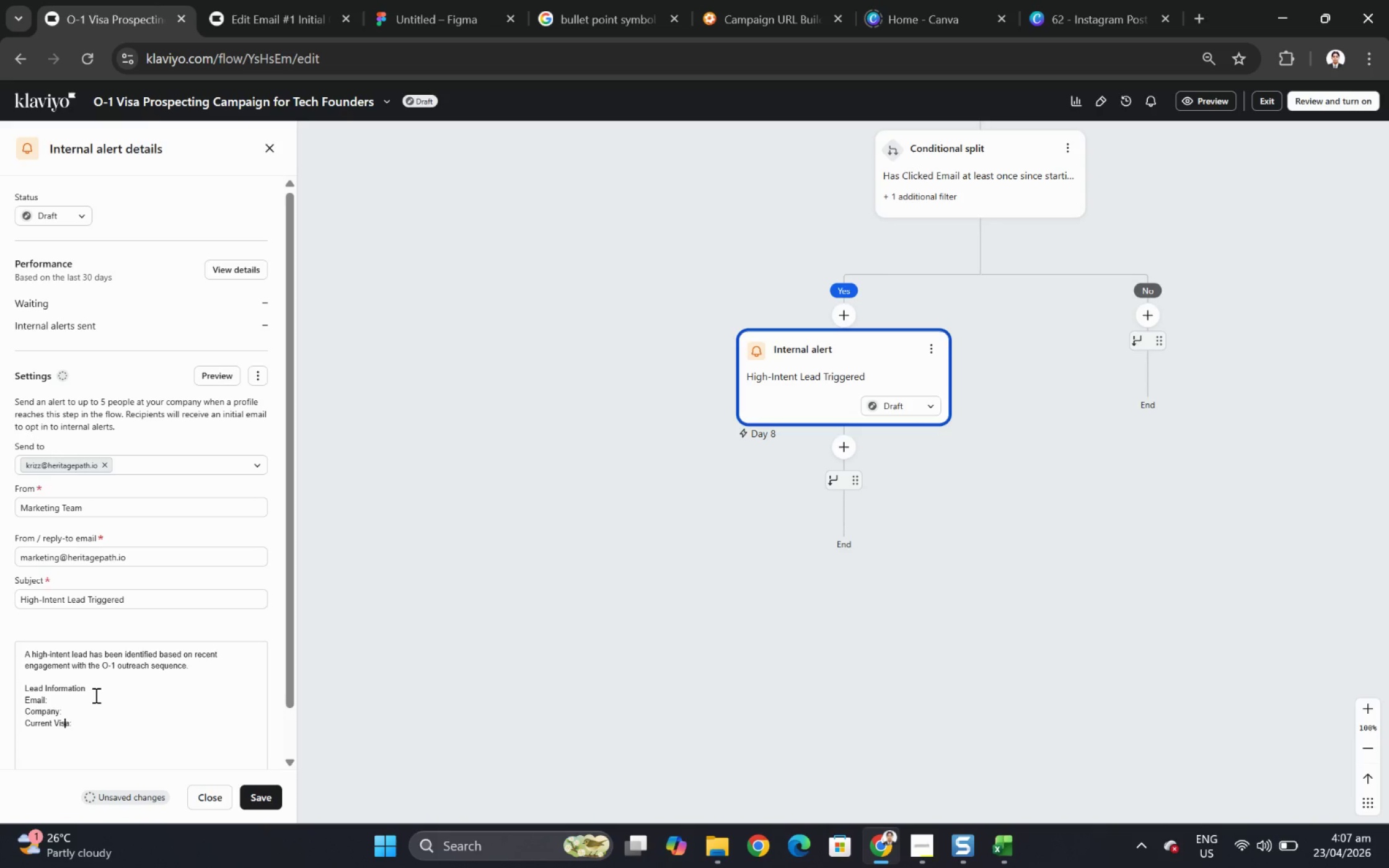 
key(ArrowRight)
 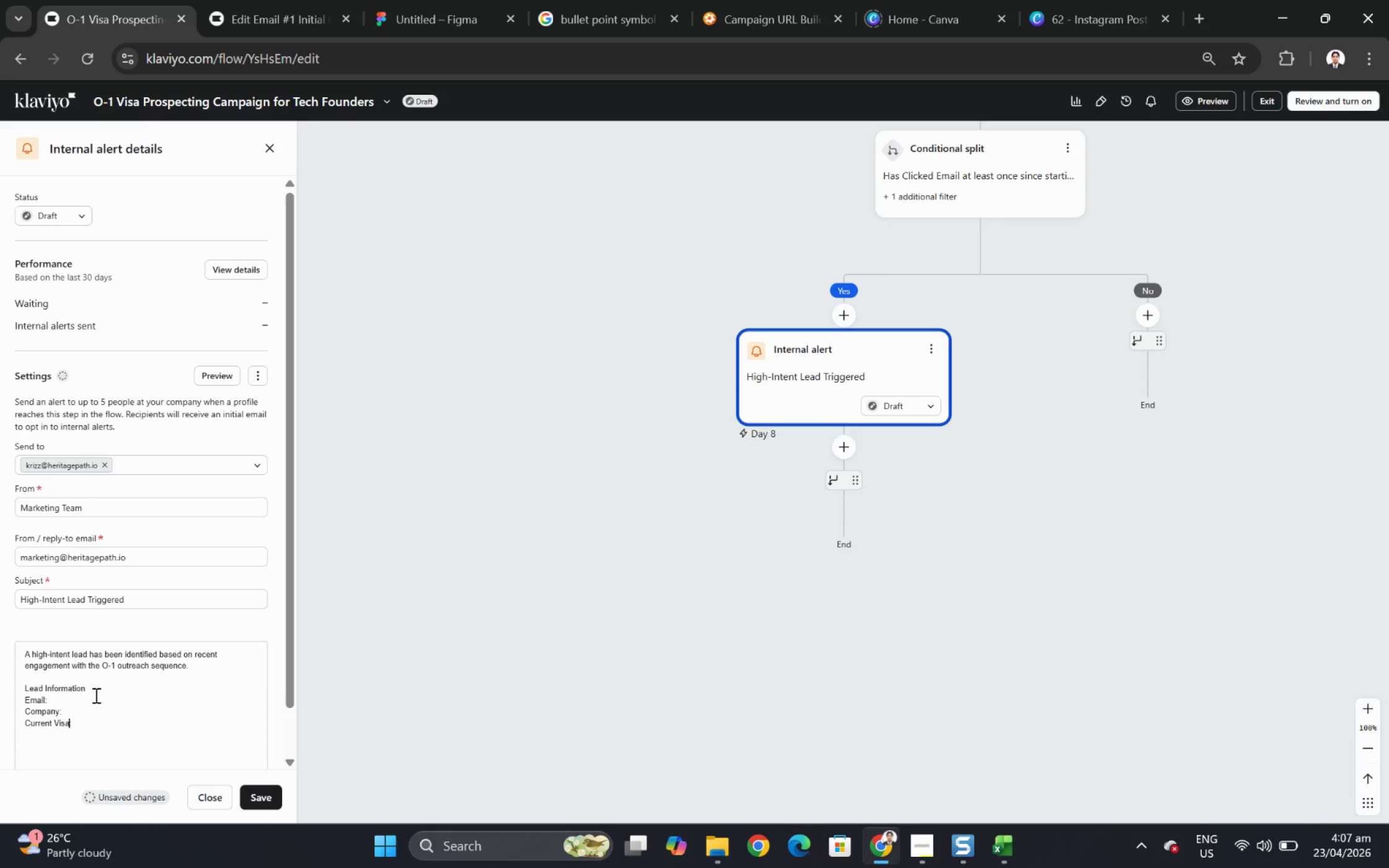 
key(ArrowRight)
 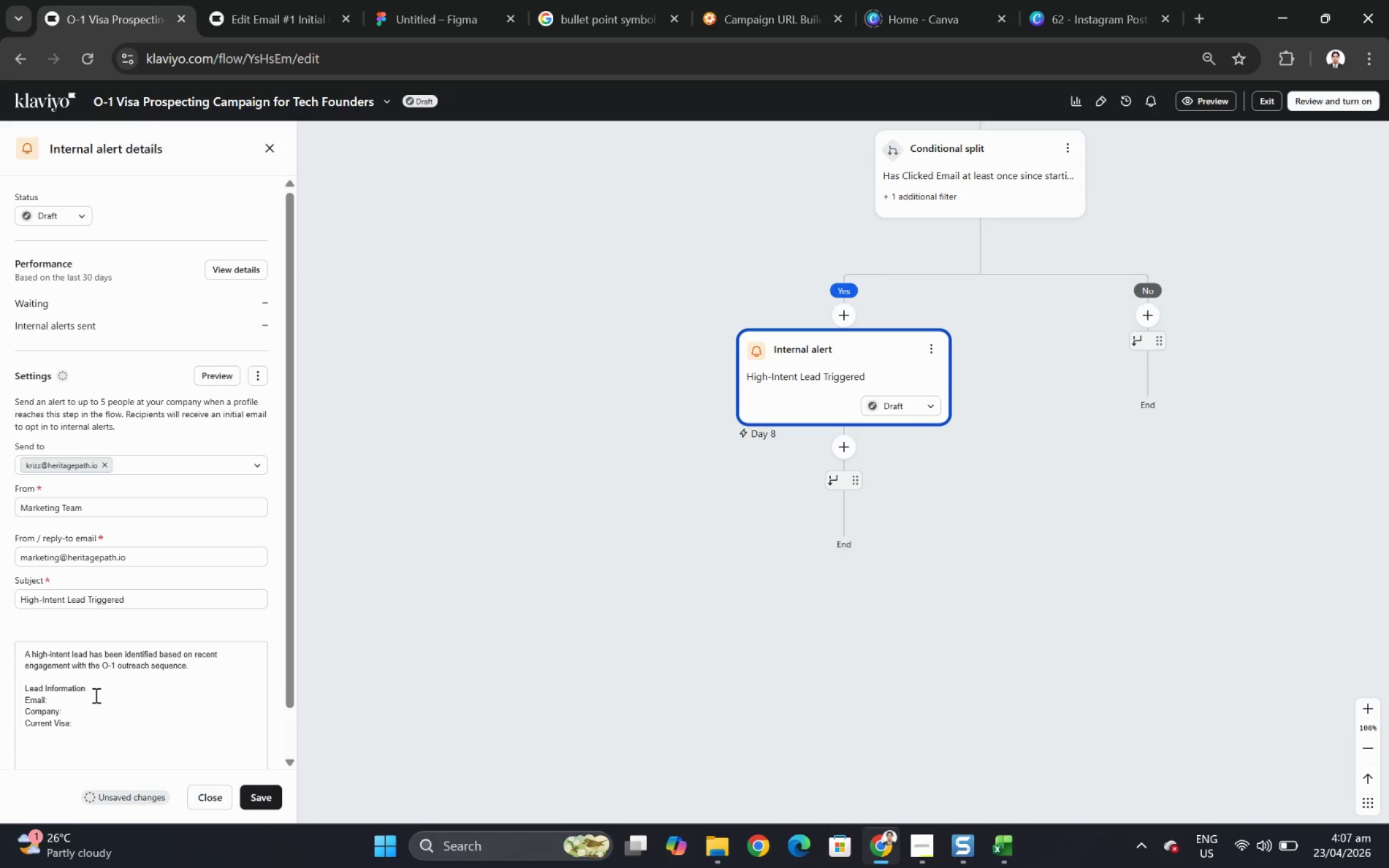 
key(Enter)
 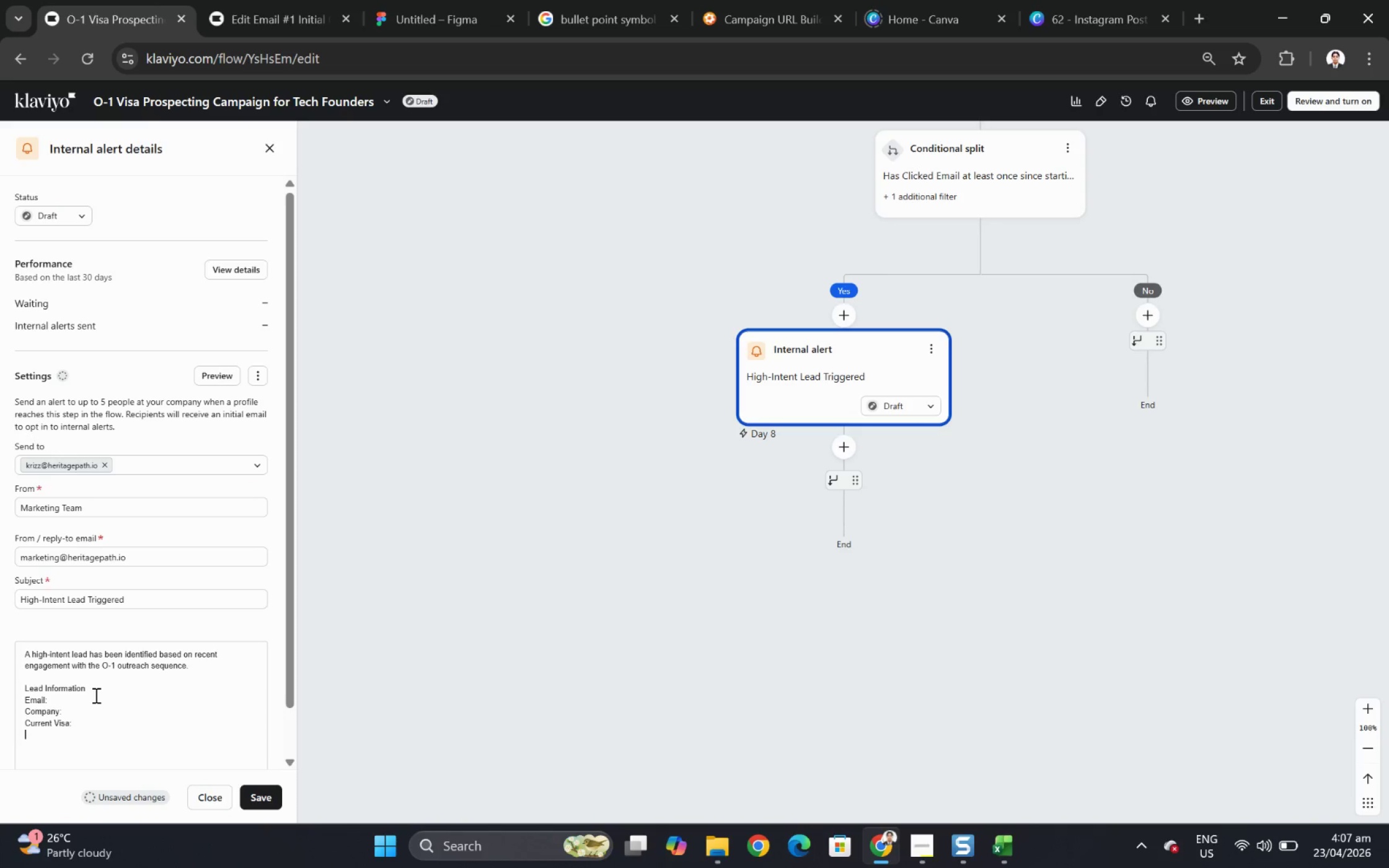 
key(Enter)
 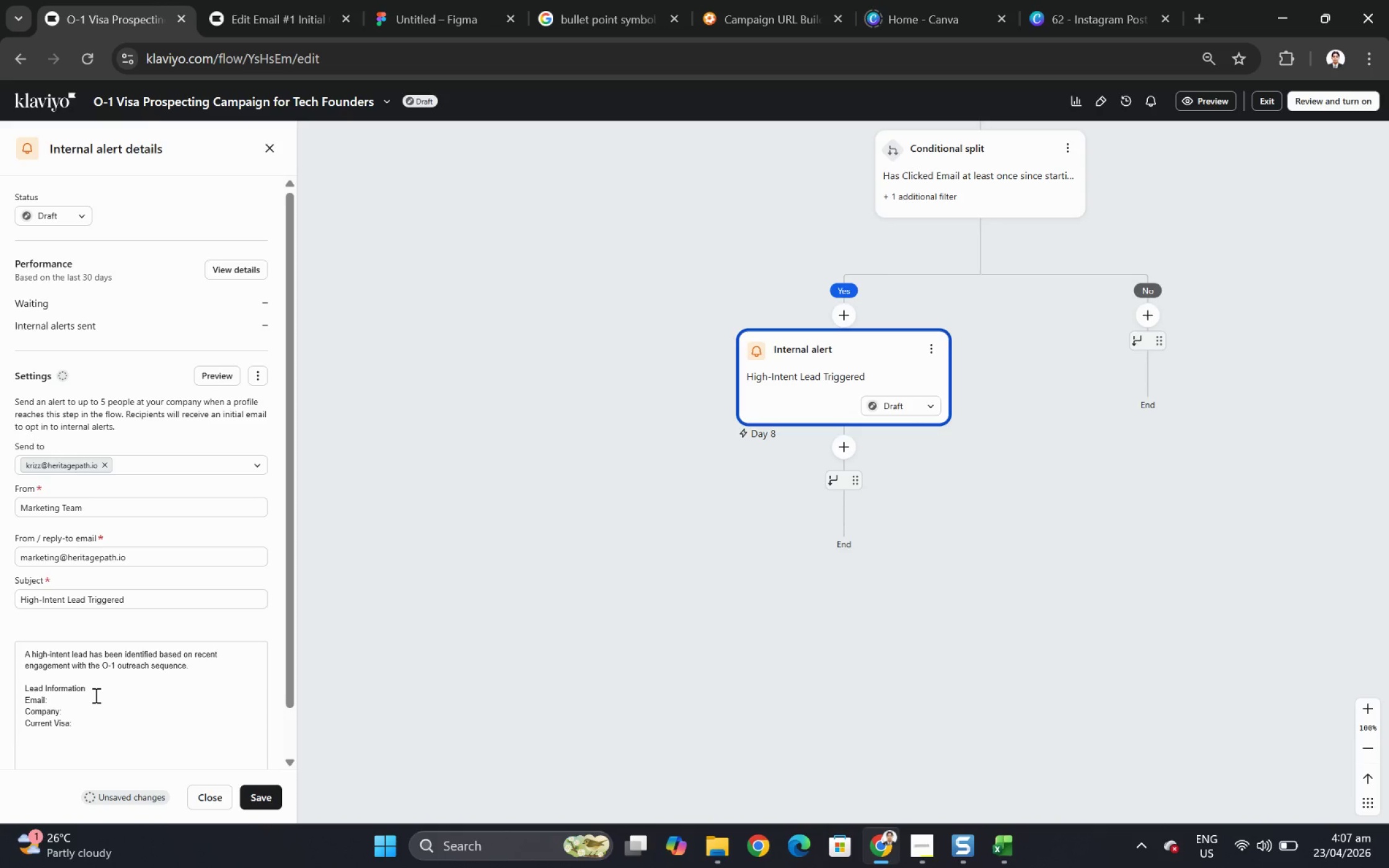 
type(Recommenda)
key(Backspace)
type(ed Action)
 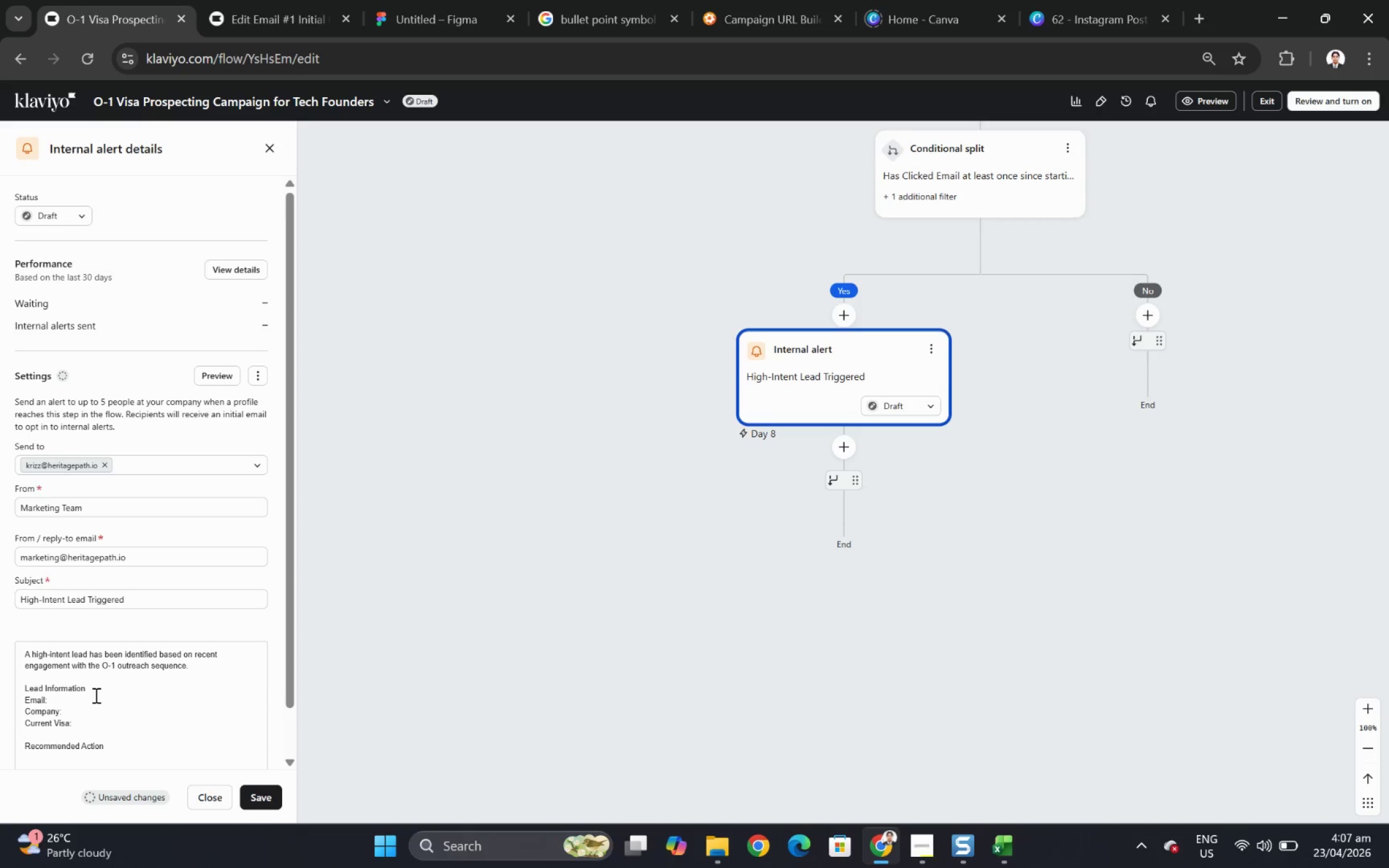 
key(Enter)
 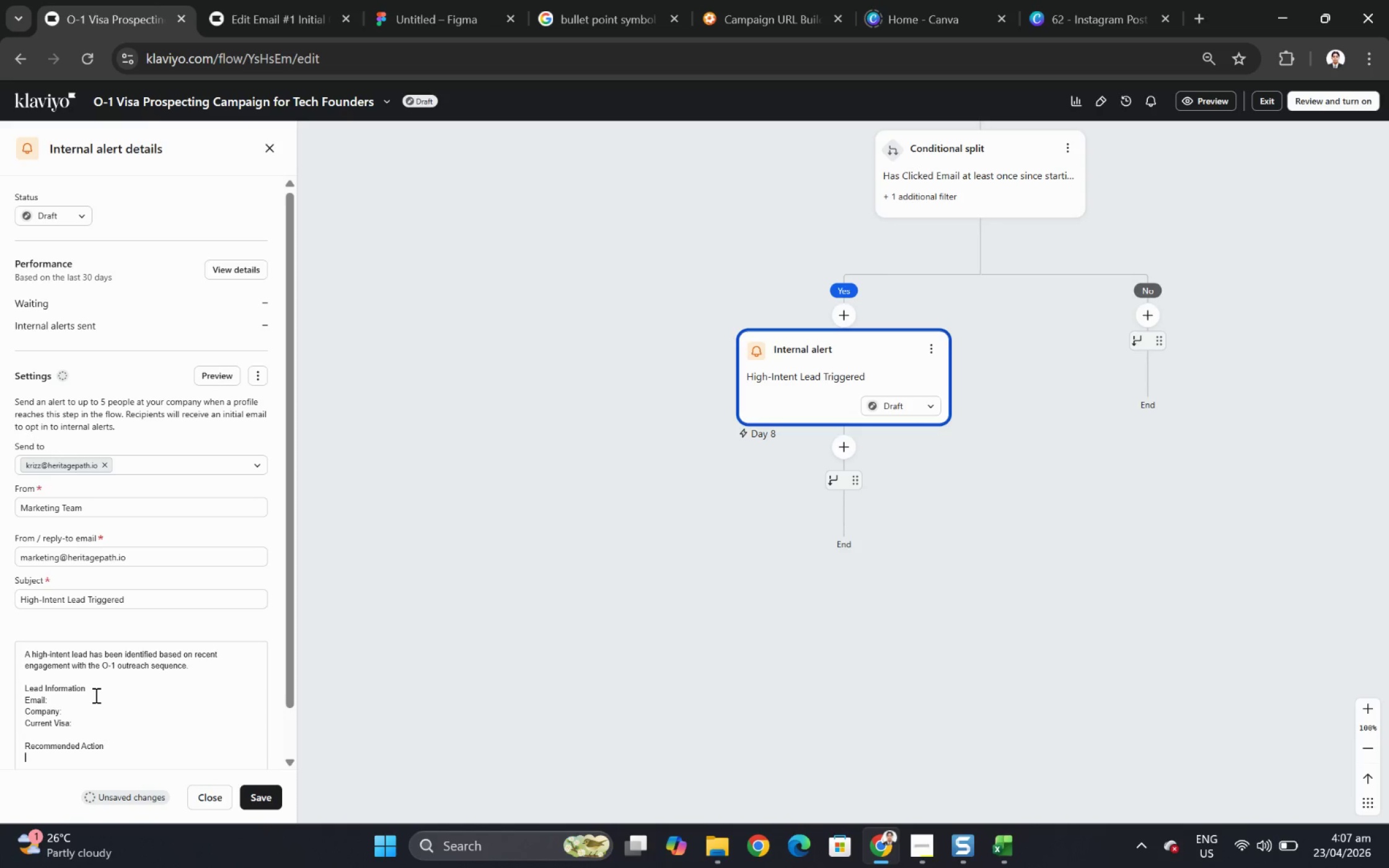 
type(Follow up within the next 24 hours while interest is active.)
 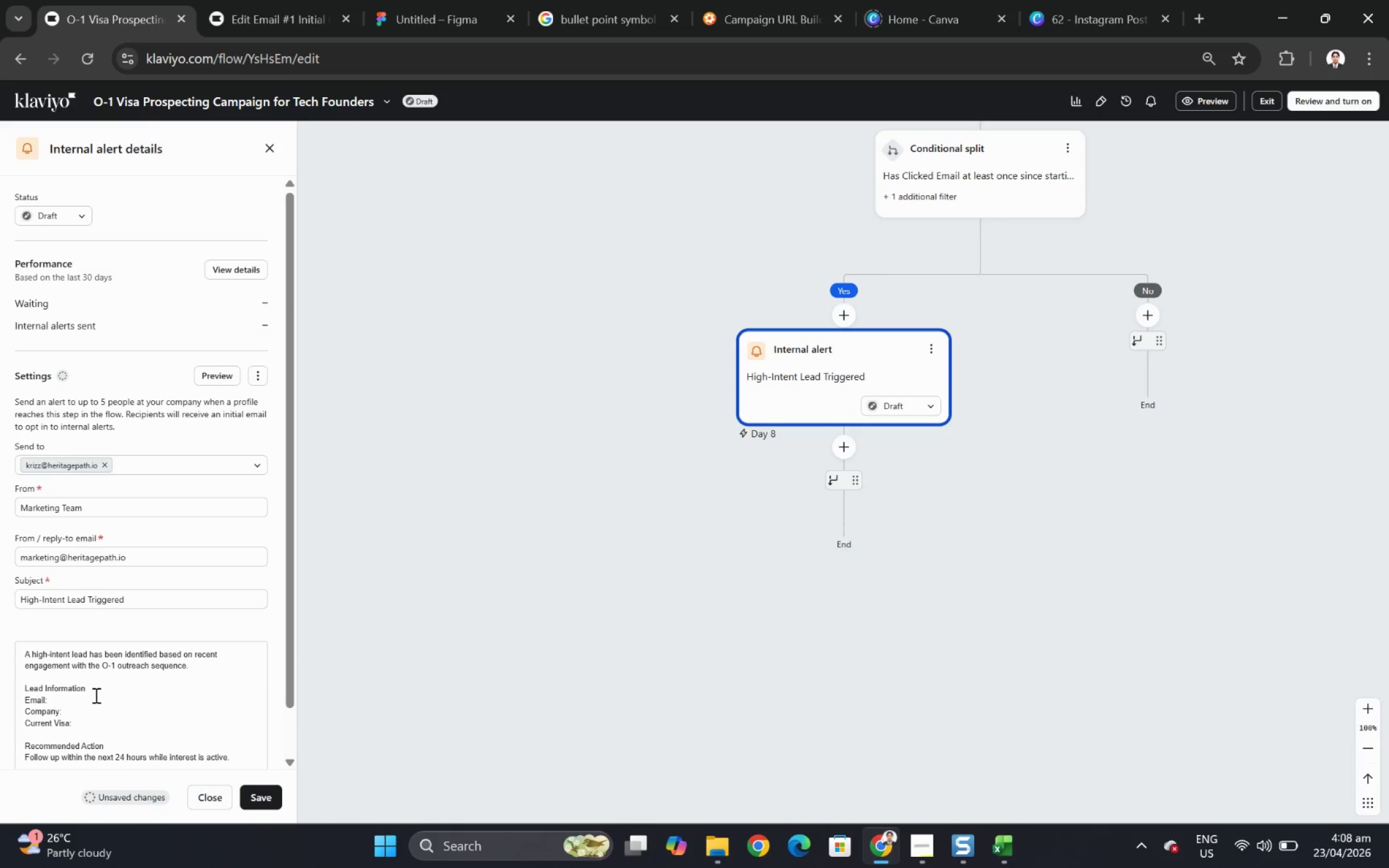 
wait(14.05)
 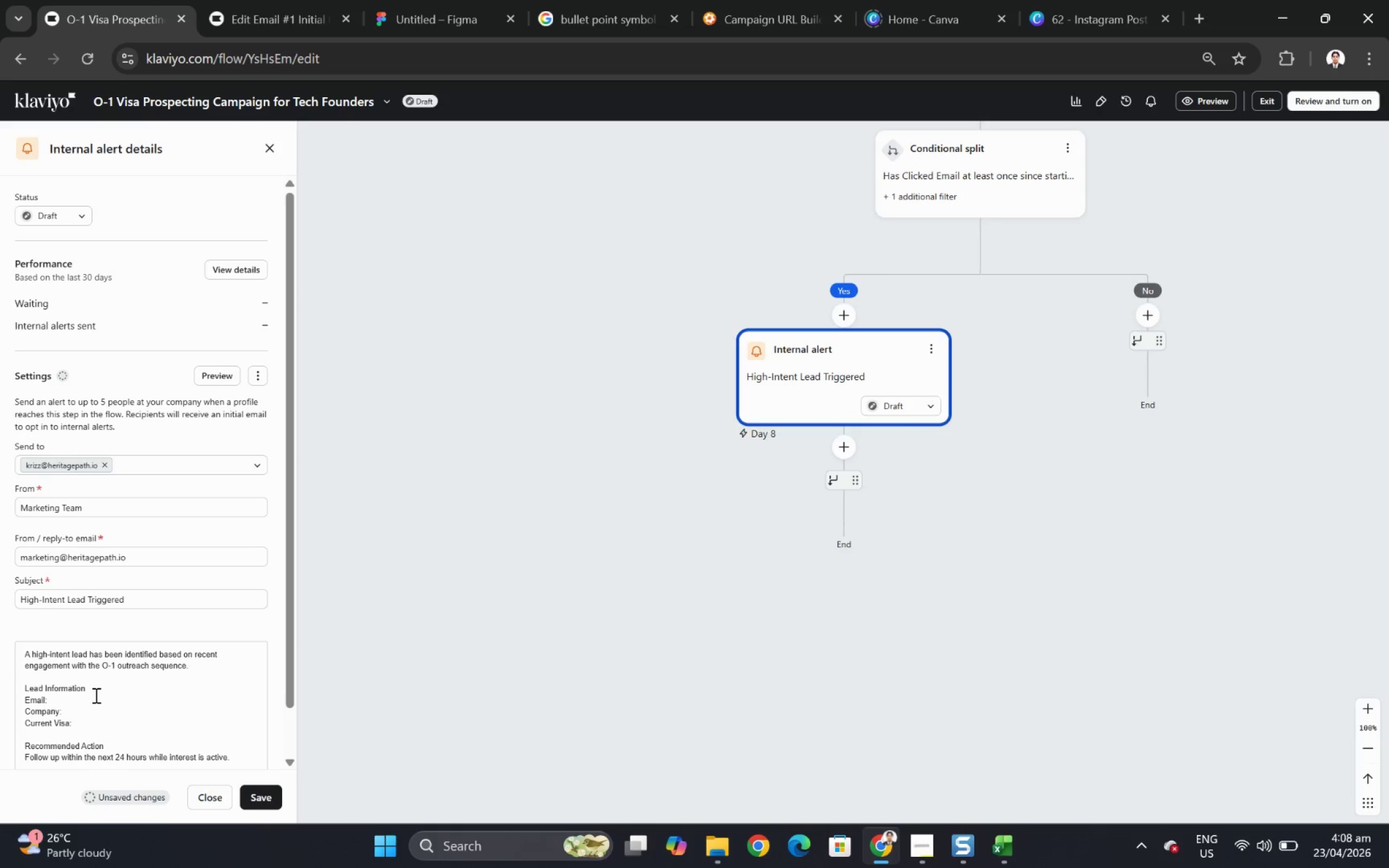 
left_click([112, 722])
 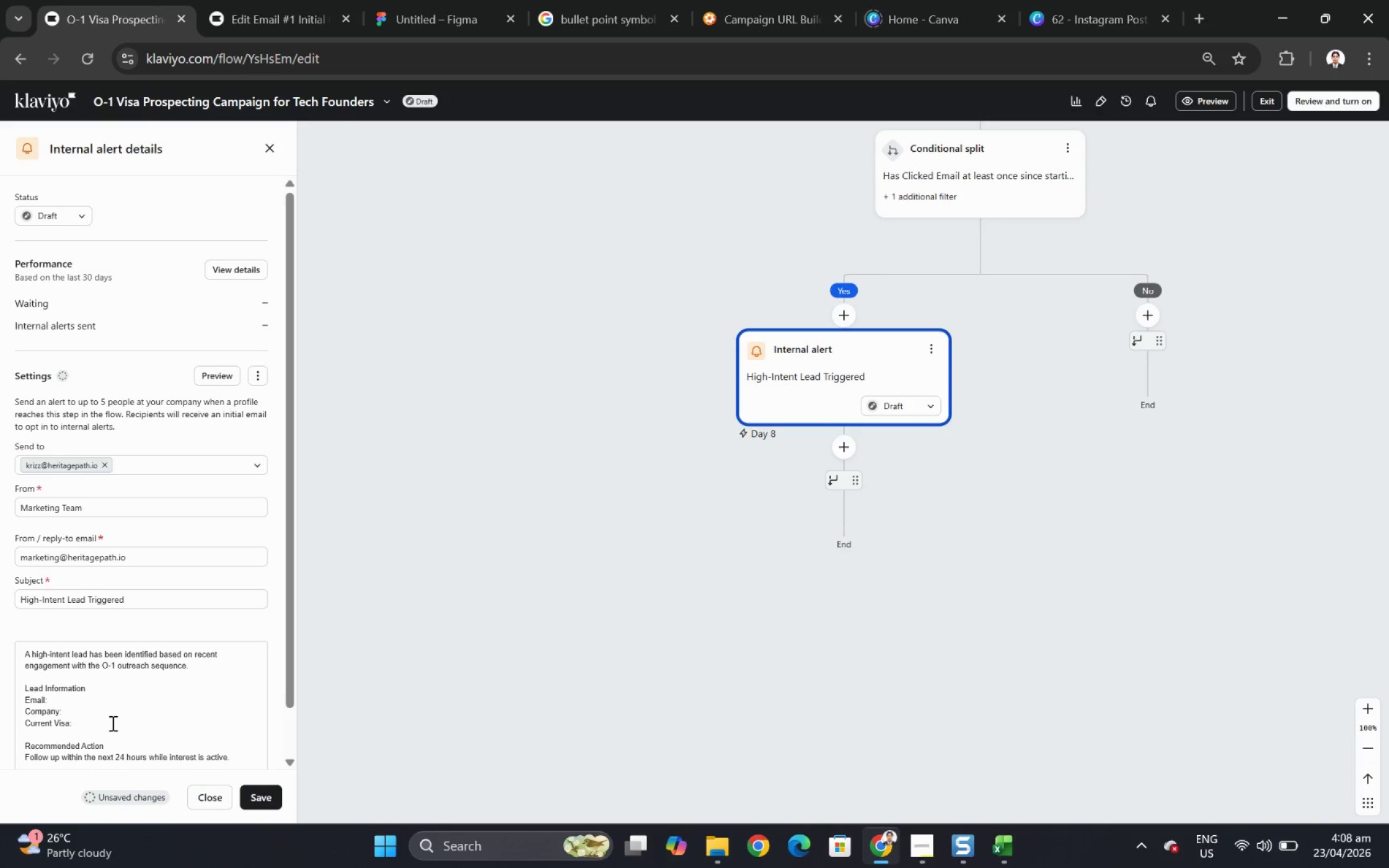 
key(Enter)
 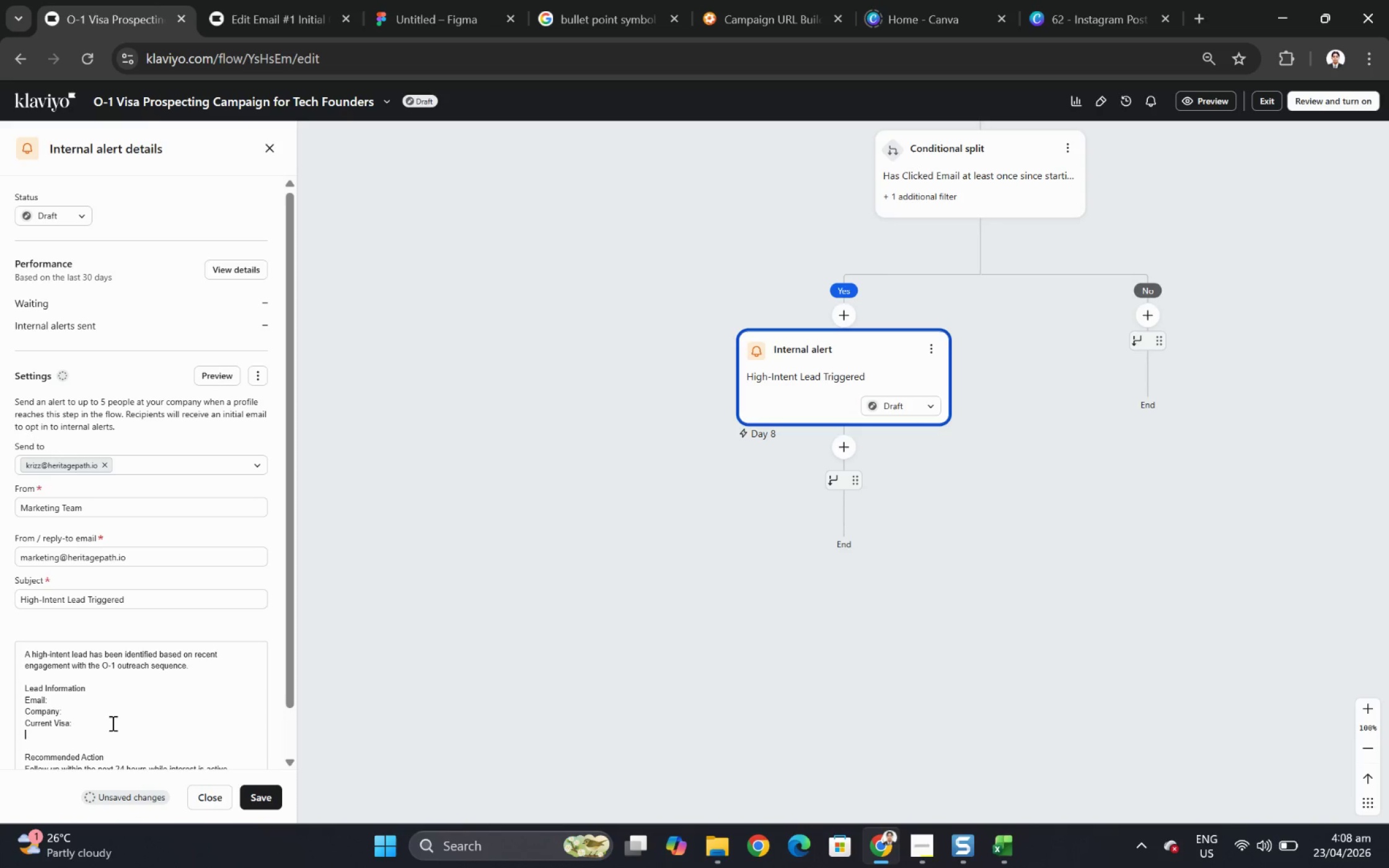 
type(LinkedIn:)
 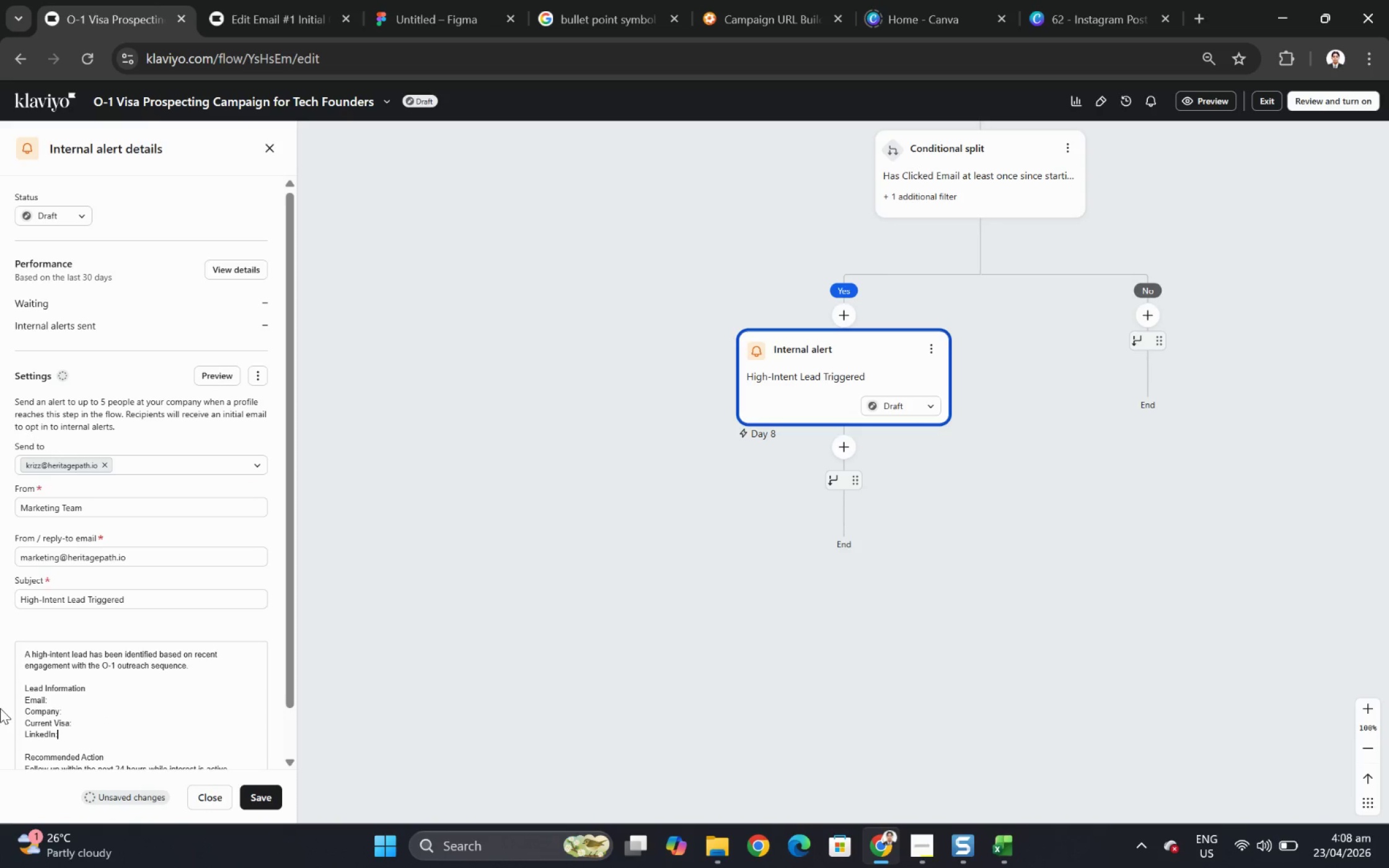 
wait(7.16)
 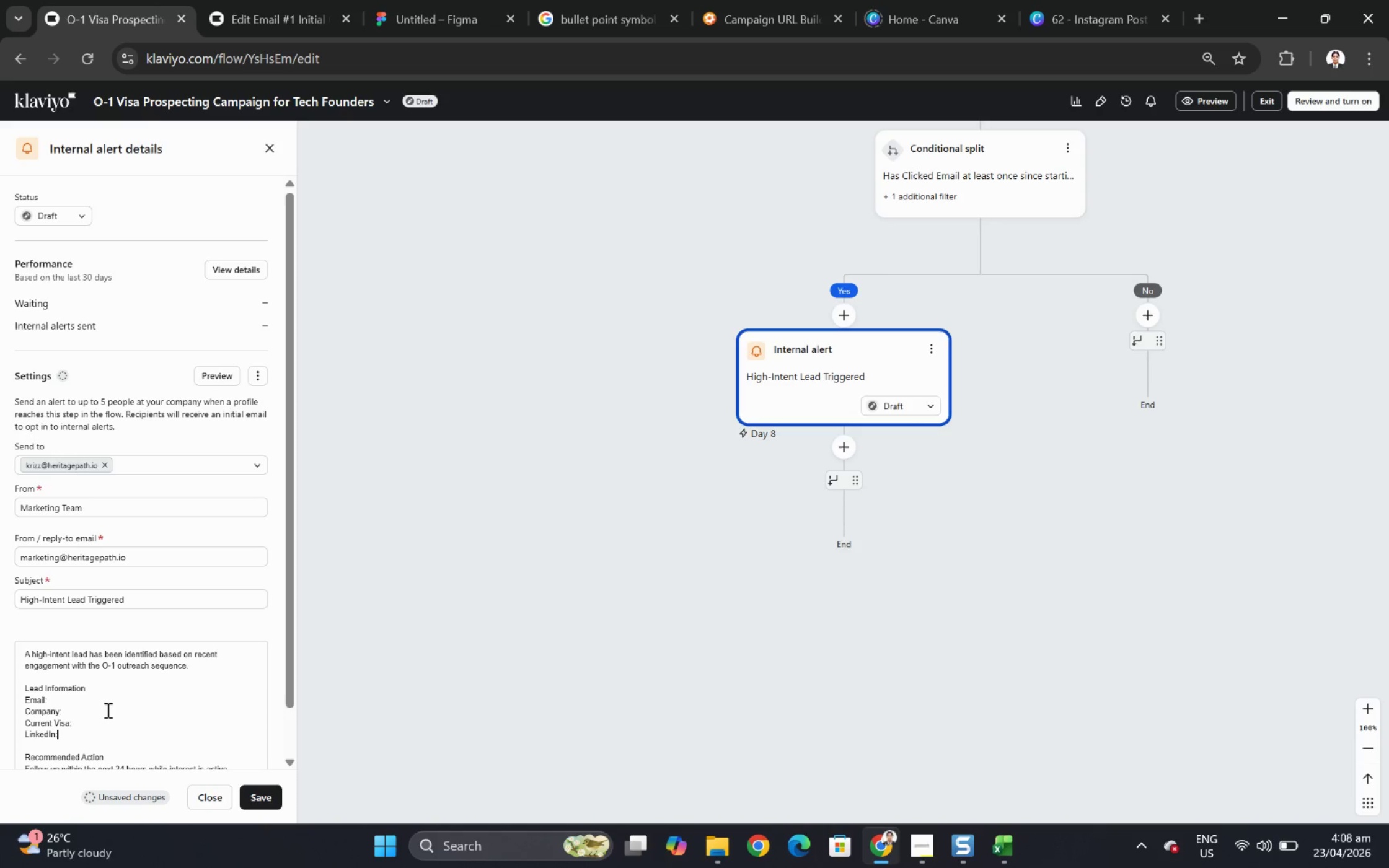 
key(Backspace)
 